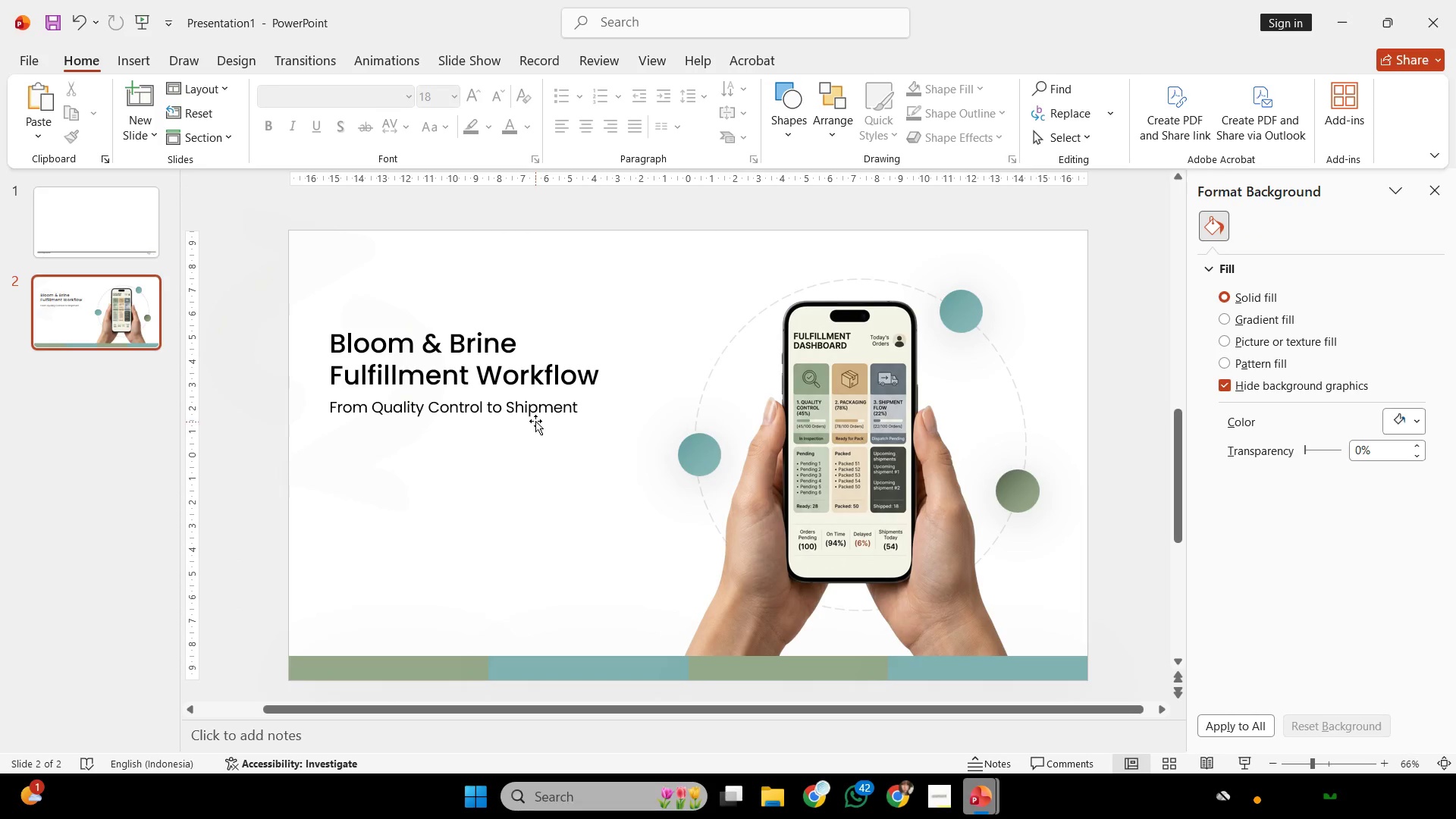 
hold_key(key=ShiftLeft, duration=0.62)
left_click_drag(start_coordinate=[544, 422], to_coordinate=[552, 500])
 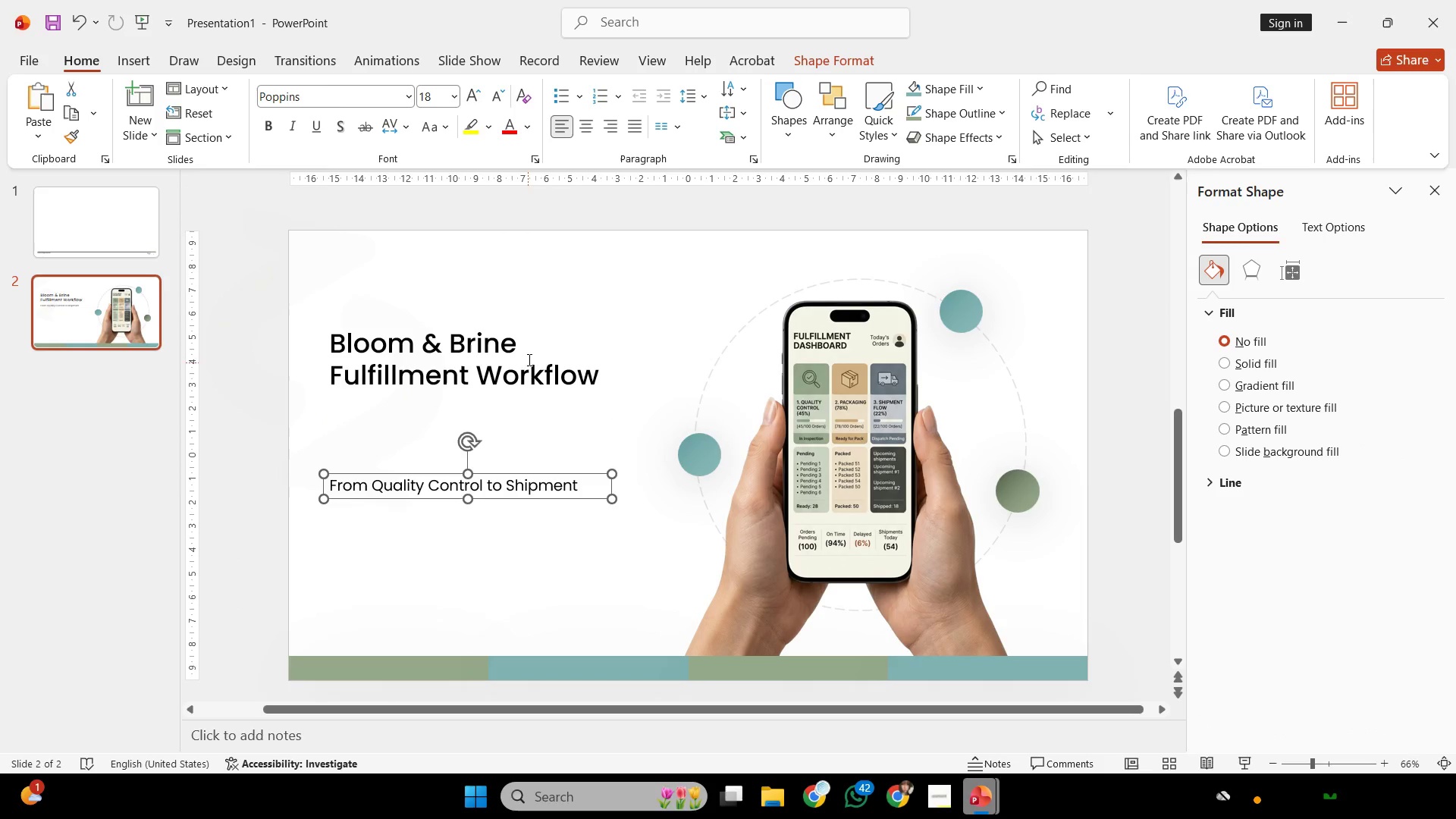 
left_click([528, 358])
 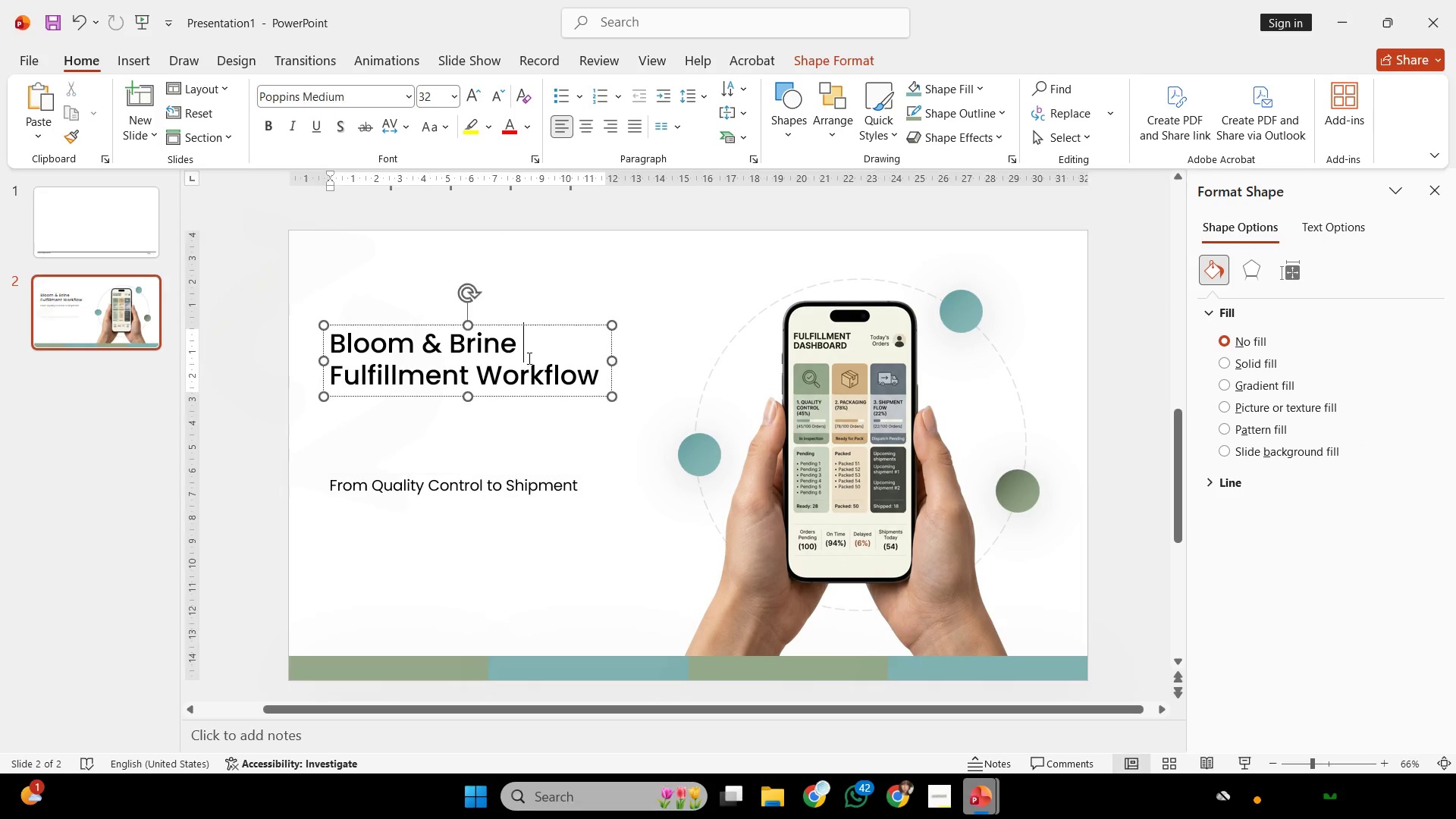 
key(Control+ControlLeft)
 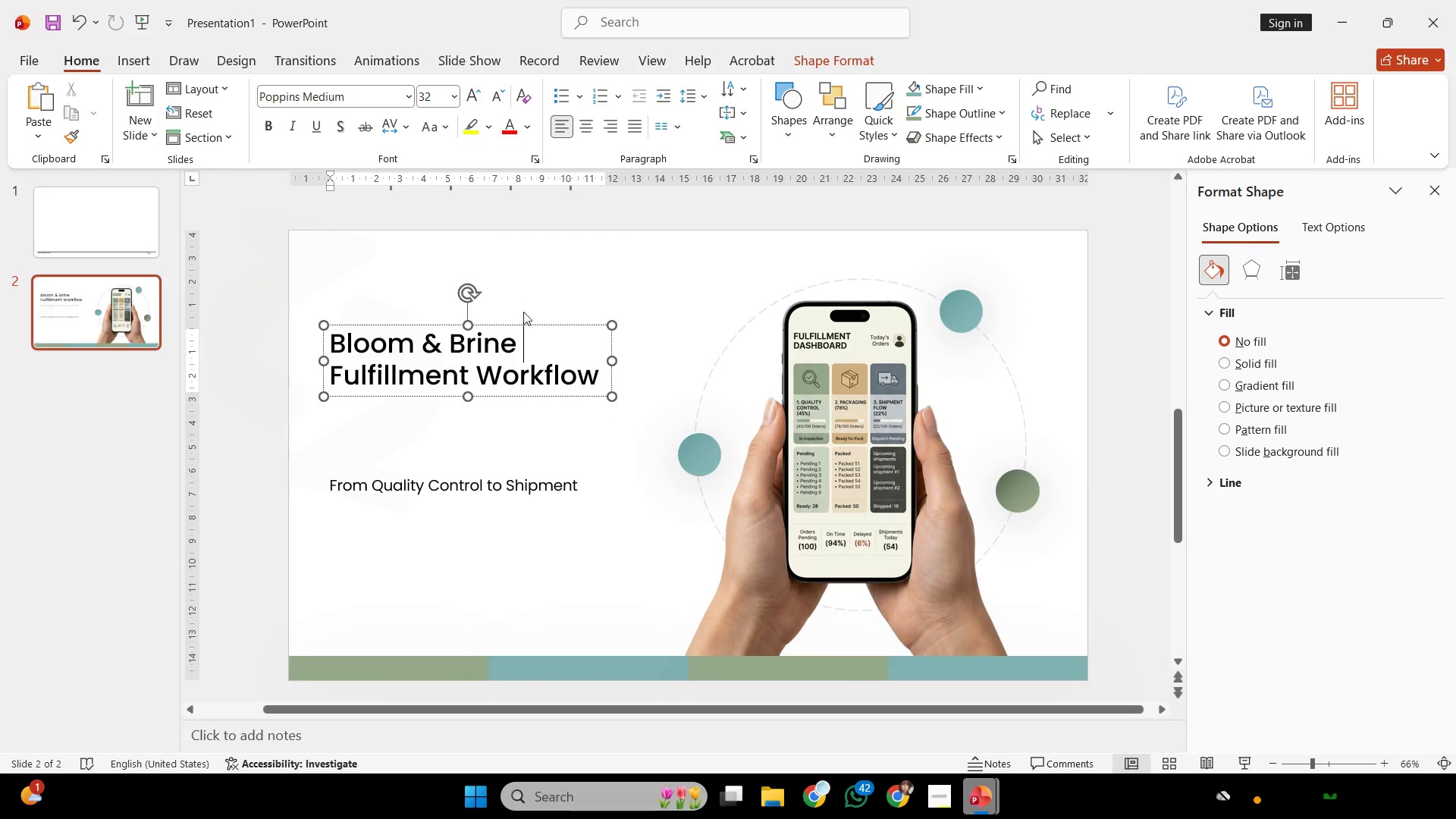 
key(Control+A)
 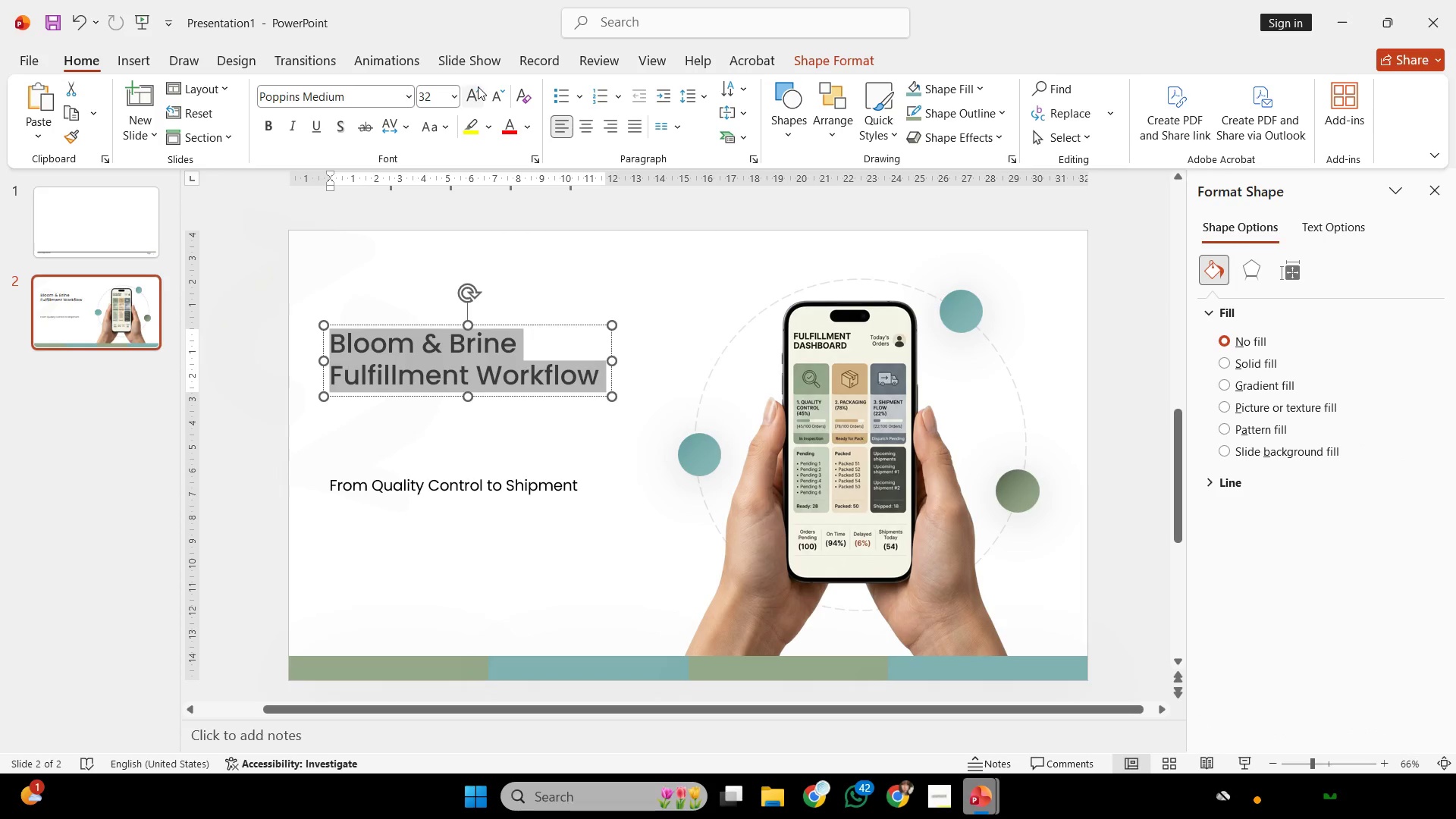 
double_click([478, 86])
 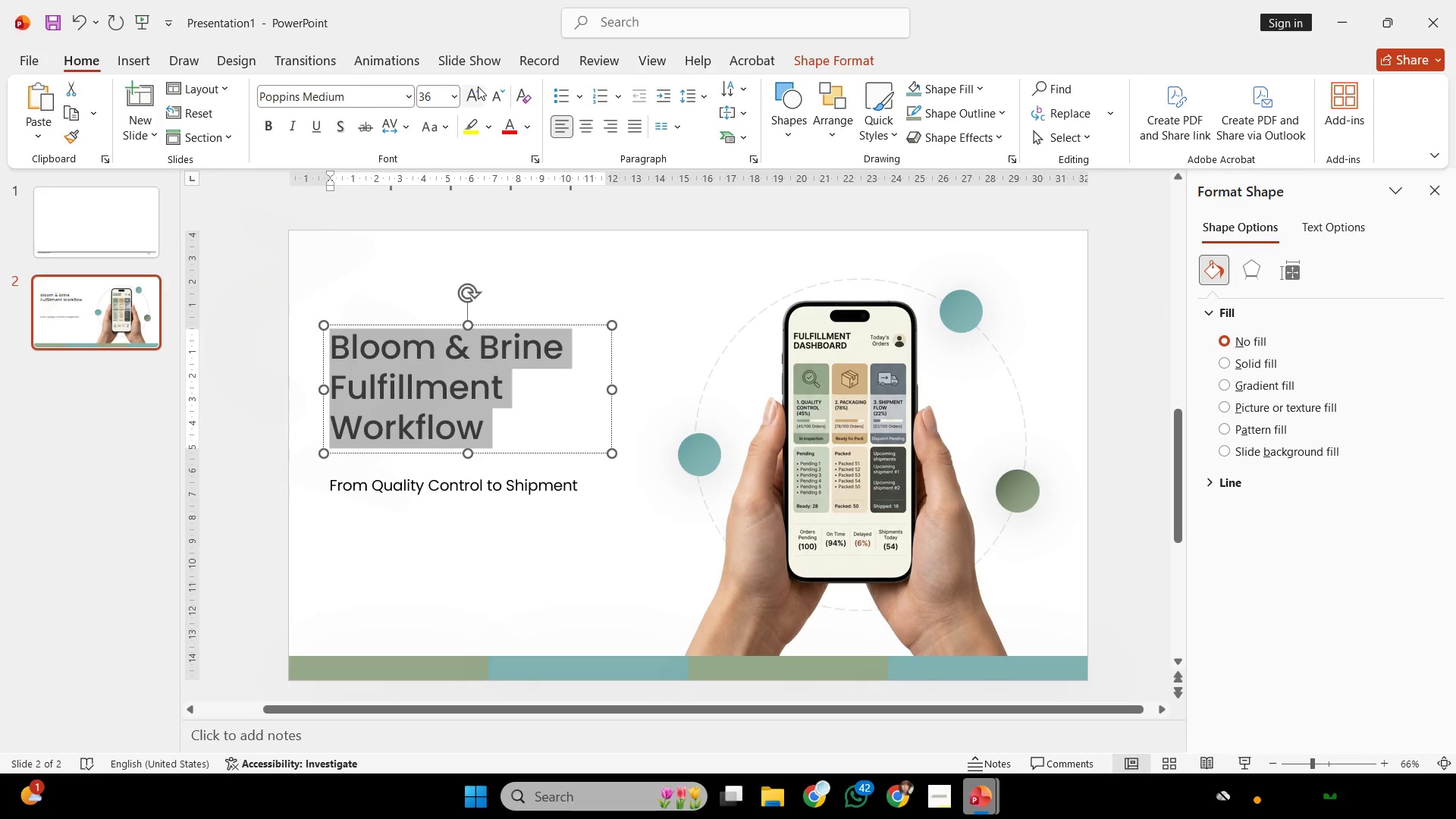 
triple_click([478, 86])
 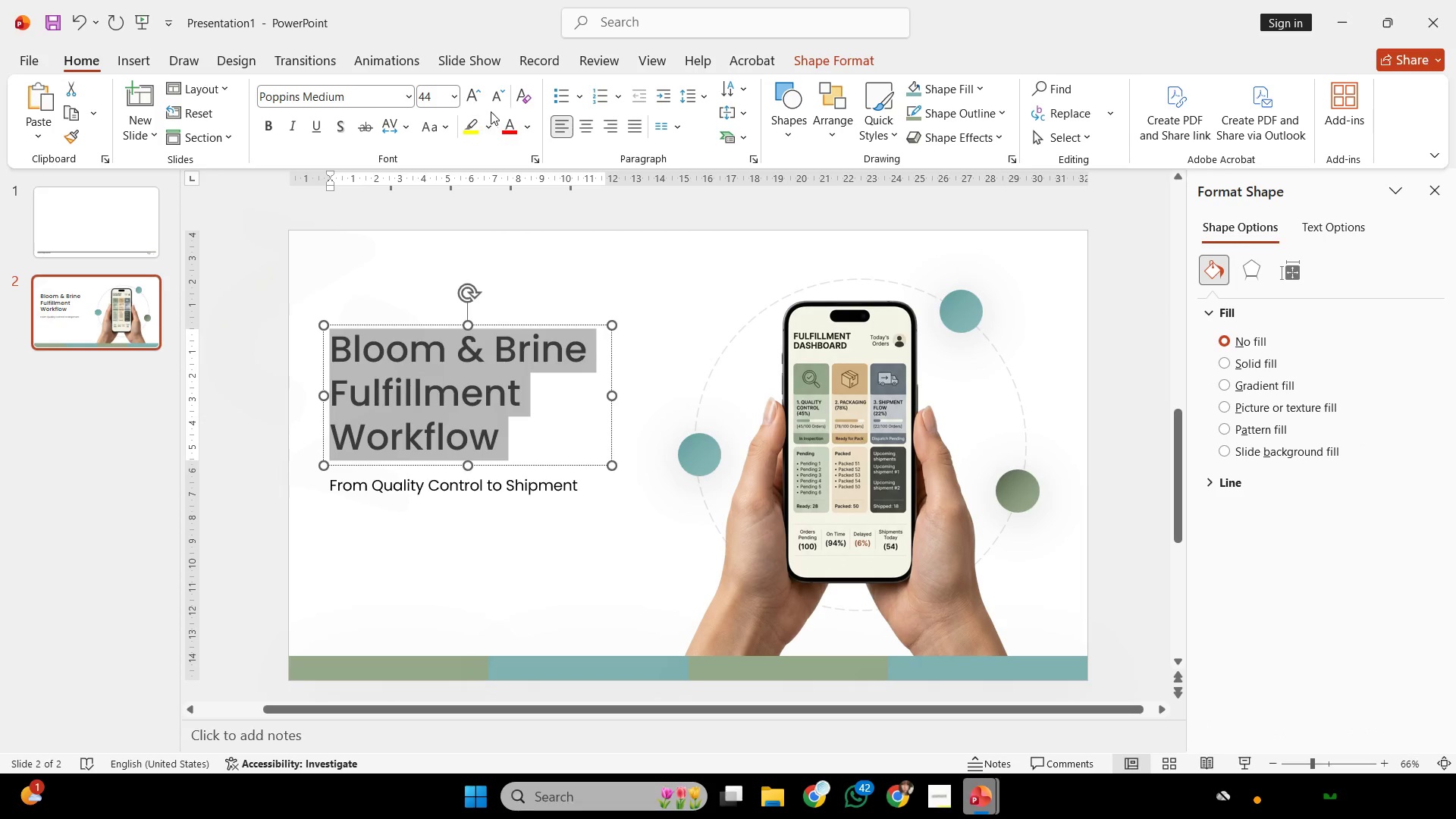 
left_click([481, 90])
 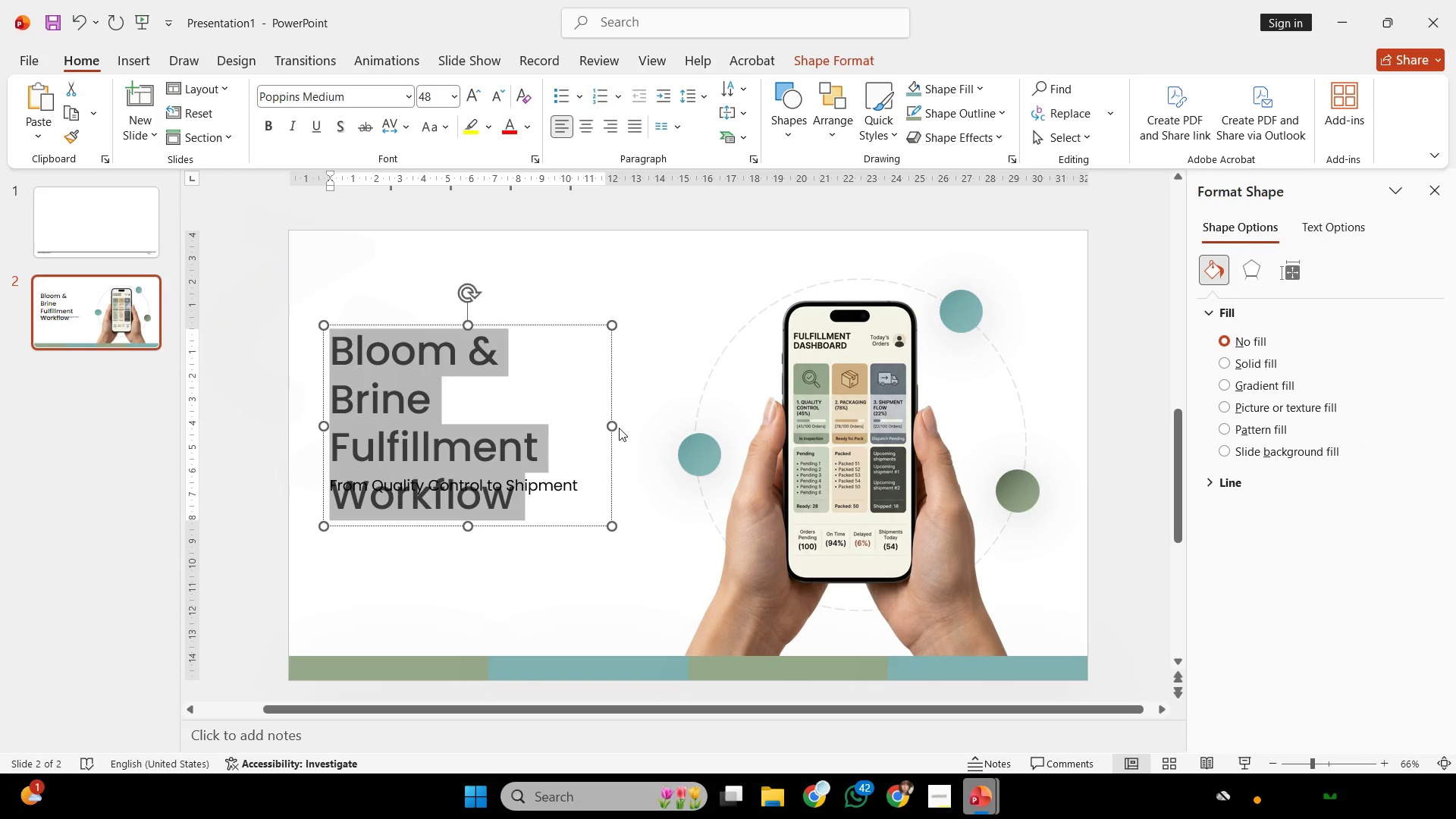 
left_click_drag(start_coordinate=[614, 428], to_coordinate=[658, 435])
 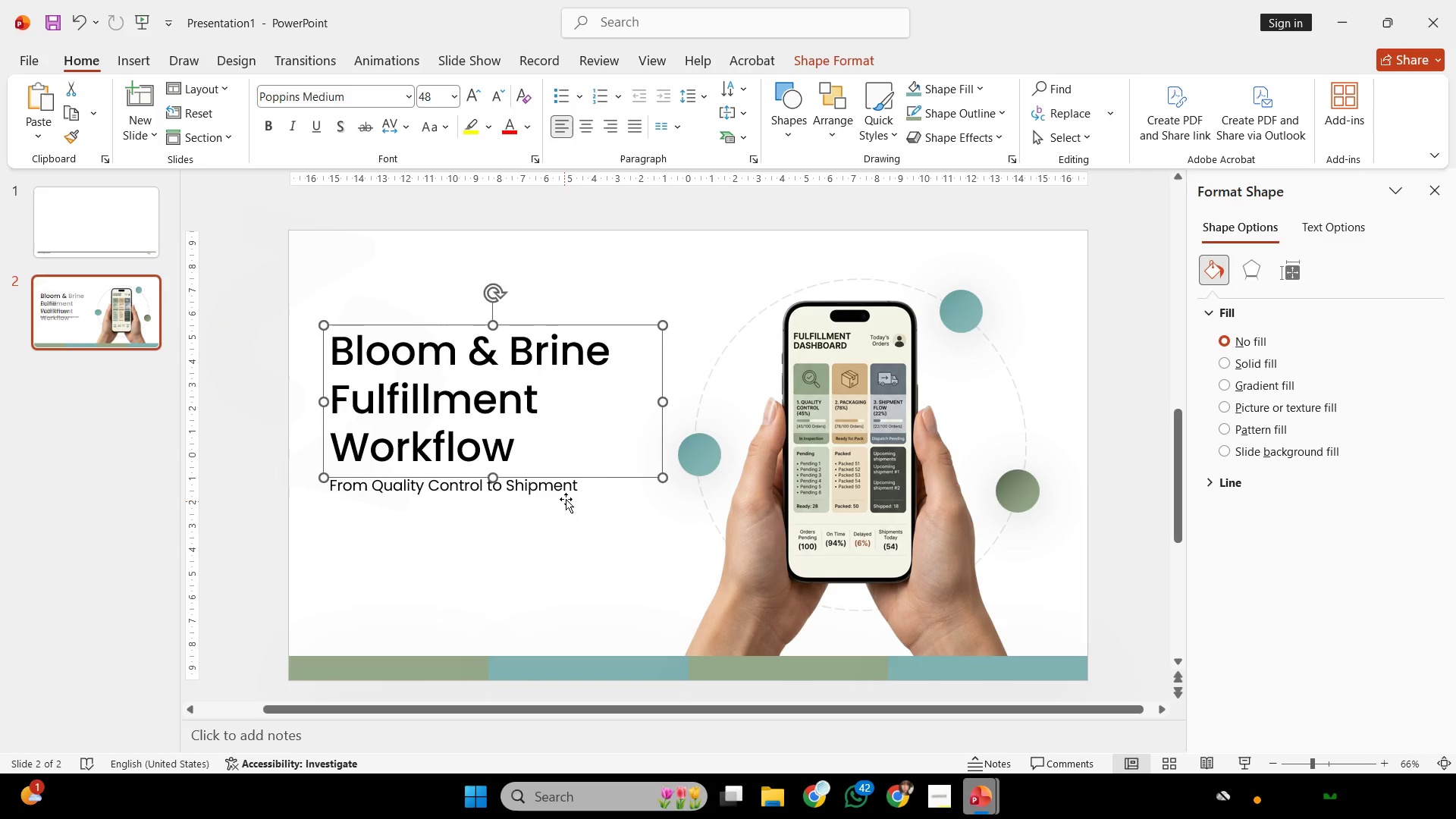 
left_click([566, 497])
 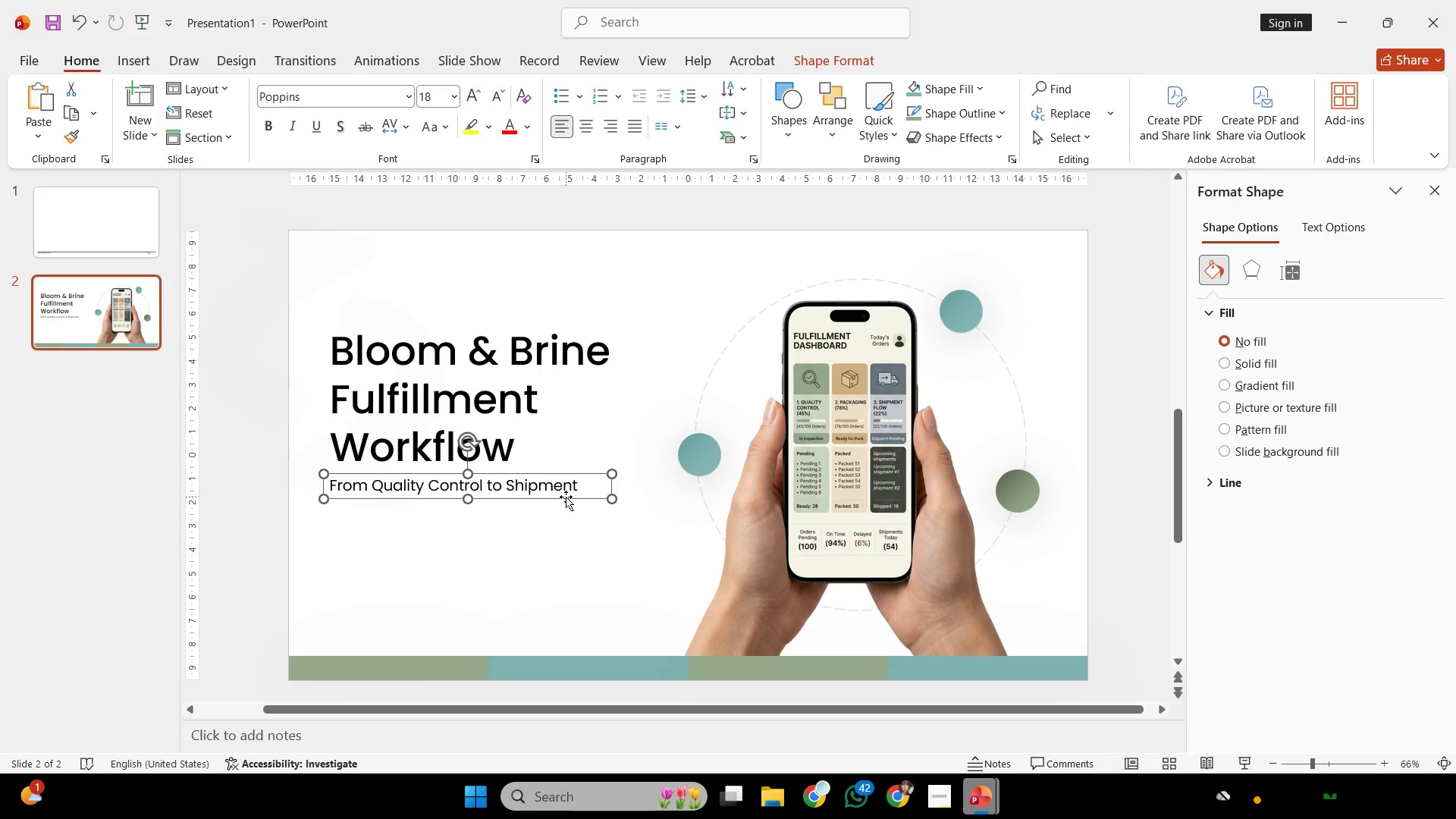 
hold_key(key=ShiftLeft, duration=1.72)
left_click_drag(start_coordinate=[566, 497], to_coordinate=[566, 513])
 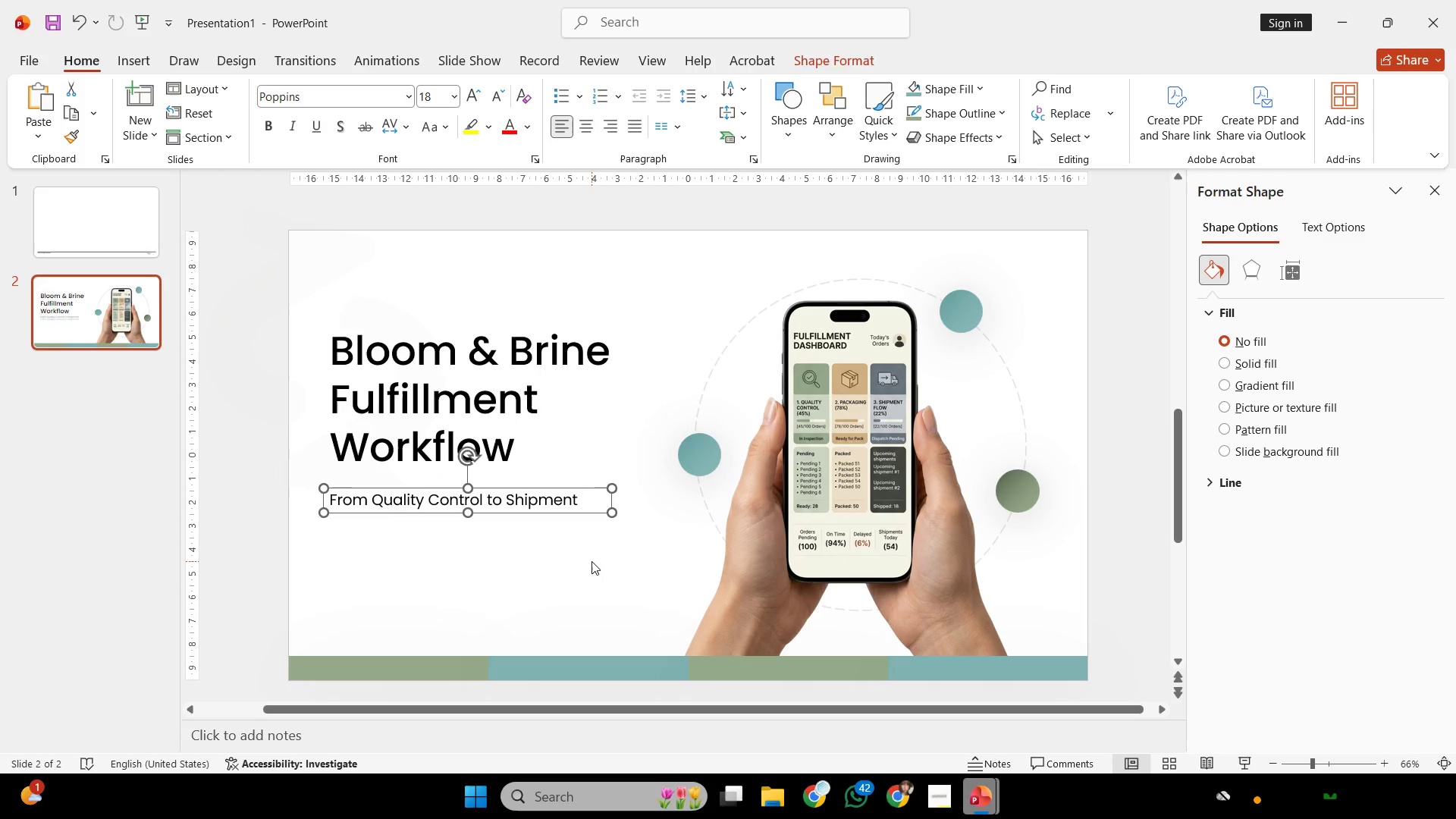 
left_click([592, 561])
 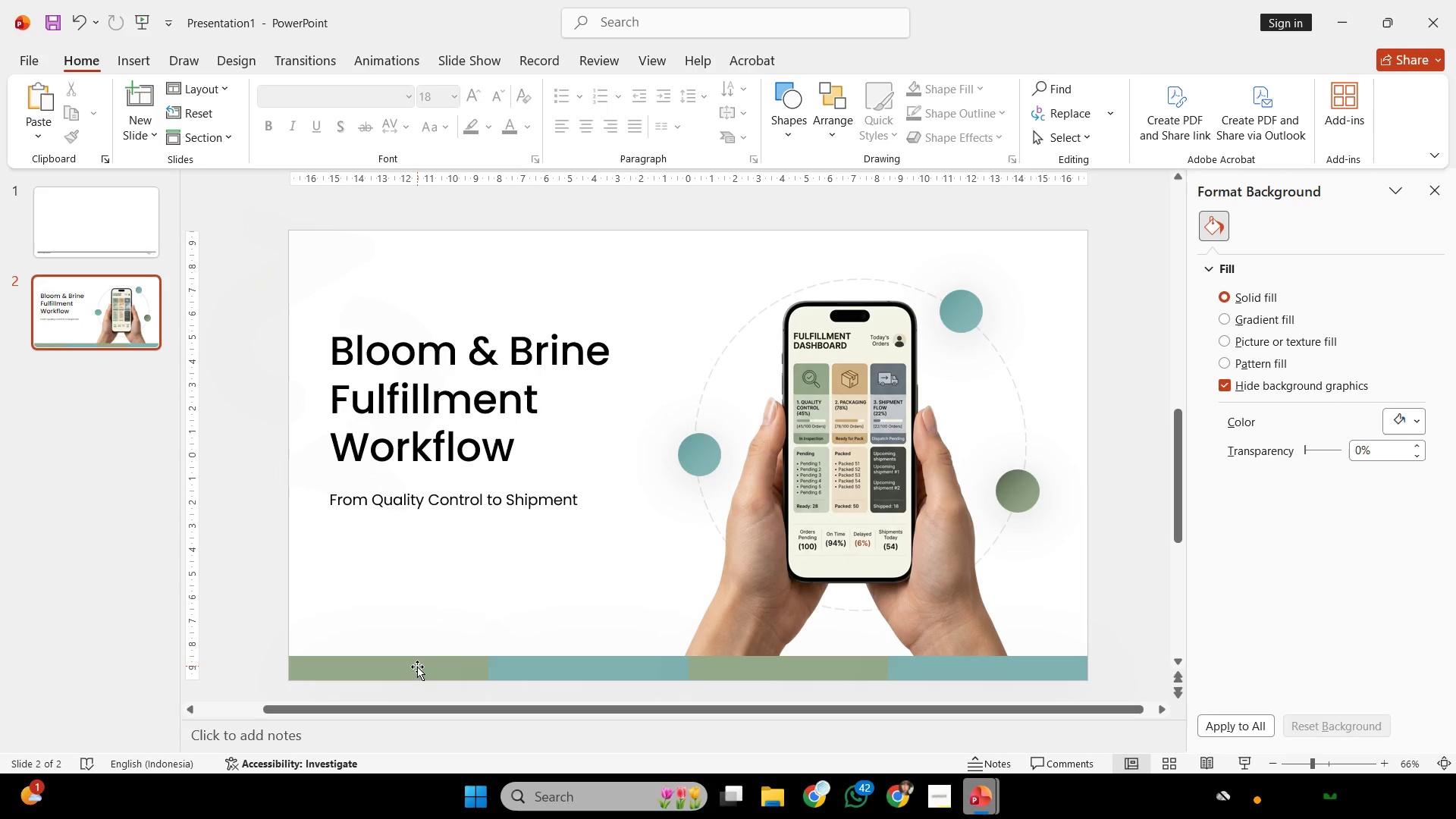 
left_click([417, 667])
 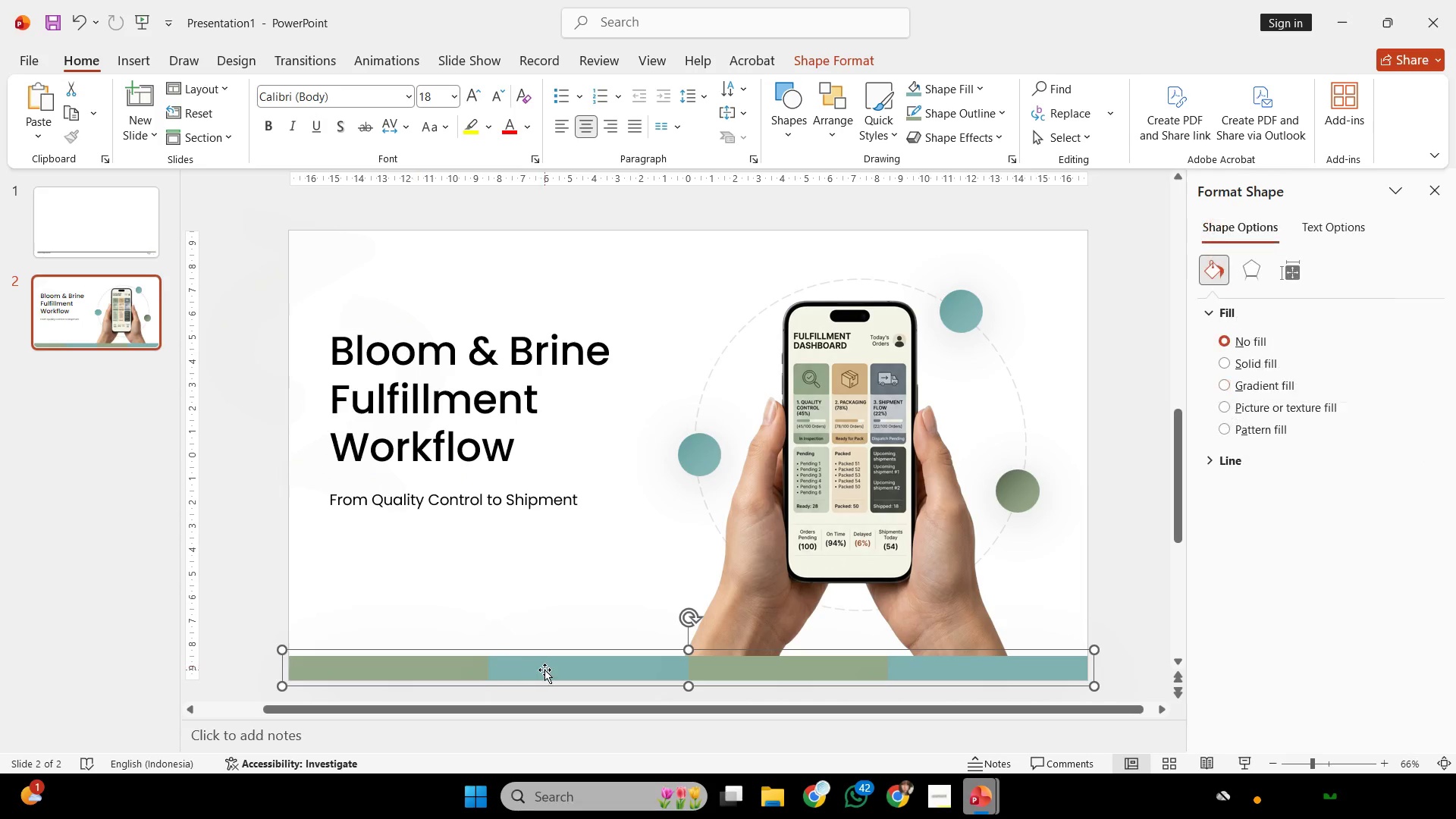 
key(Shift+ShiftLeft)
 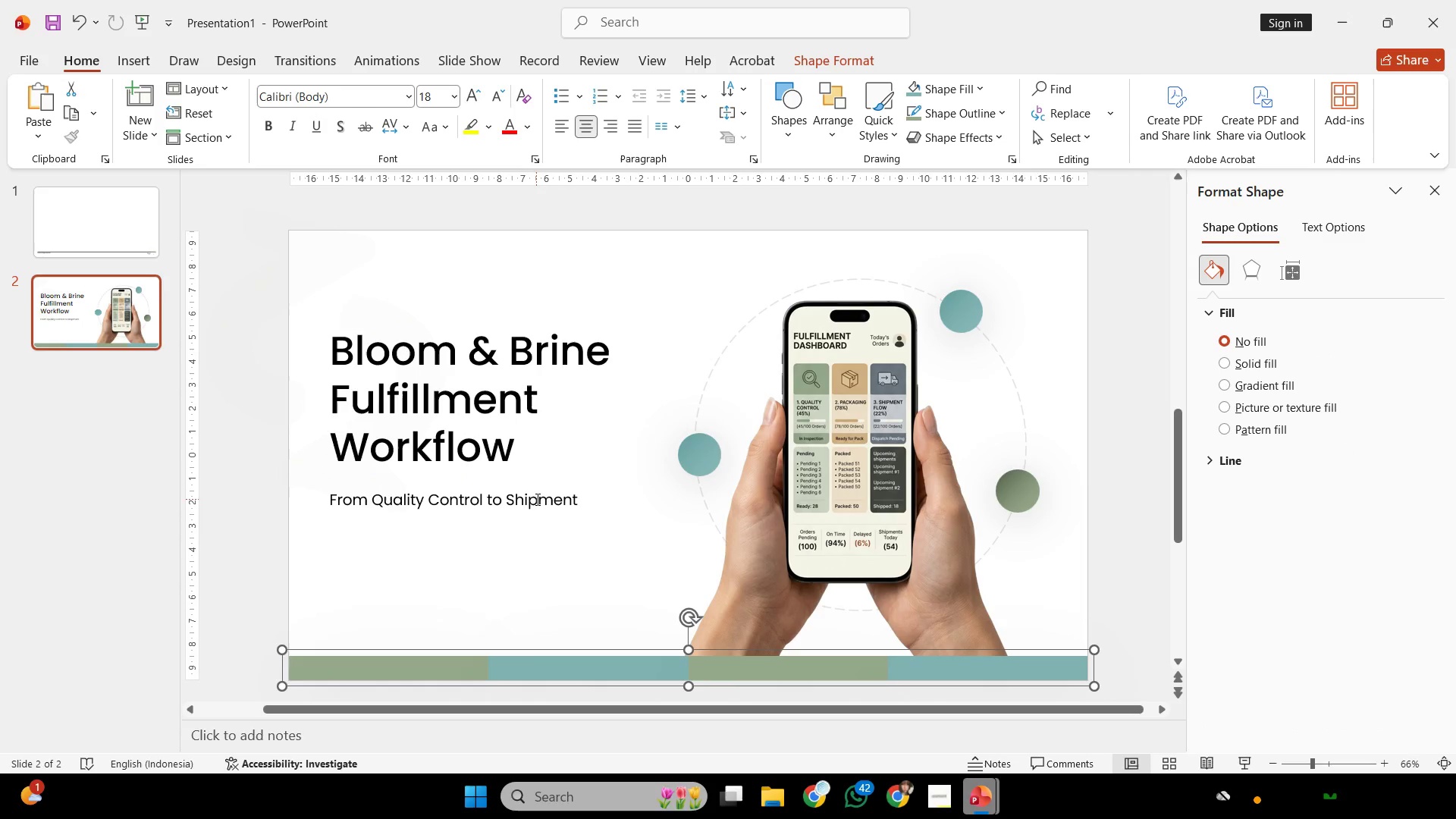 
left_click([536, 499])
 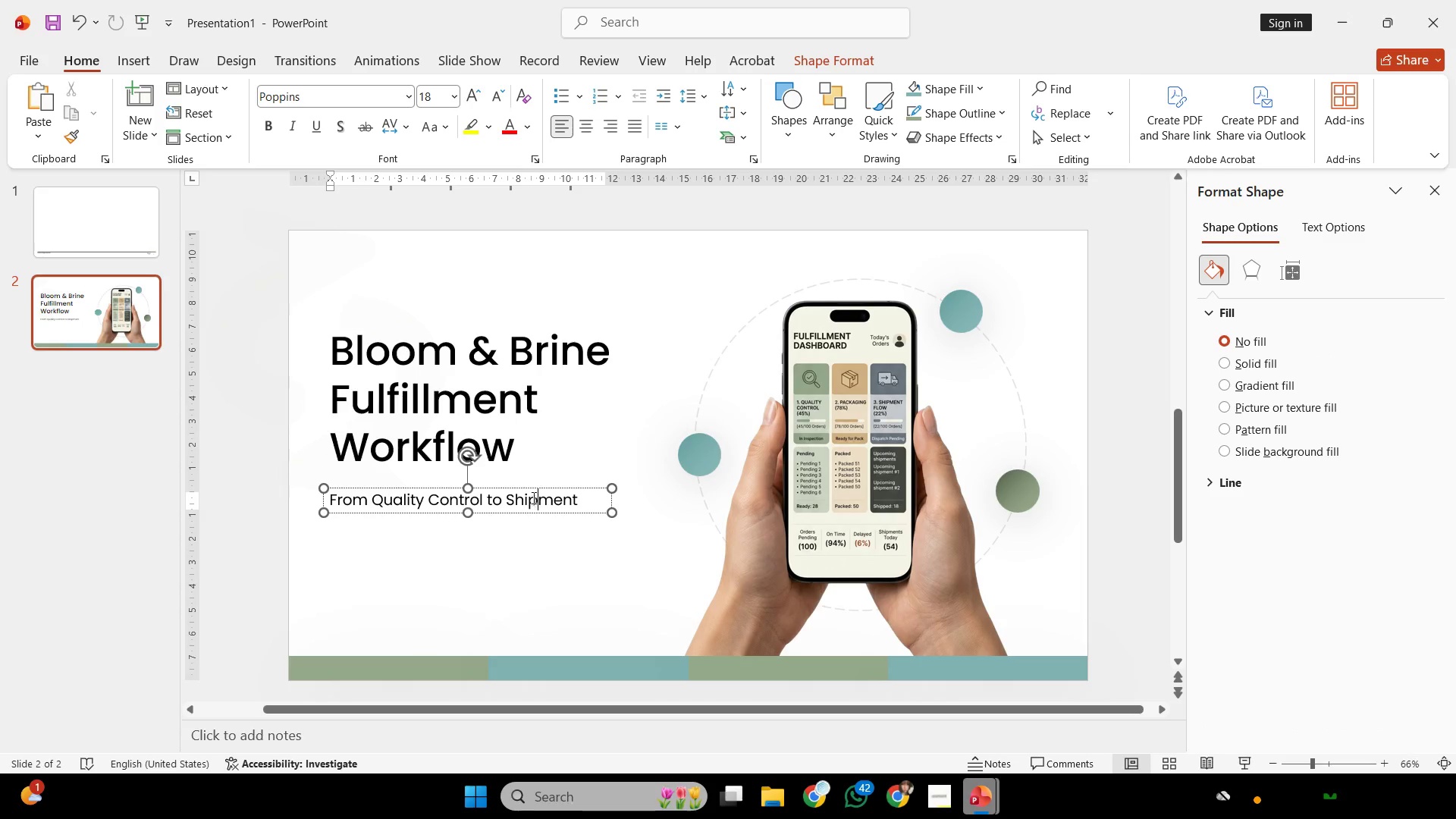 
hold_key(key=ShiftLeft, duration=0.34)
 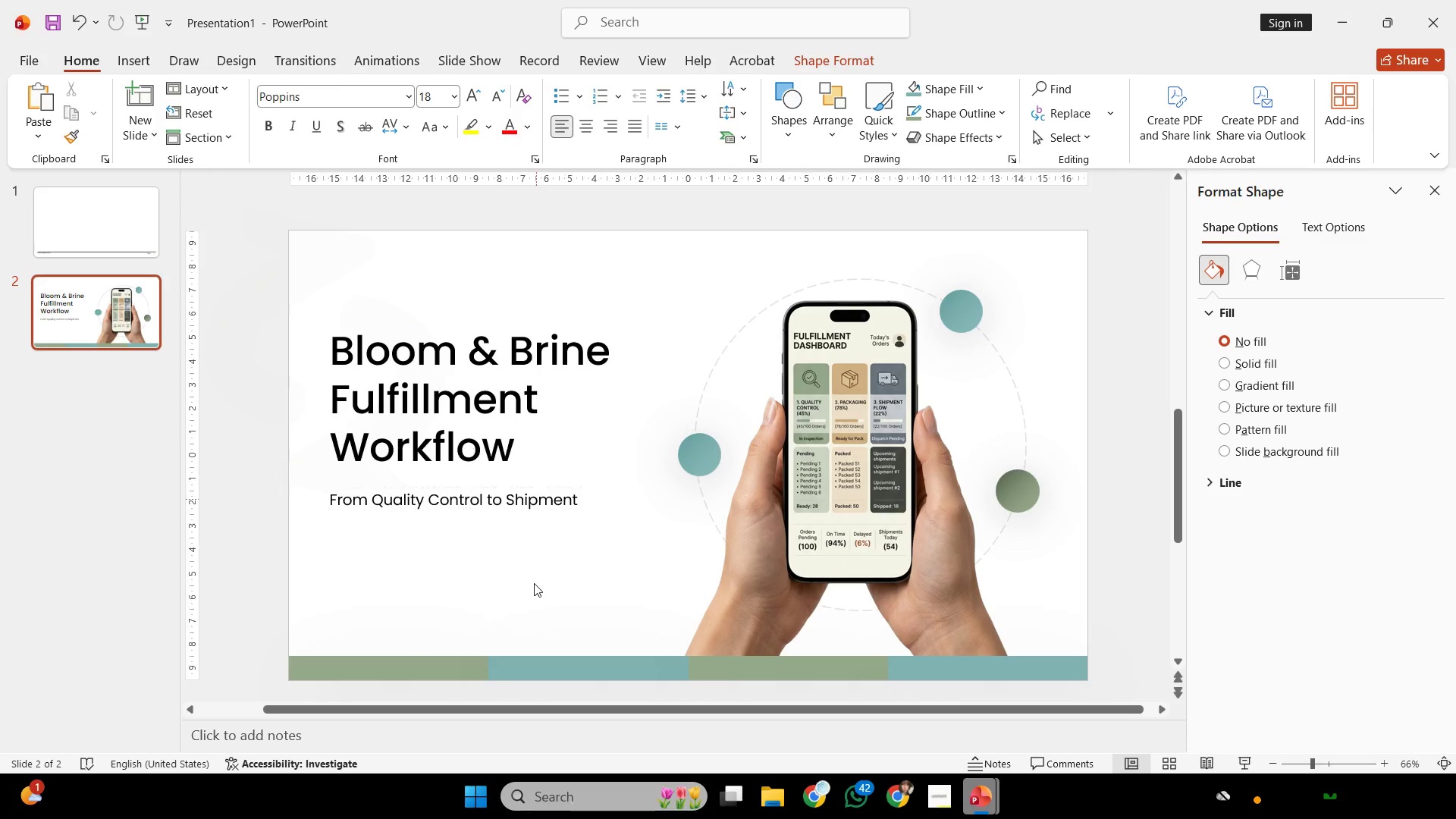 
left_click([534, 583])
 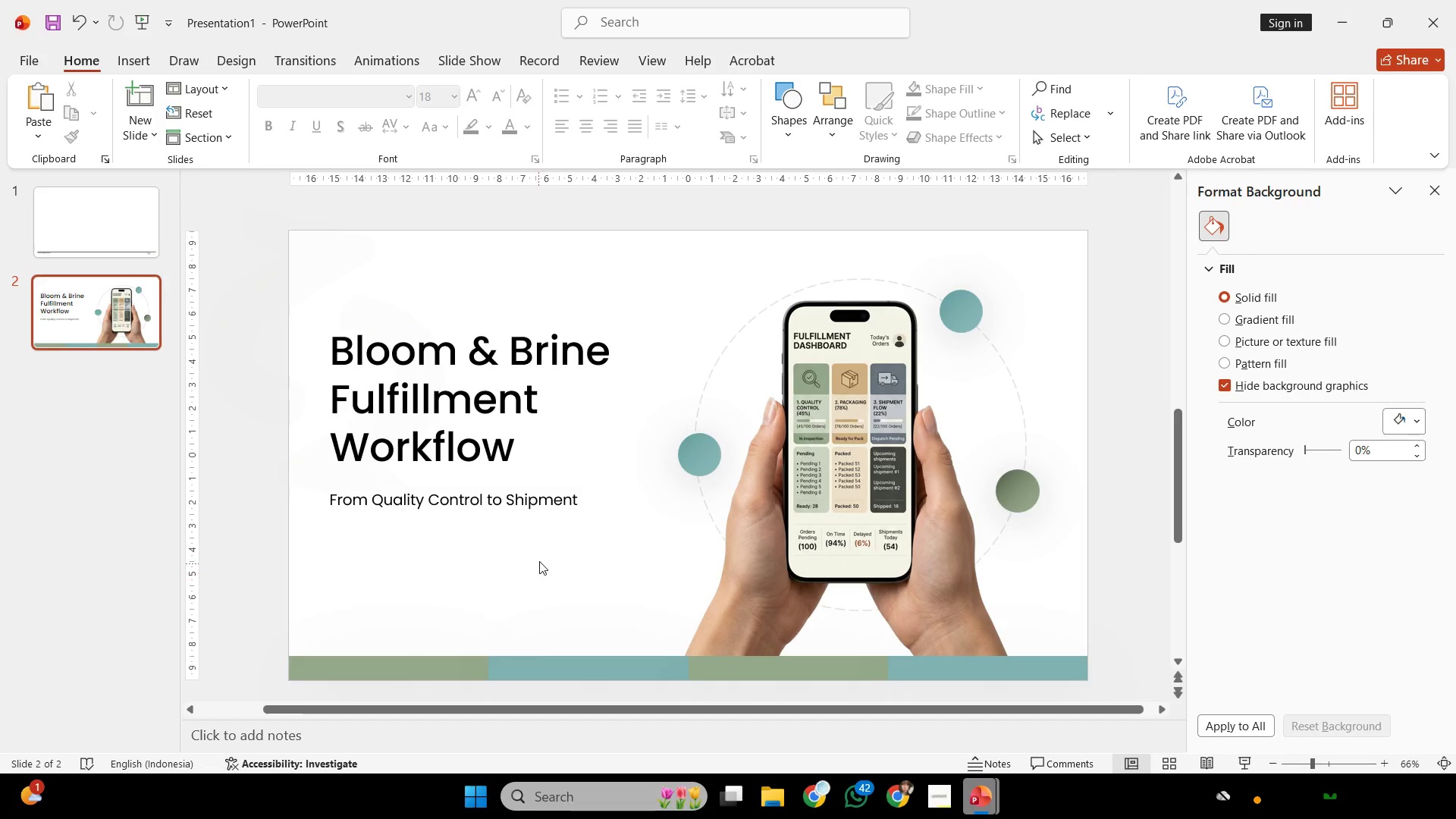 
key(Control+ControlLeft)
 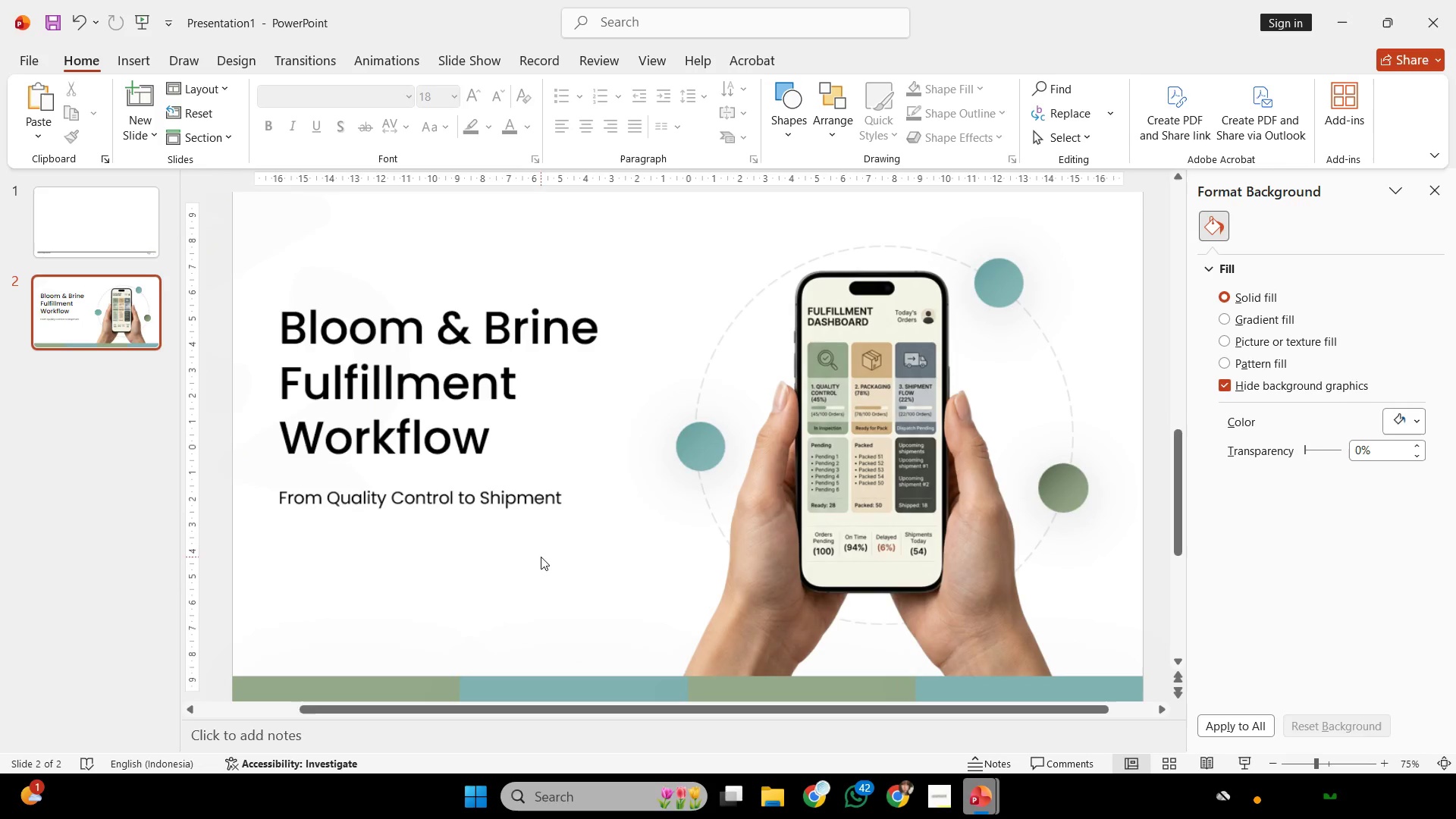 
left_click([529, 500])
 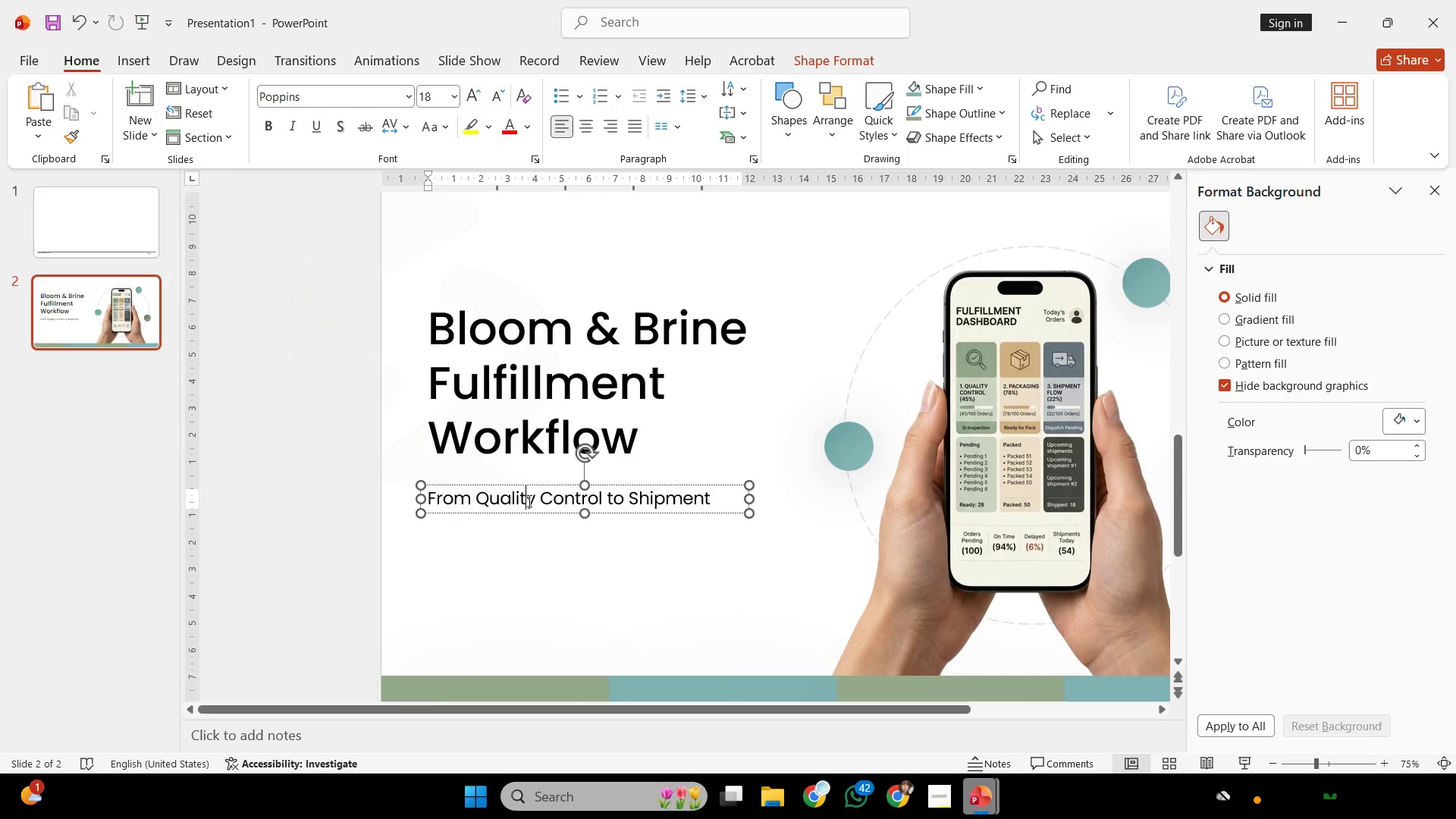 
key(Control+ControlLeft)
 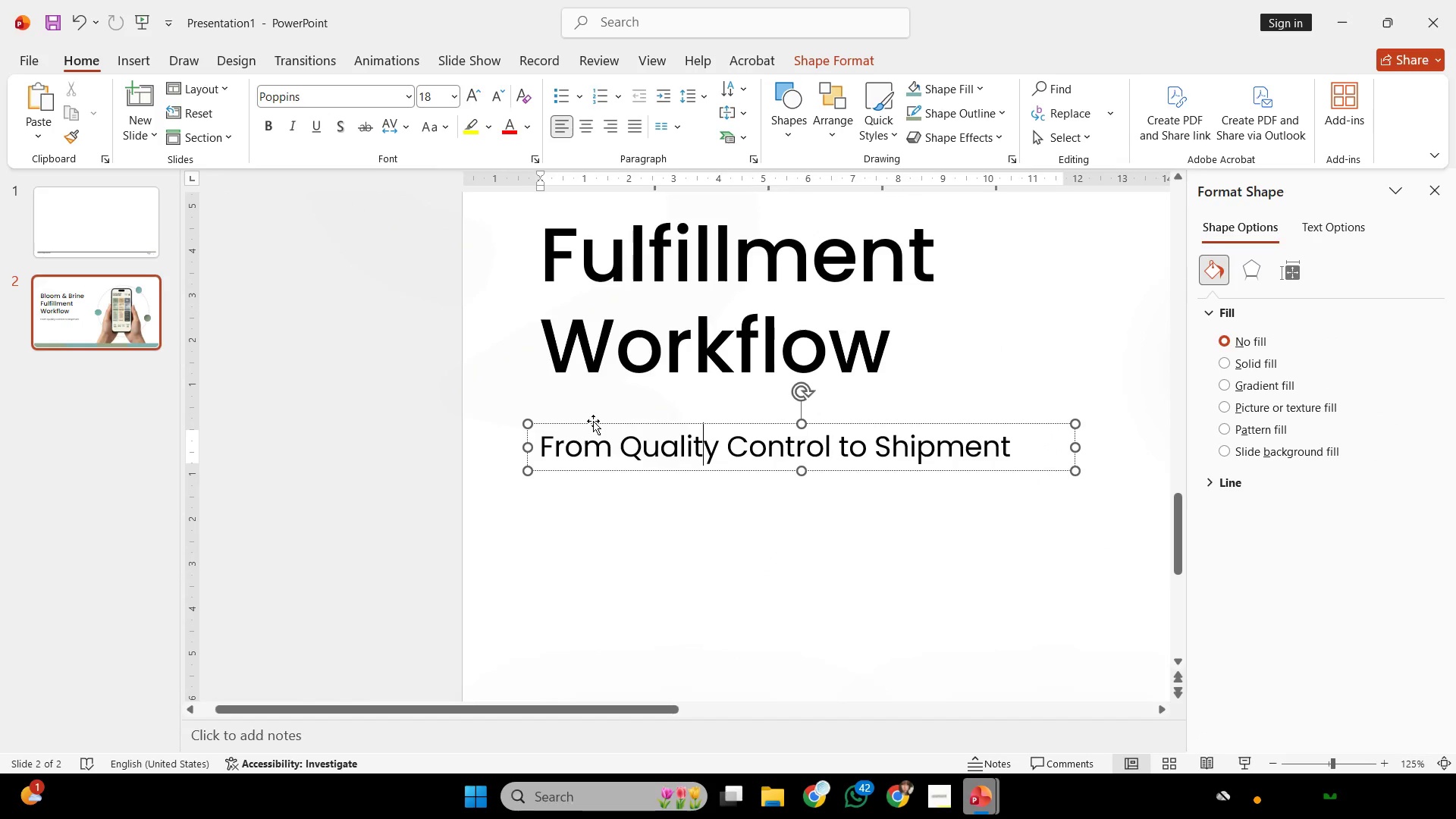 
left_click_drag(start_coordinate=[593, 421], to_coordinate=[599, 420])
 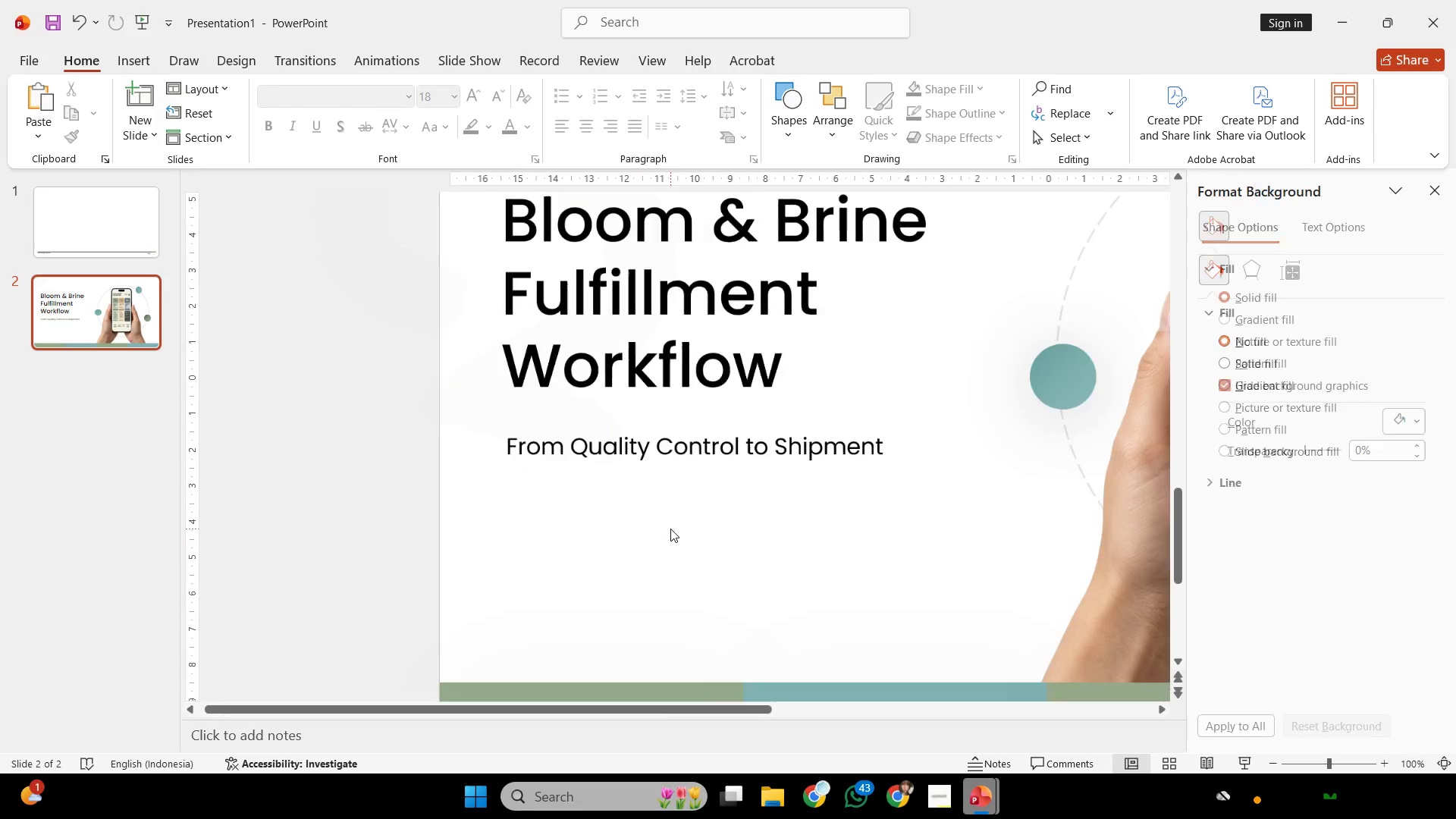 
scroll: coordinate [581, 416], scroll_direction: up, amount: 22.0
 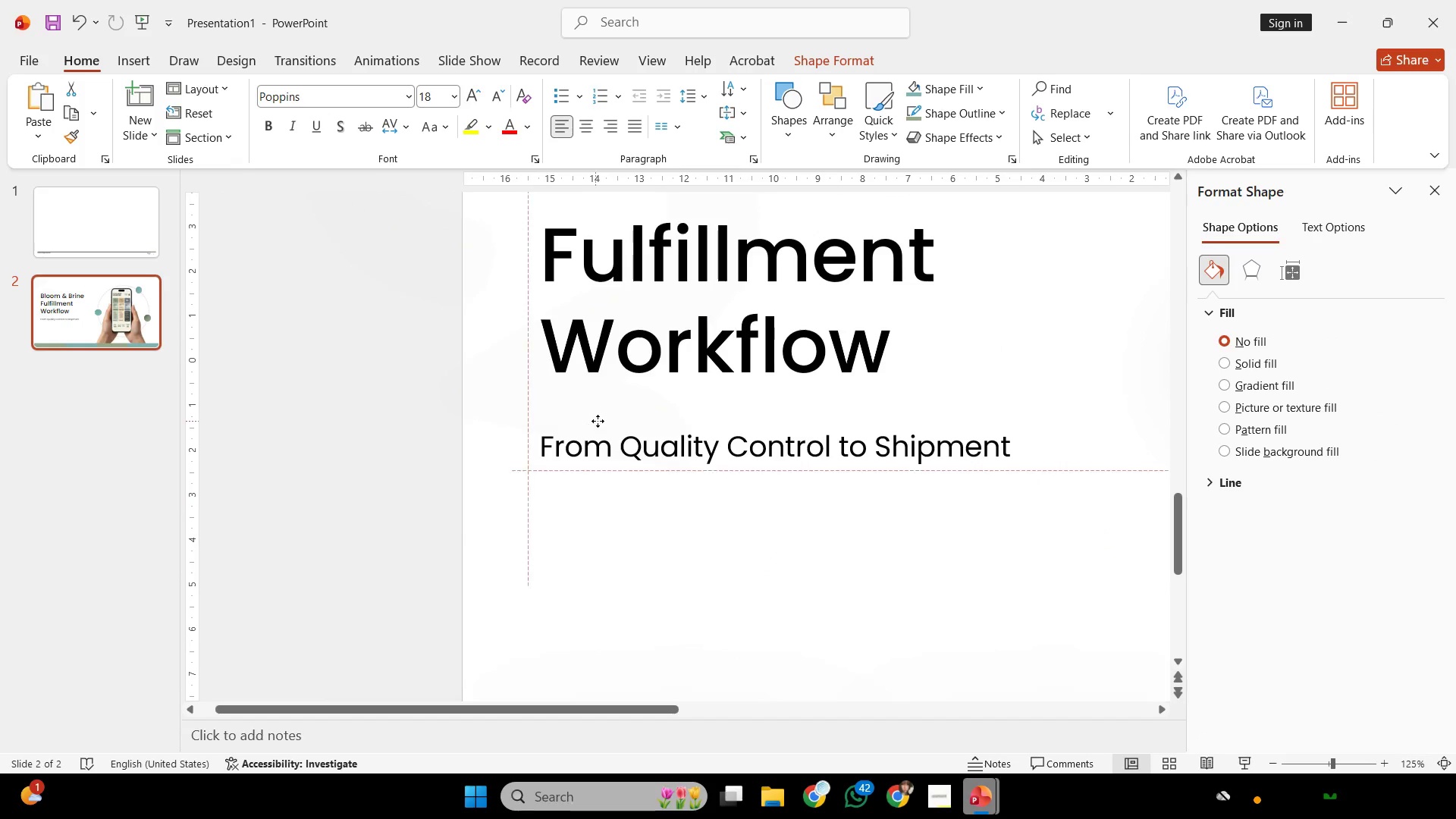 
hold_key(key=ShiftLeft, duration=3.42)
 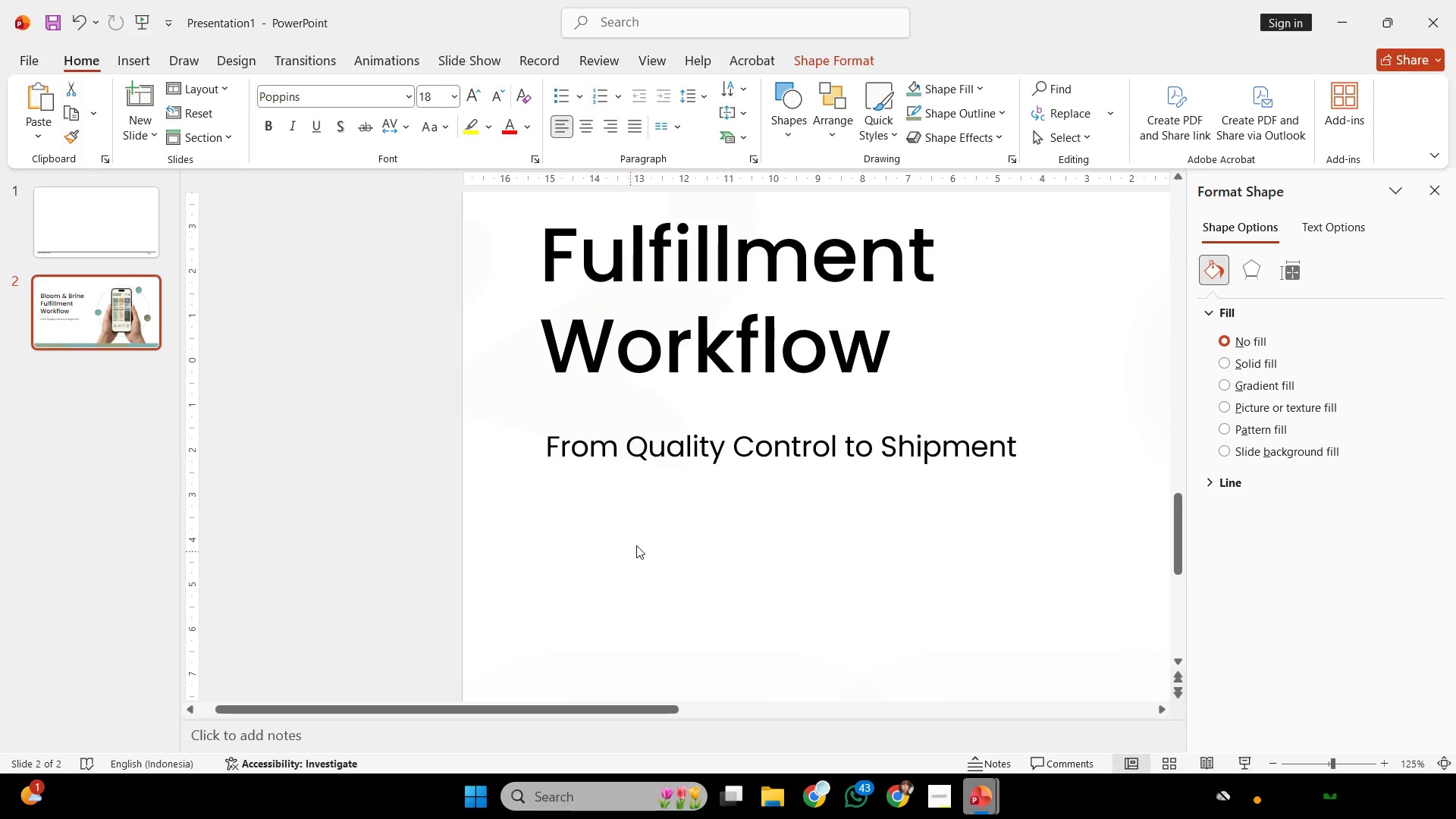 
hold_key(key=ControlLeft, duration=0.34)
 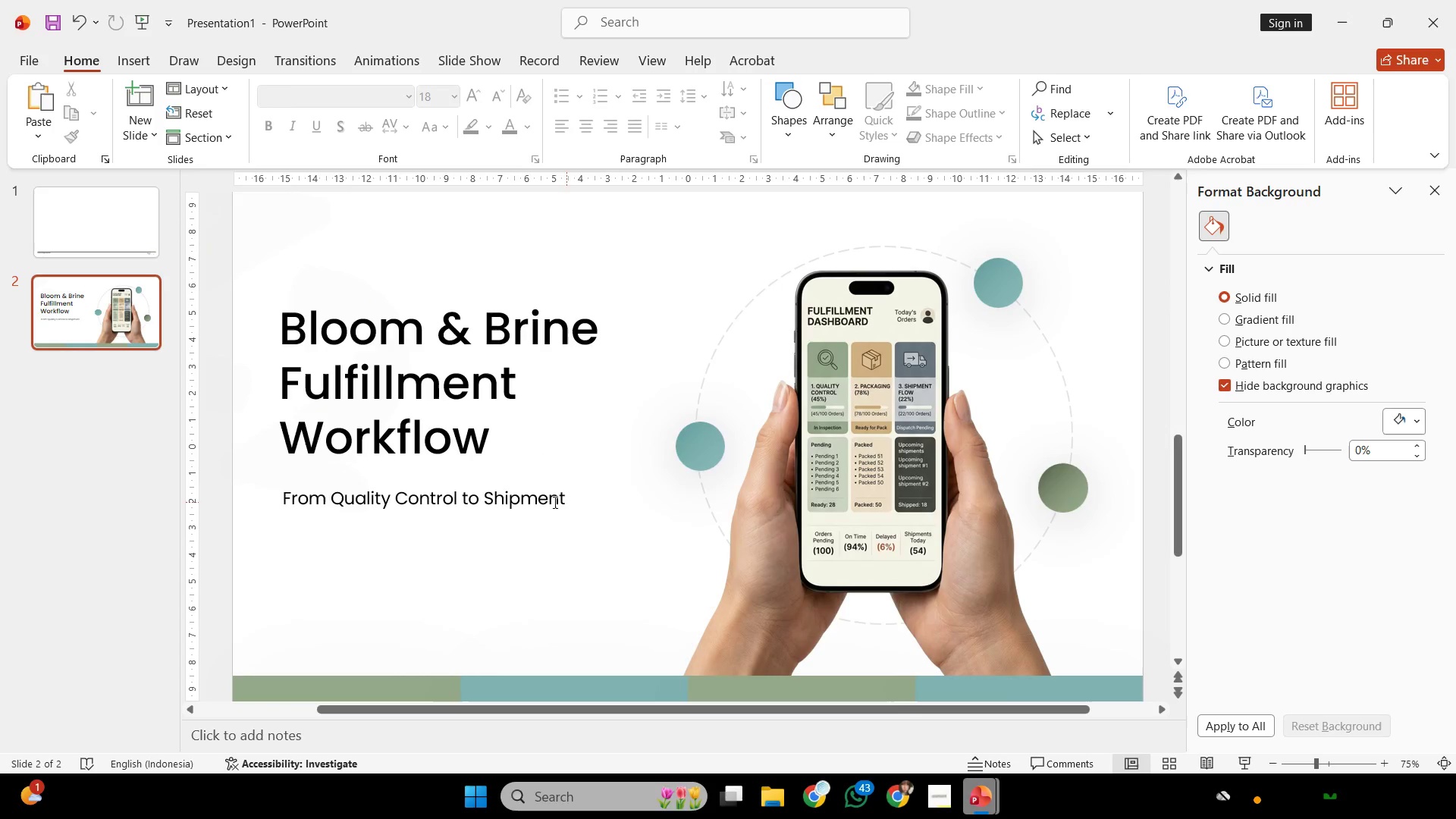 
key(Control+ControlLeft)
 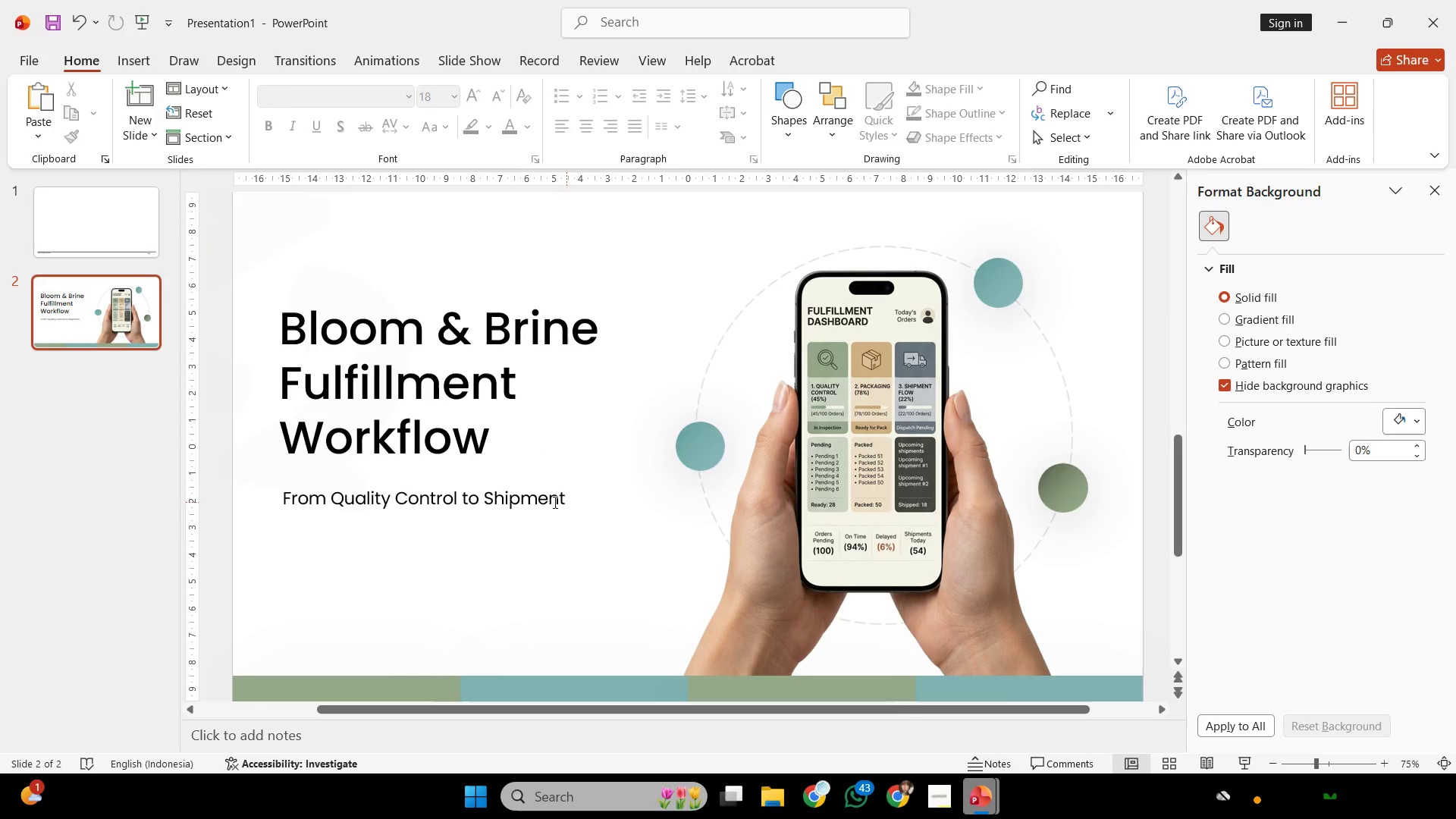 
scroll: coordinate [682, 518], scroll_direction: down, amount: 2.0
 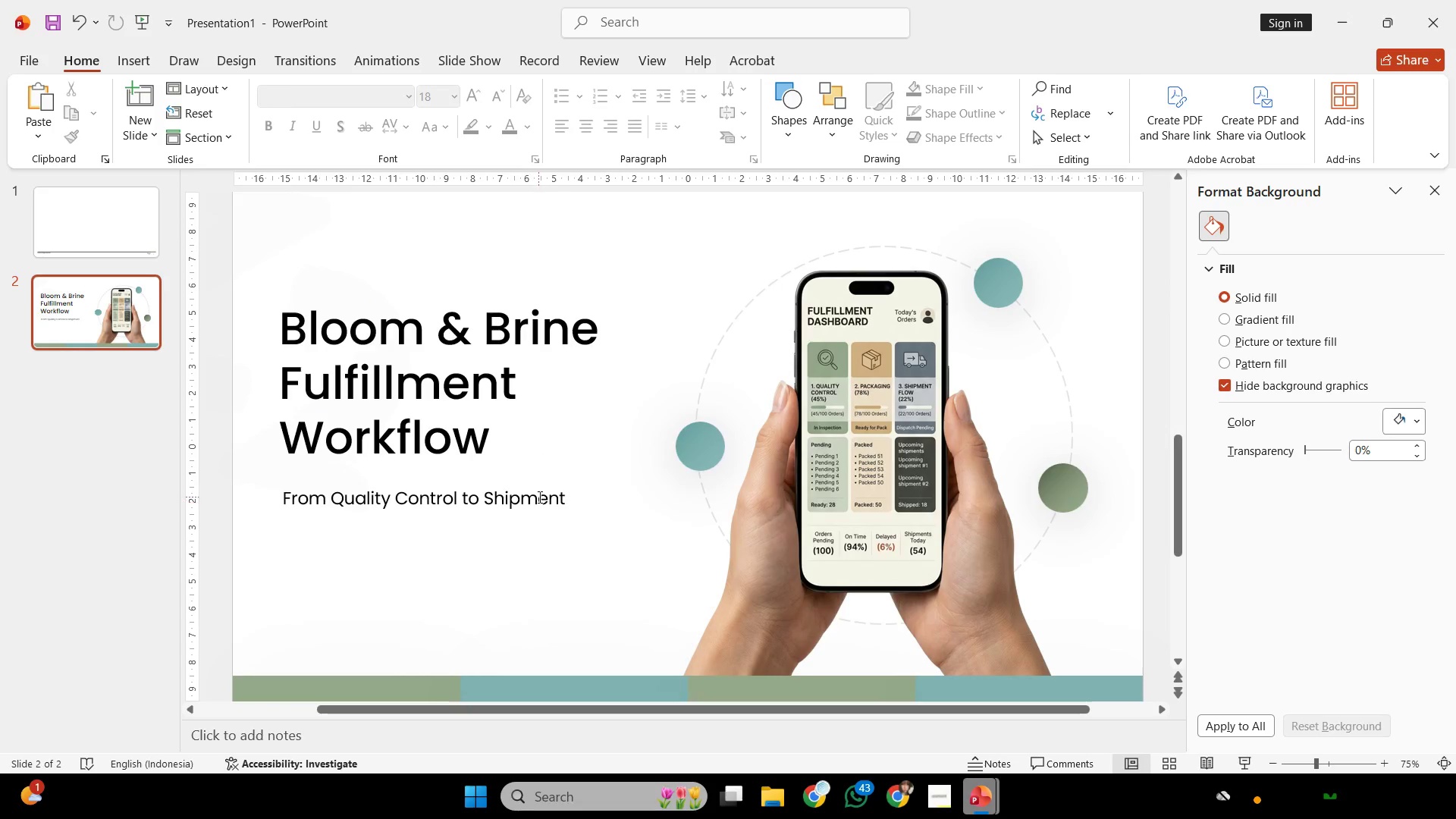 
left_click([538, 497])
 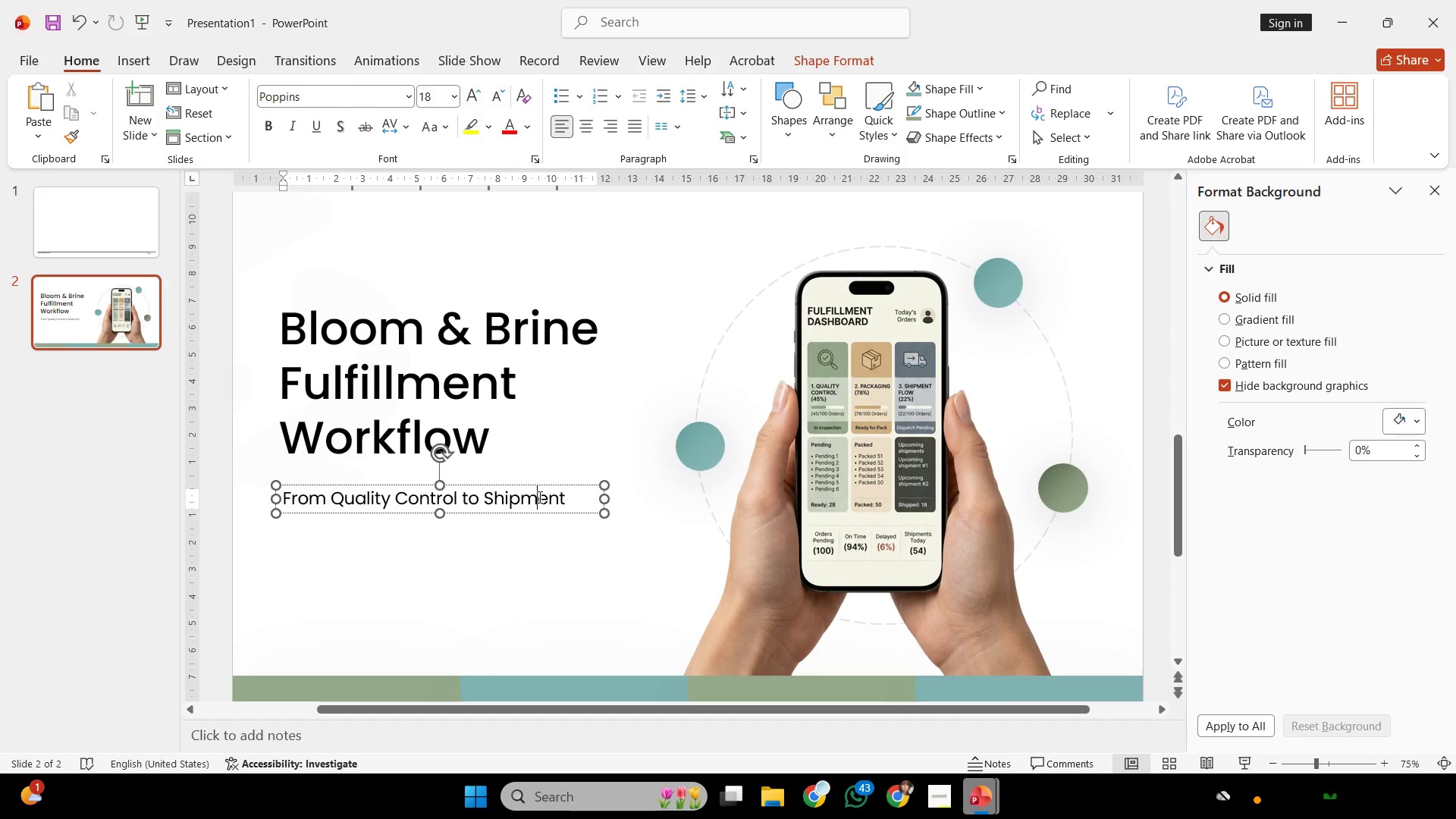 
key(Control+ControlLeft)
 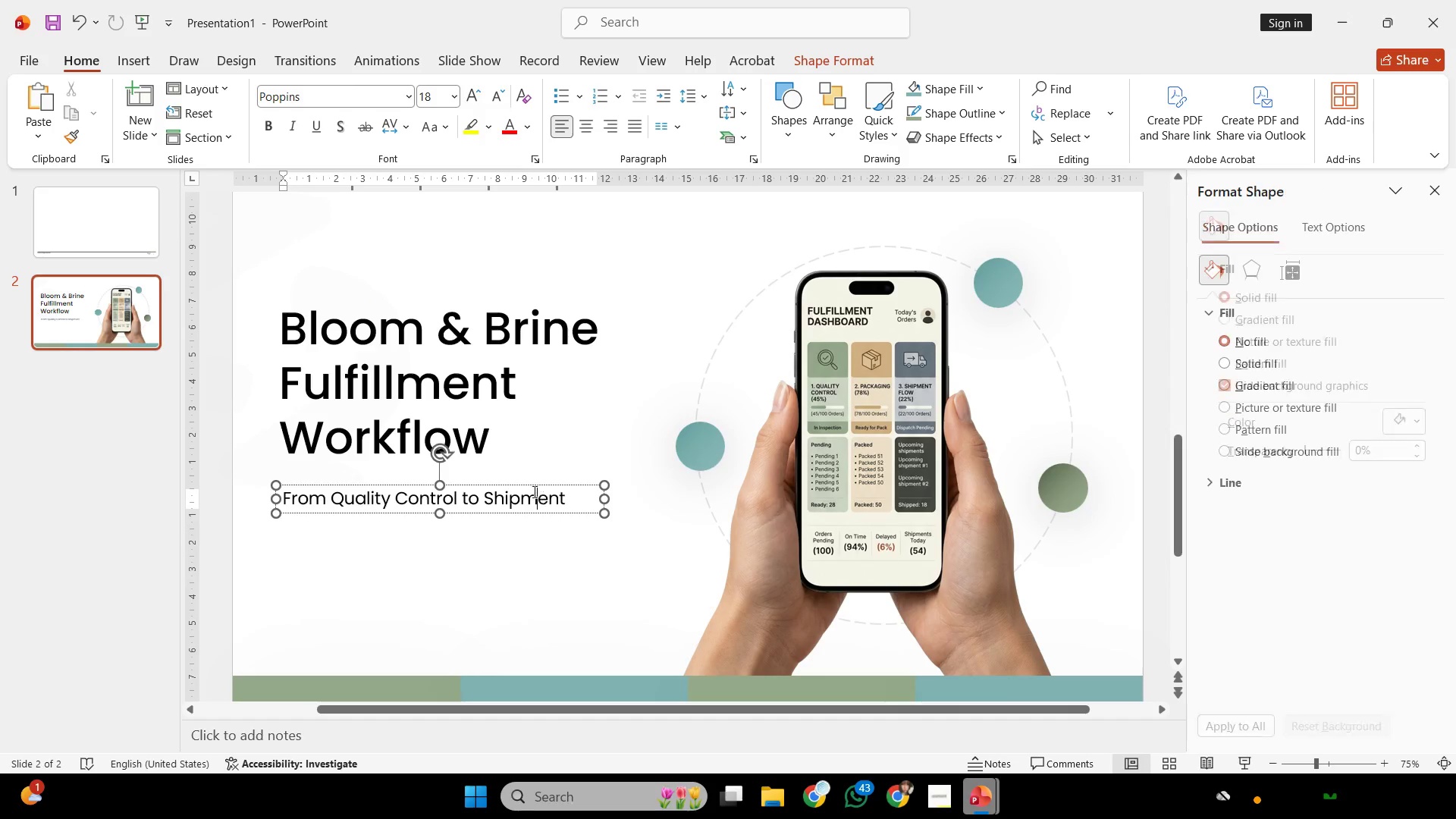 
key(Control+A)
 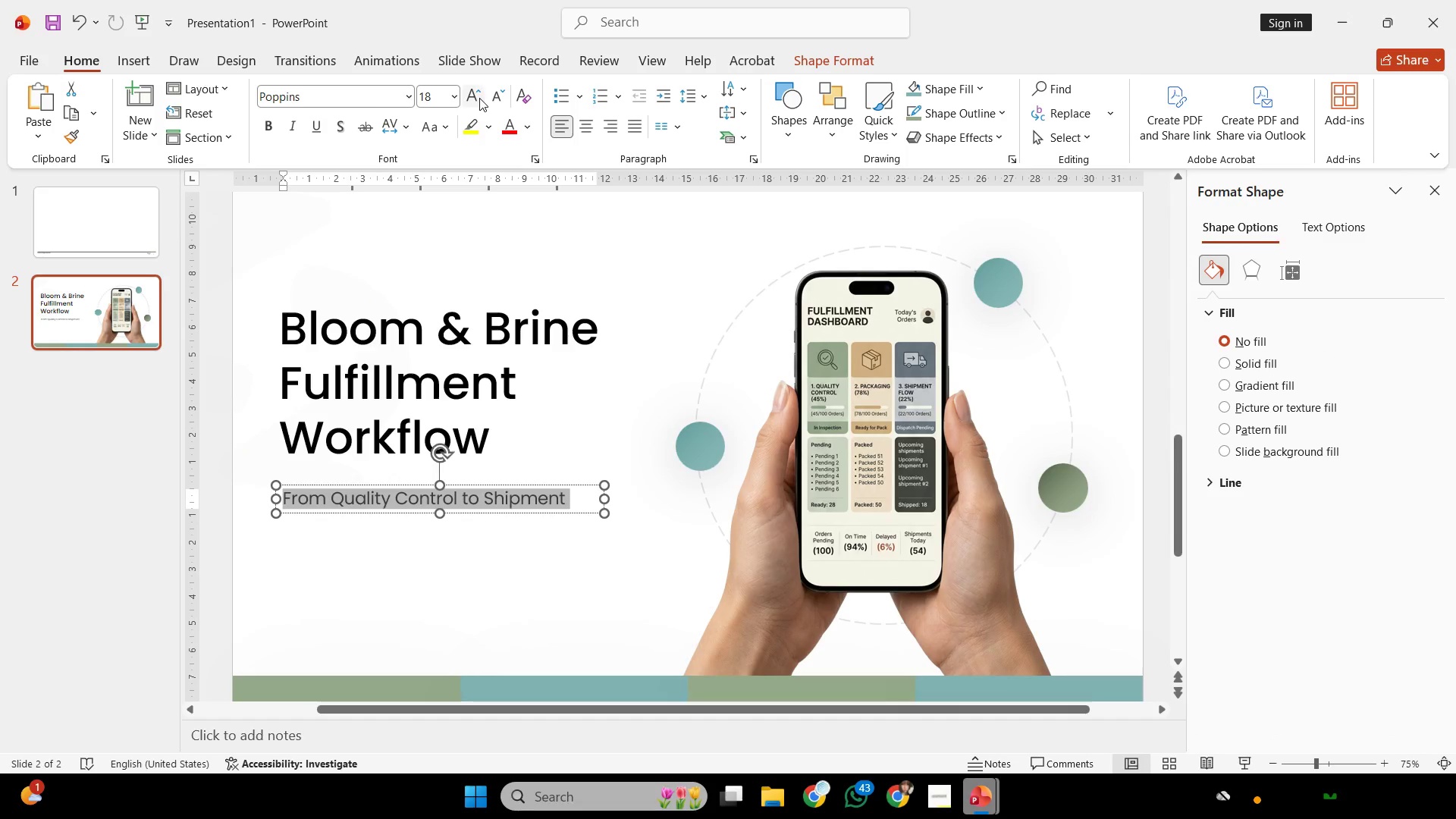 
double_click([479, 98])
 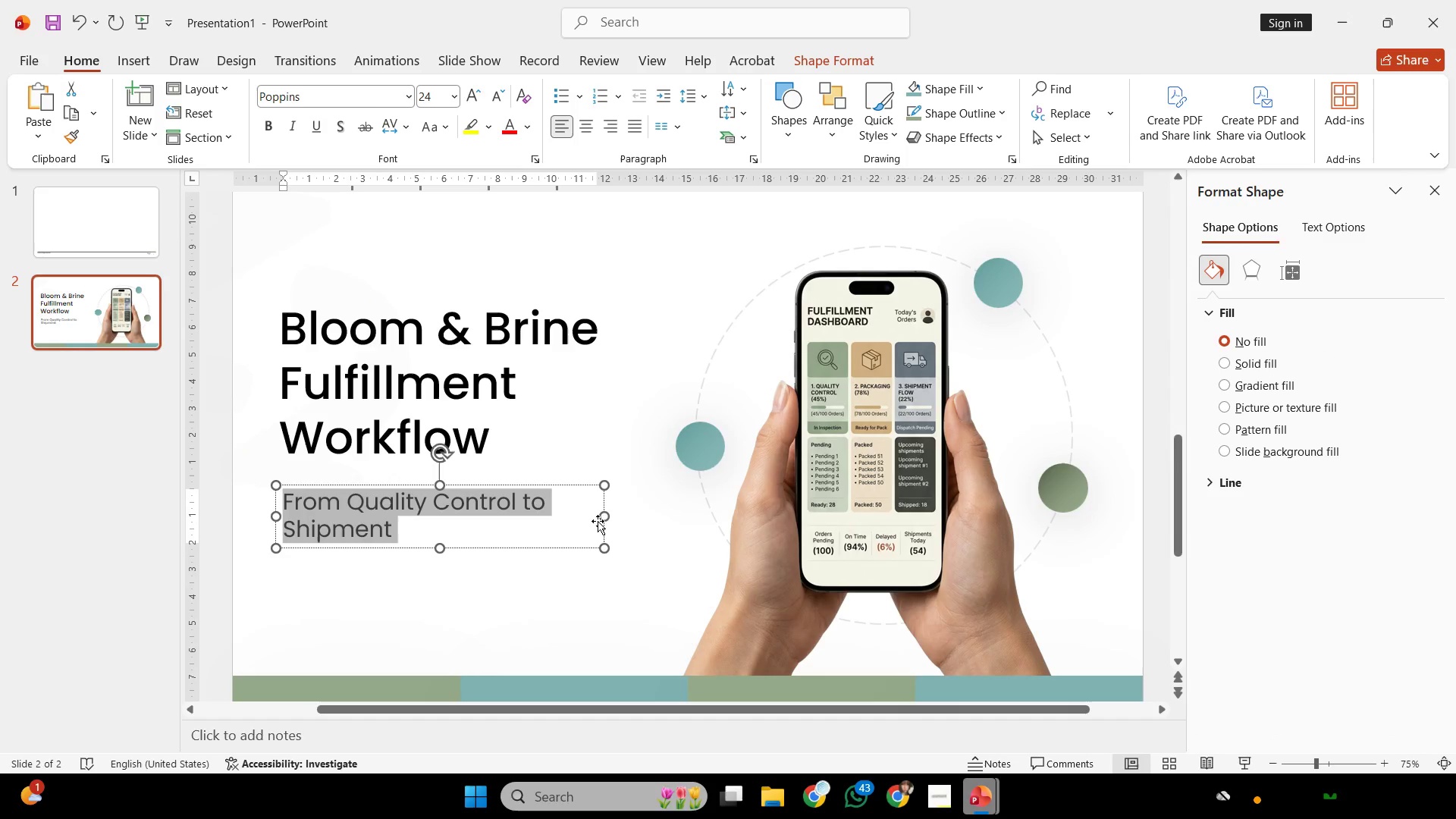 
left_click_drag(start_coordinate=[604, 516], to_coordinate=[685, 557])
 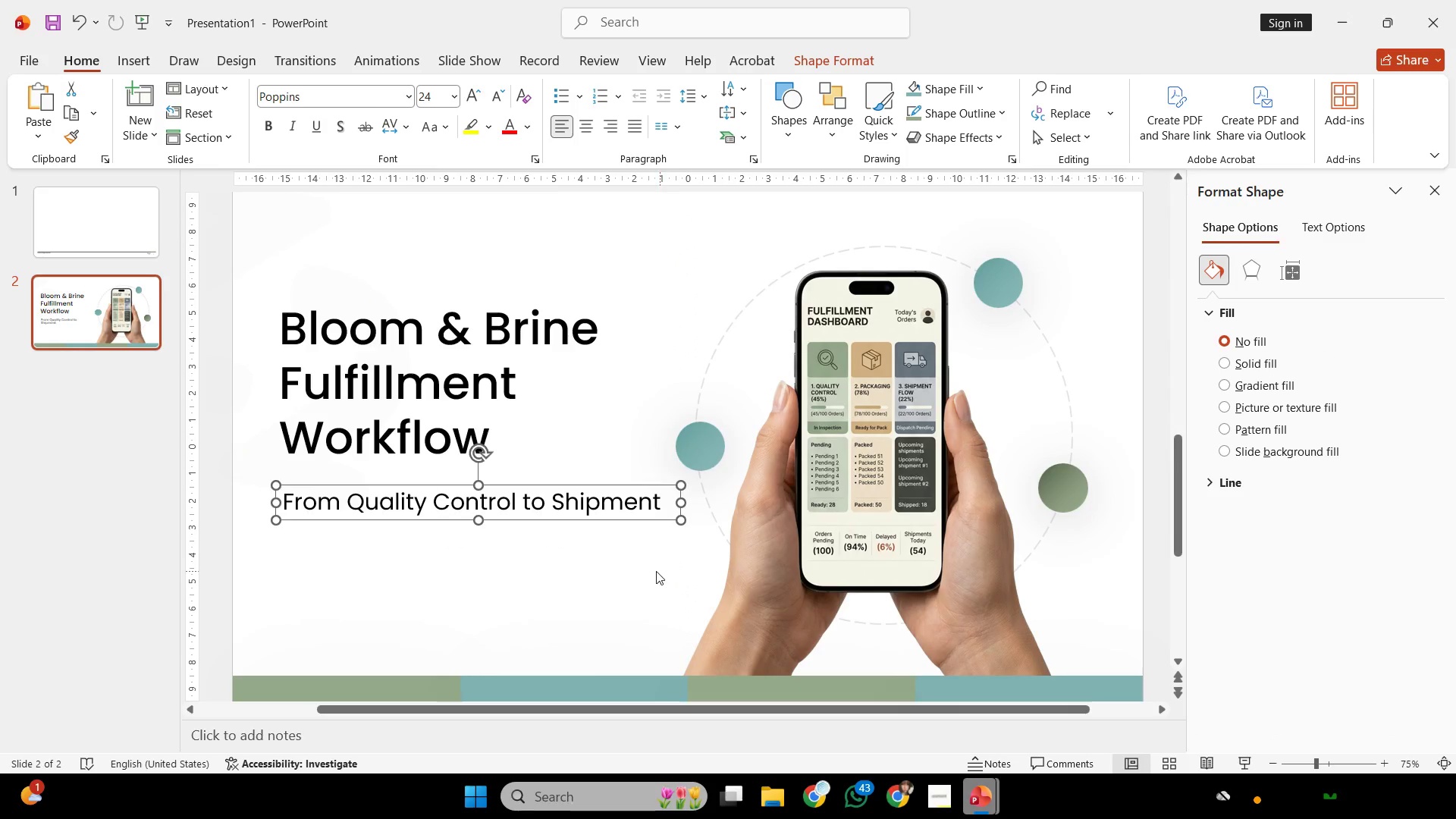 
left_click_drag(start_coordinate=[660, 571], to_coordinate=[656, 571])
 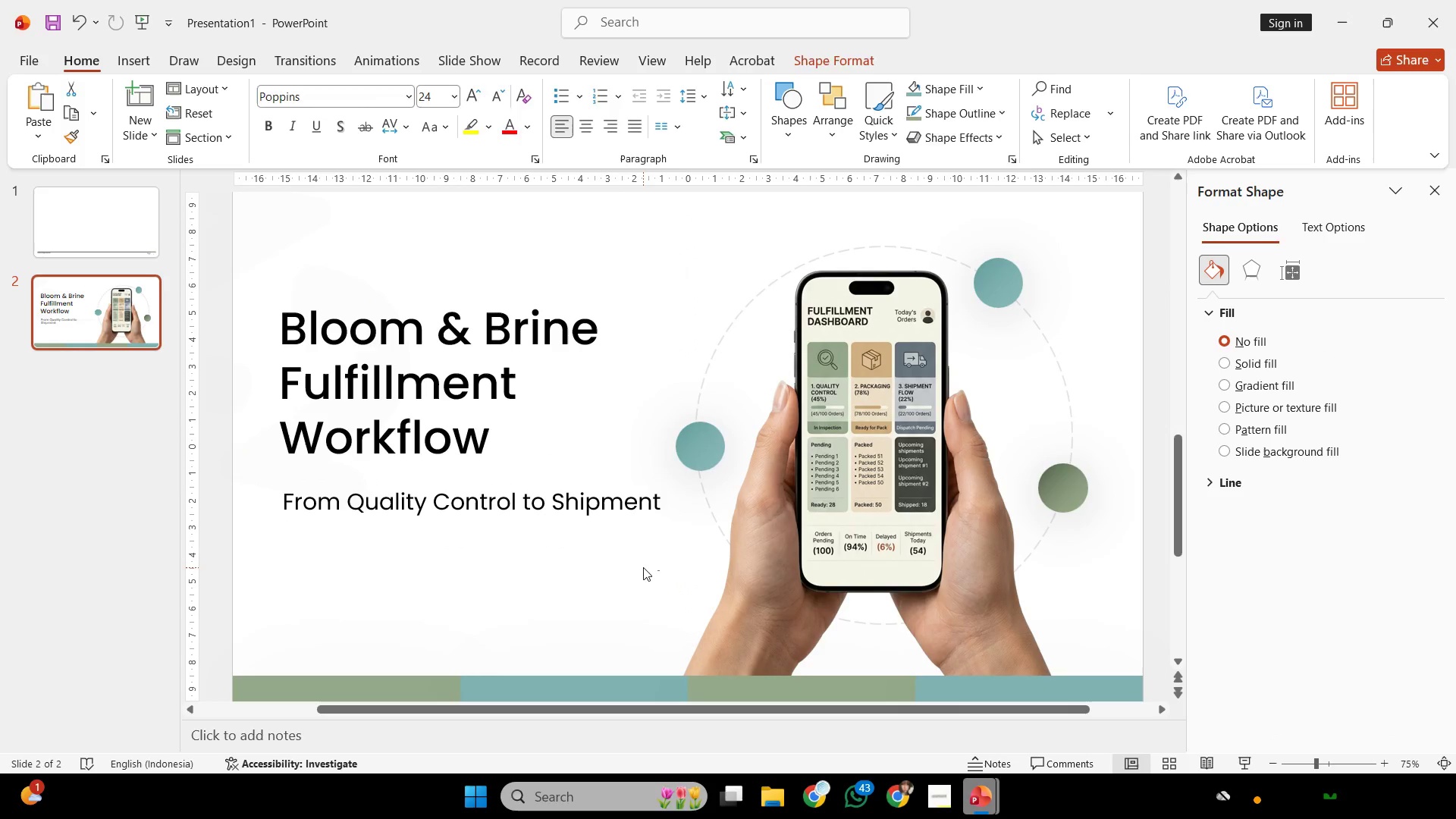 
key(Control+ControlLeft)
 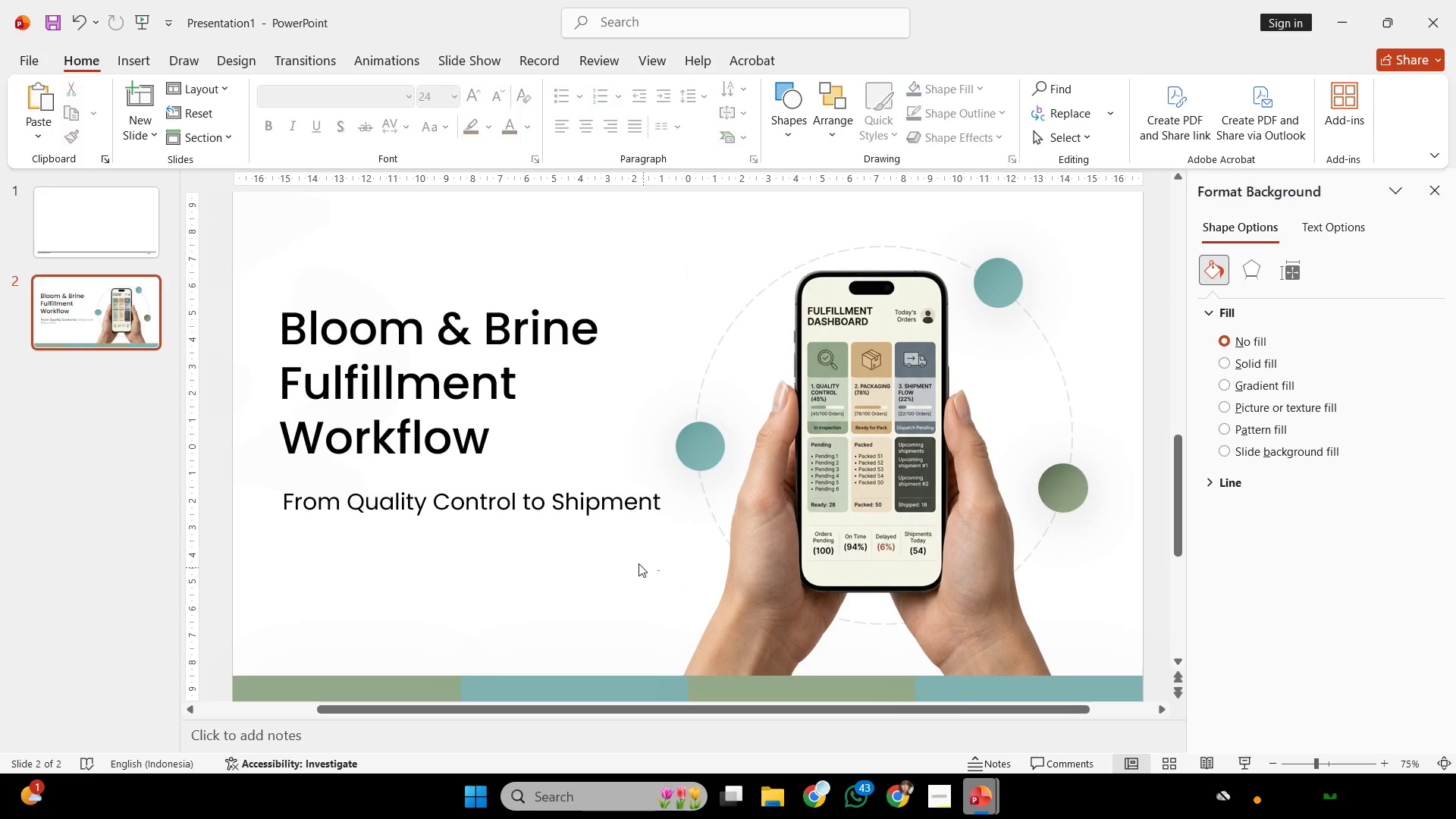 
key(Control+ControlLeft)
 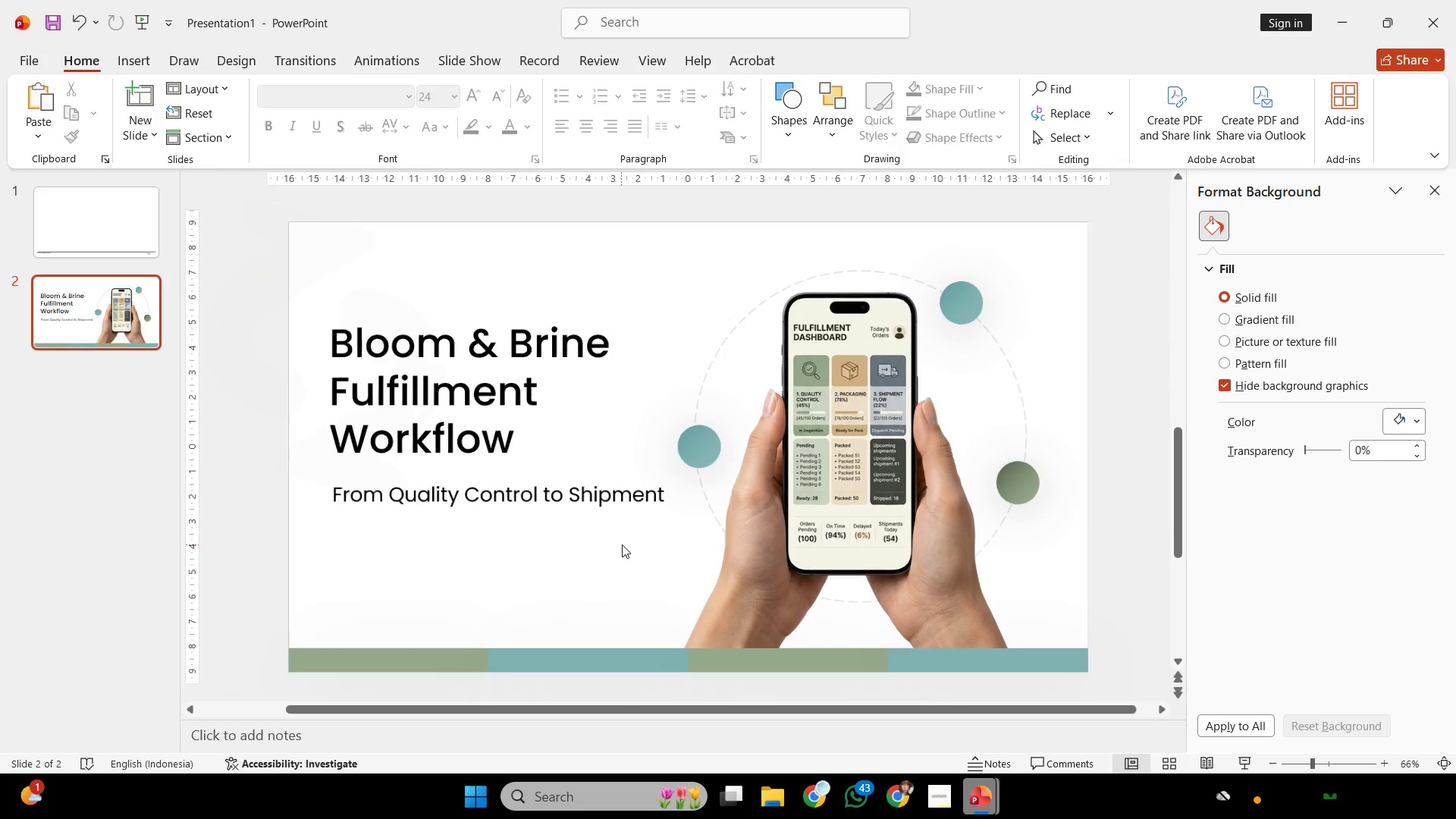 
scroll: coordinate [621, 544], scroll_direction: down, amount: 2.0
 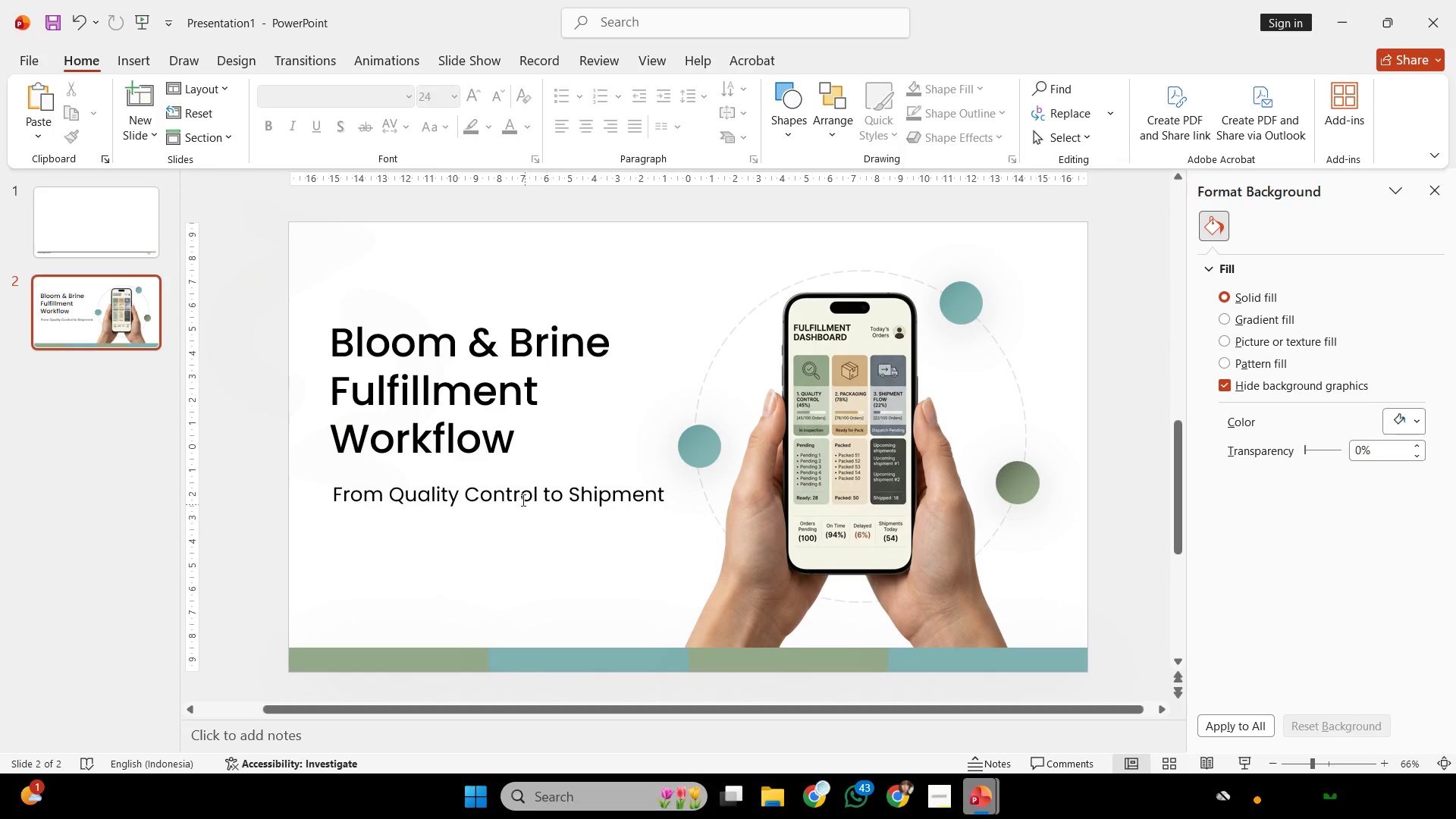 
left_click([520, 497])
 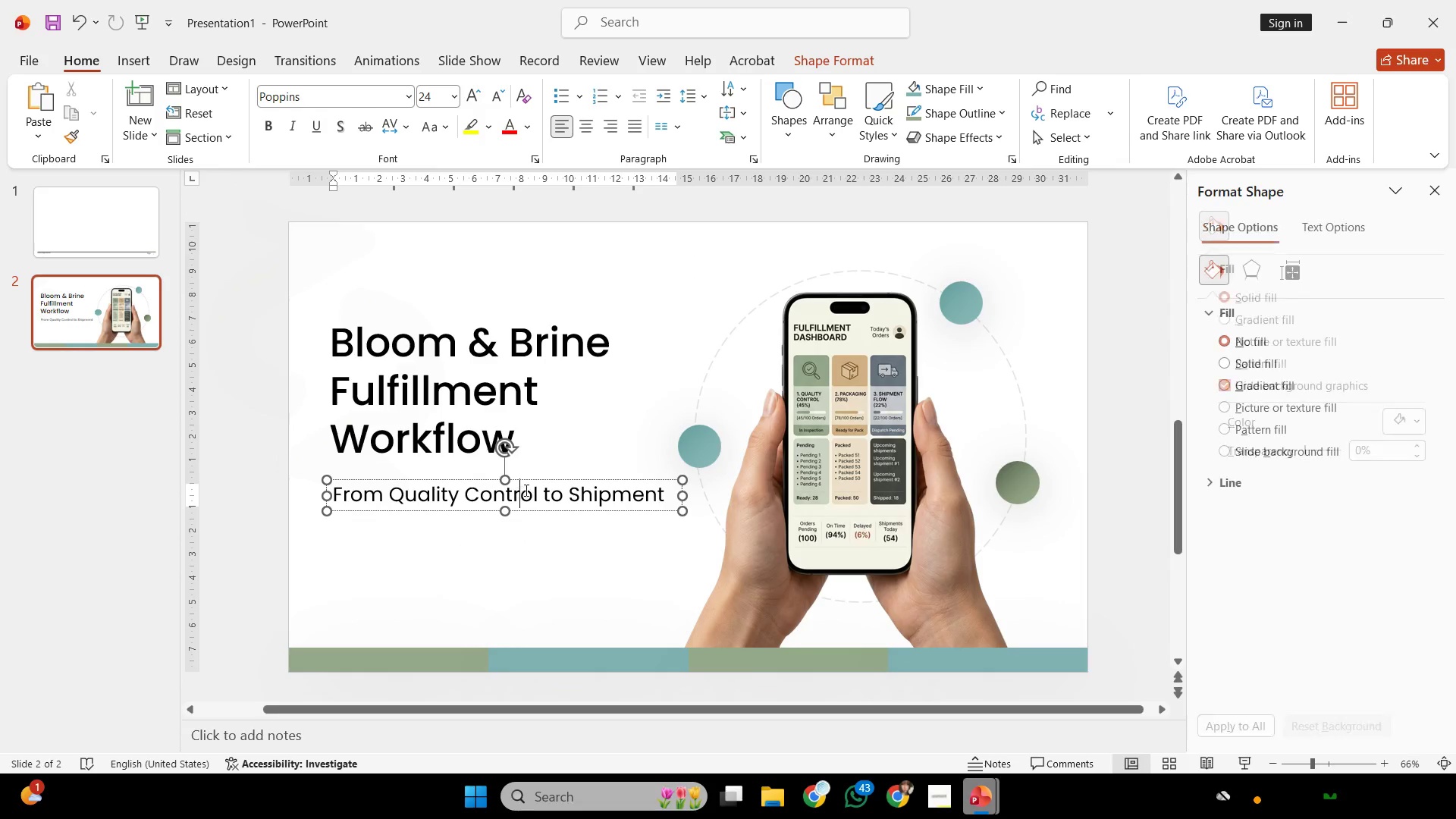 
hold_key(key=ShiftLeft, duration=2.62)
left_click_drag(start_coordinate=[535, 481], to_coordinate=[530, 489])
 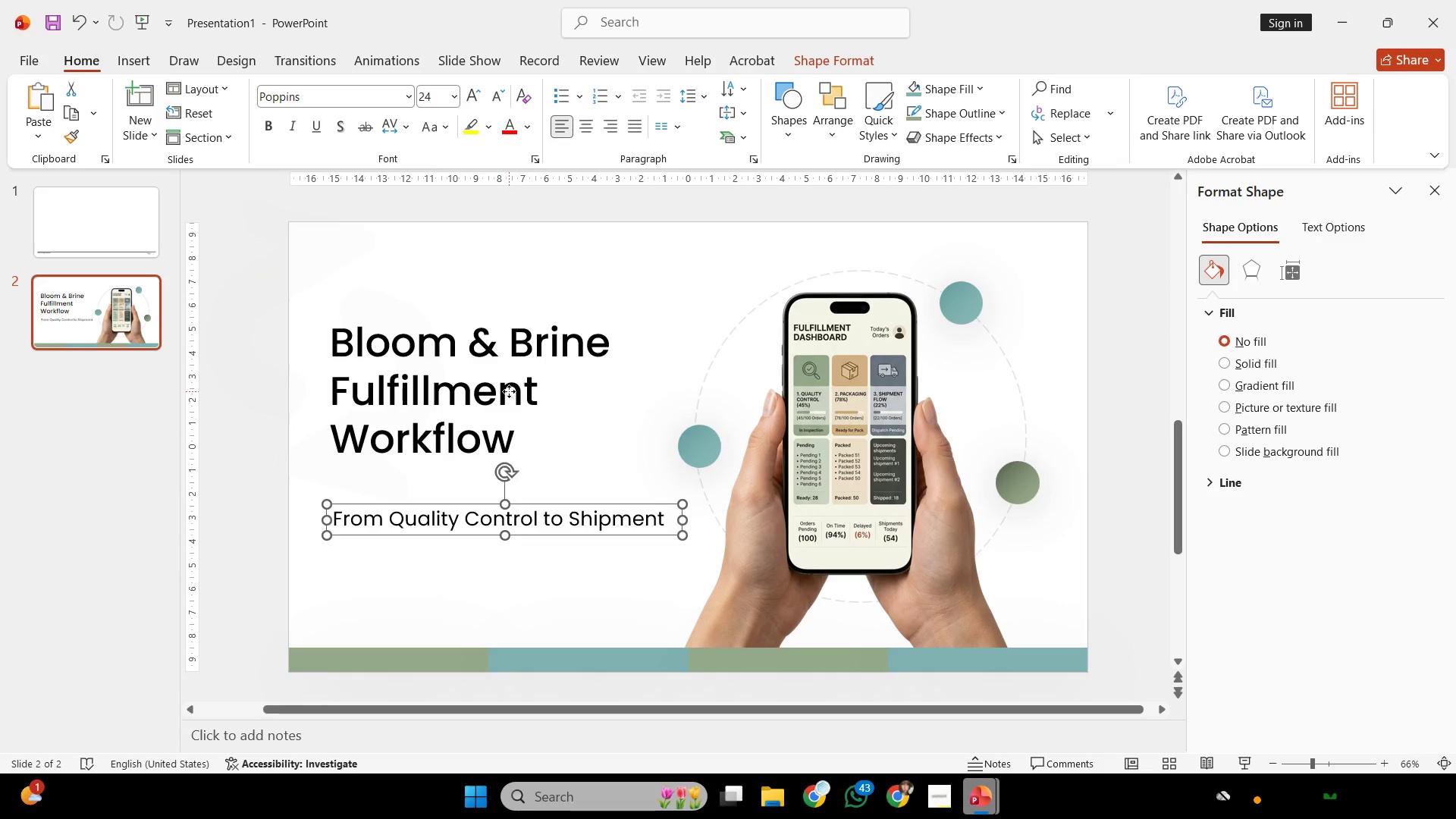 
left_click([509, 391])
 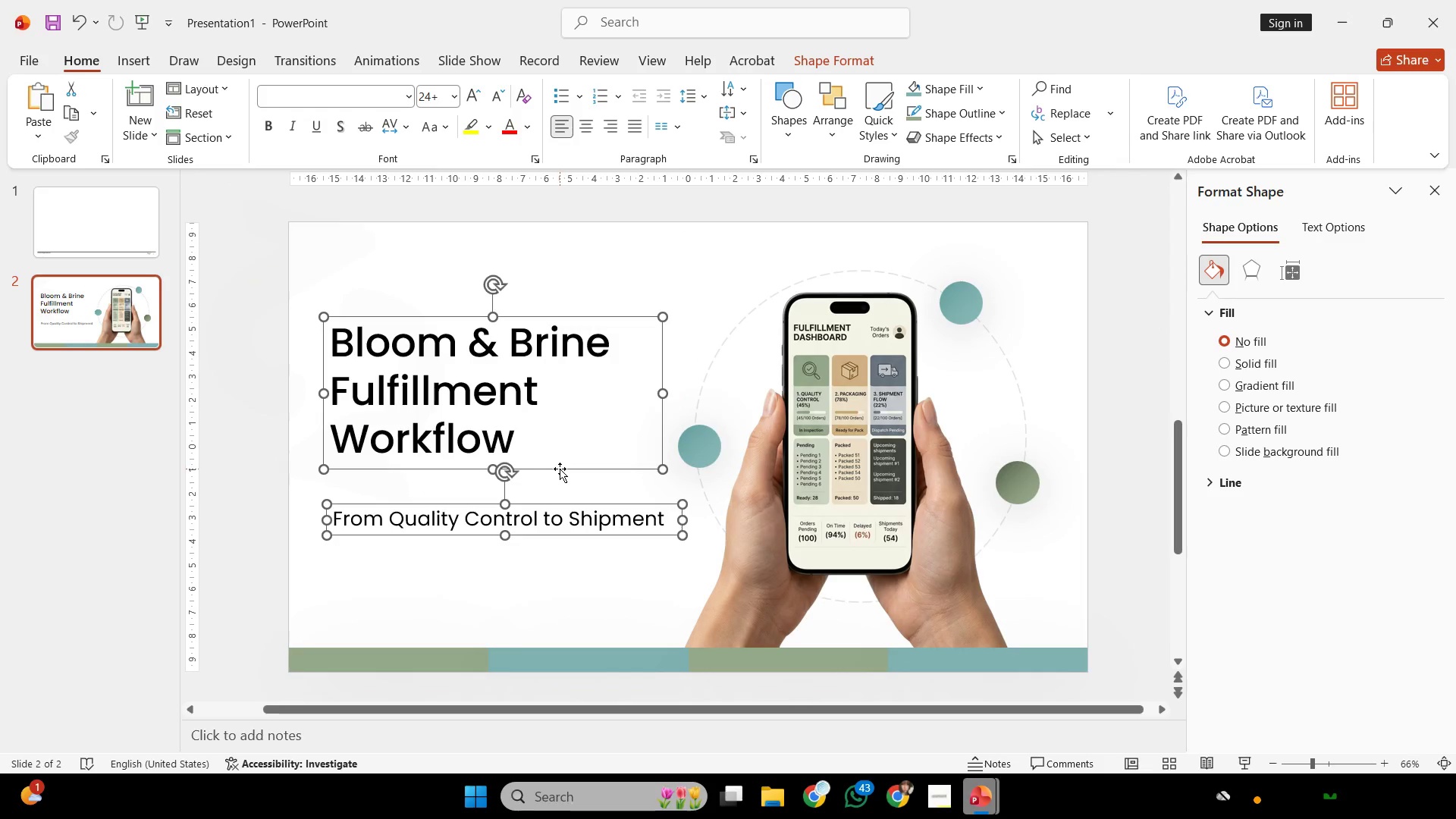 
left_click_drag(start_coordinate=[560, 469], to_coordinate=[560, 475])
 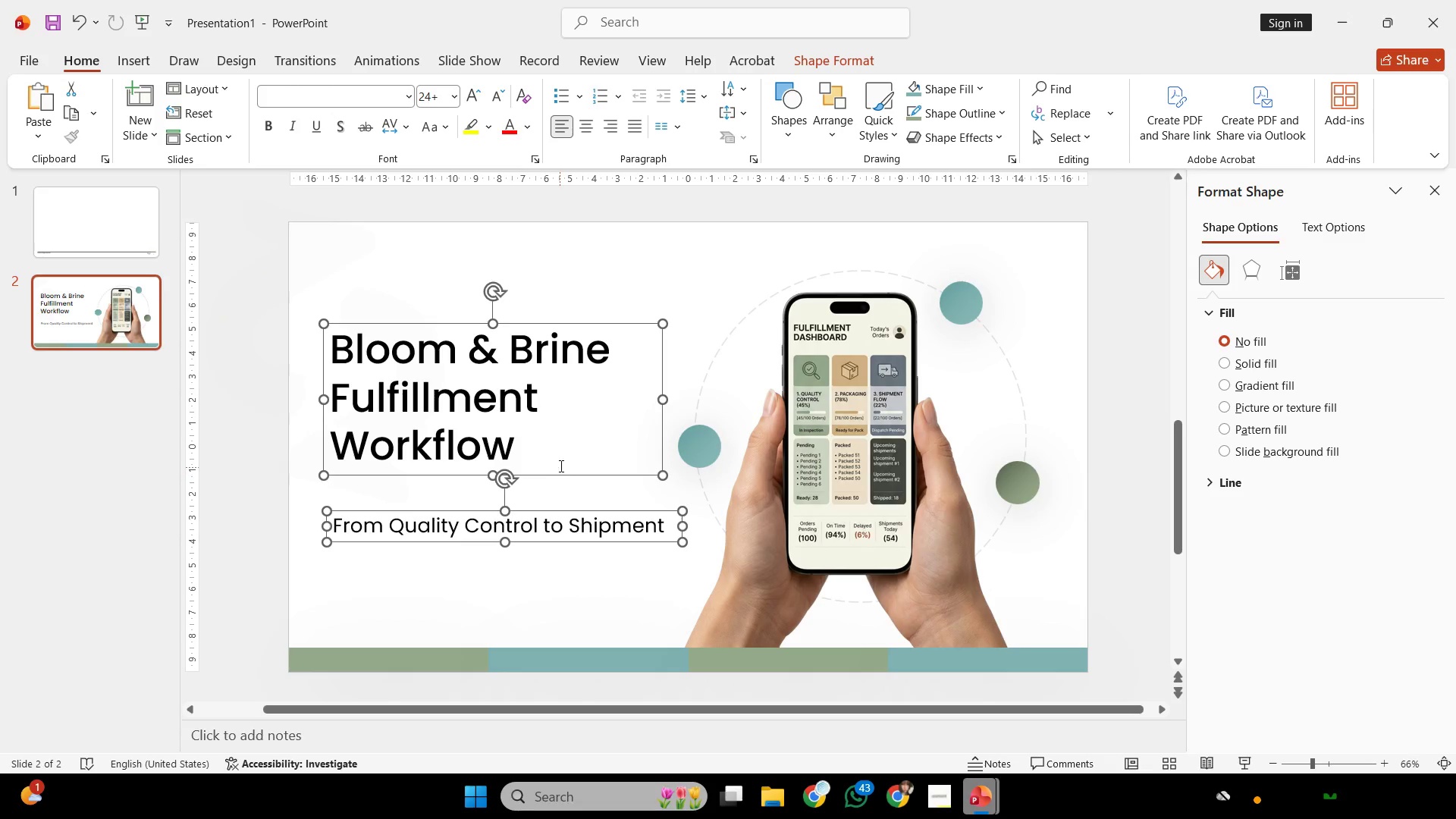 
key(Control+G)
 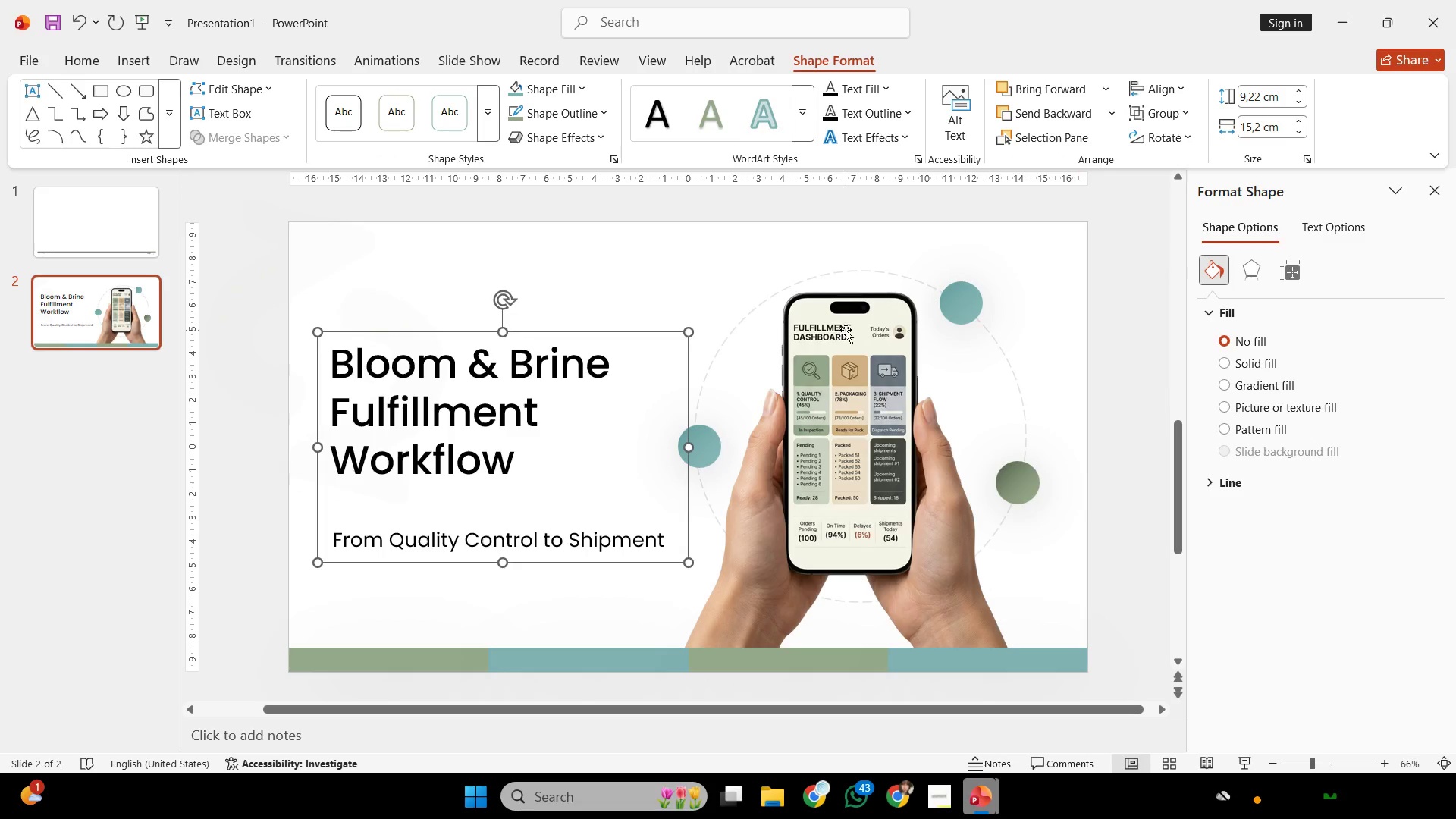 
double_click([493, 306])
 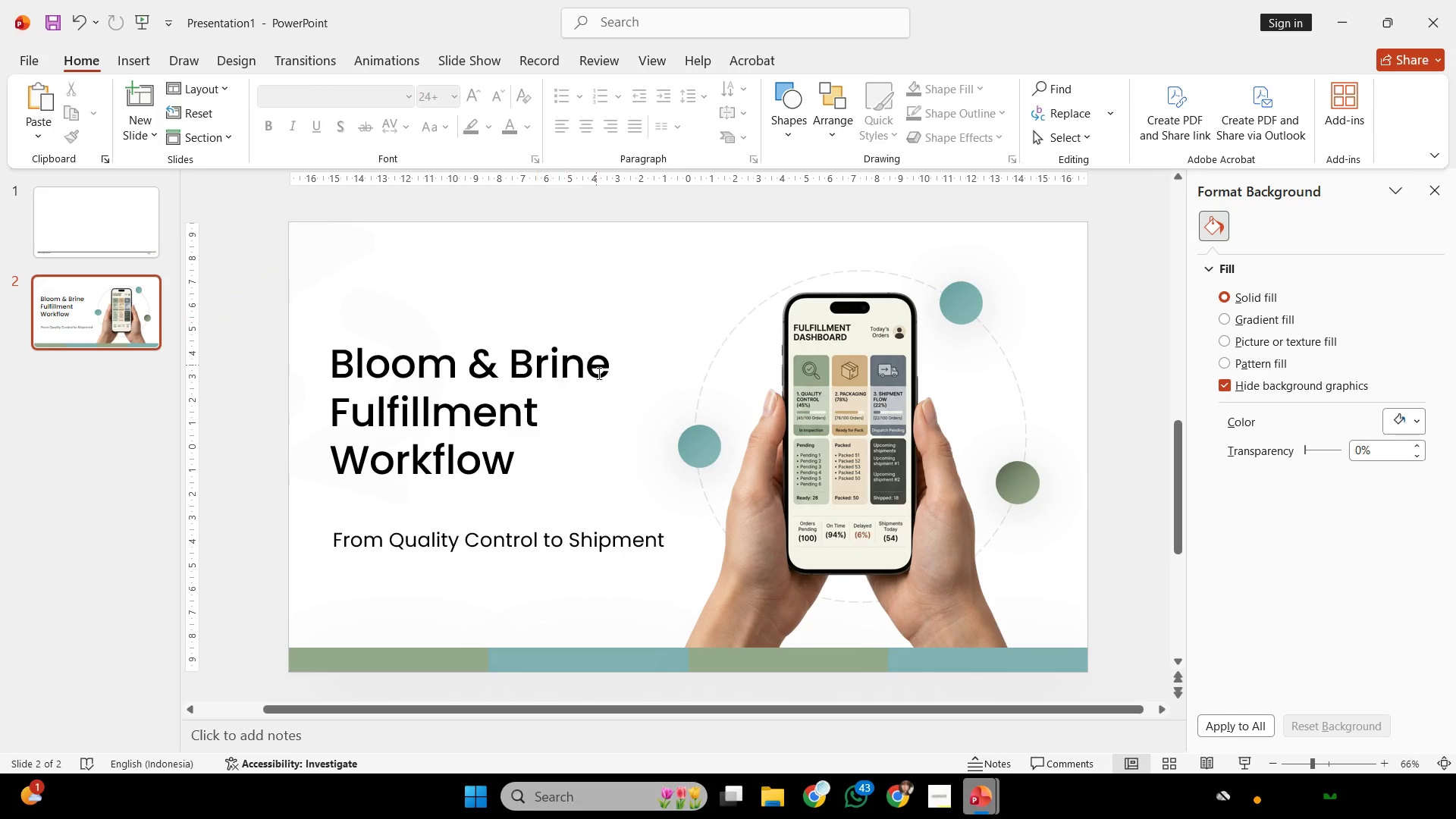 
left_click([500, 404])
 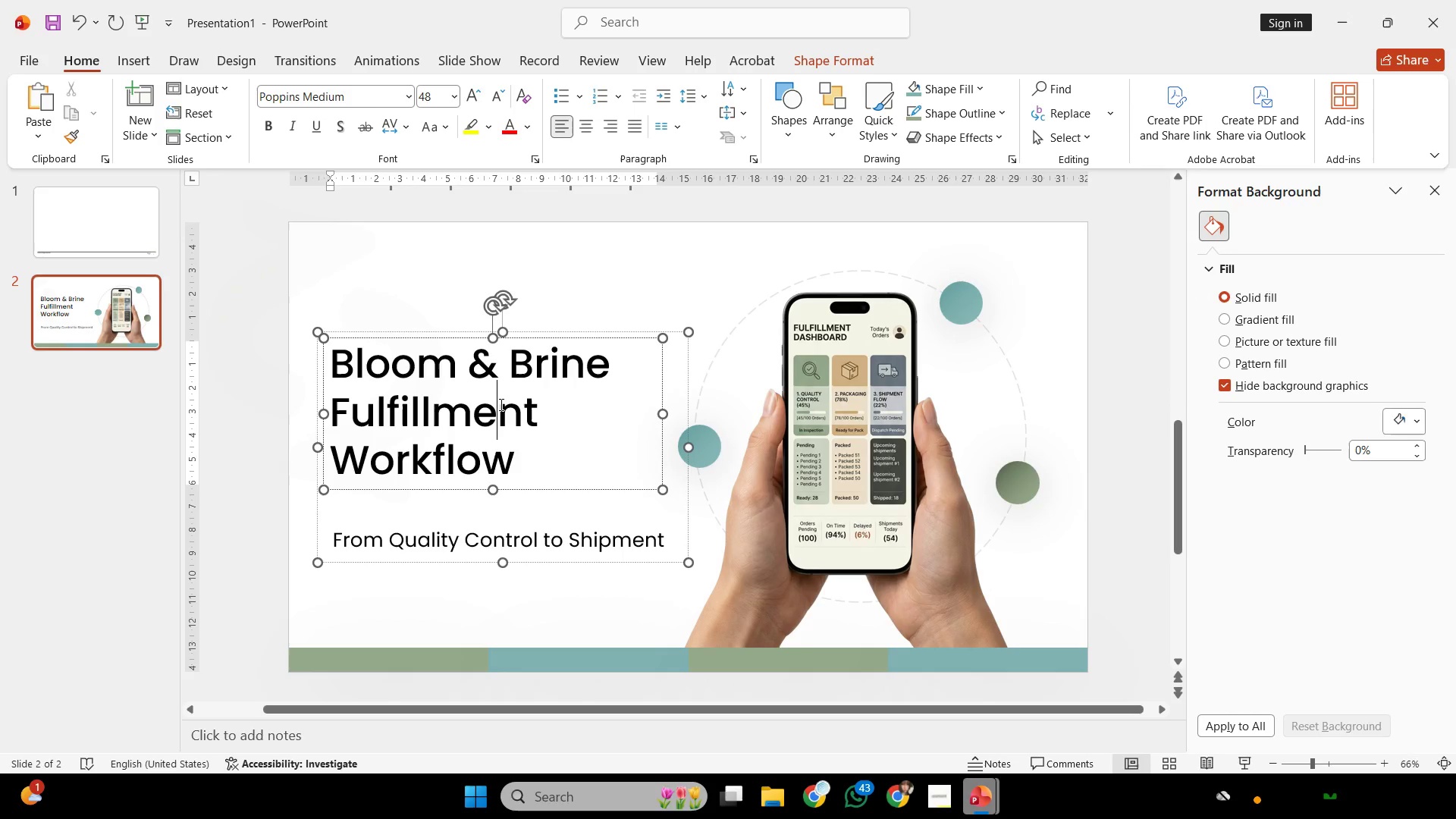 
key(Control+Shift+G)
 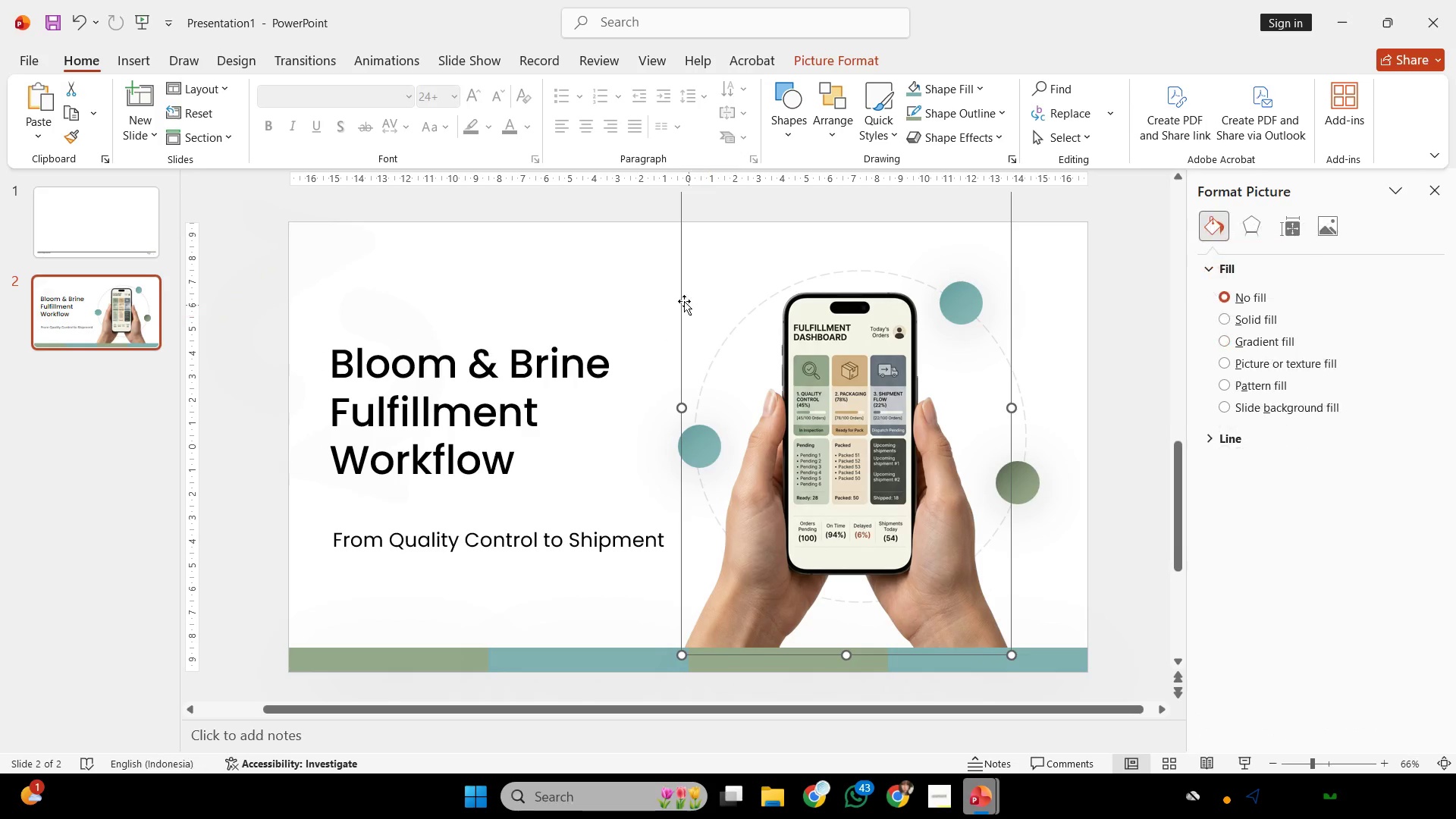 
double_click([673, 287])
 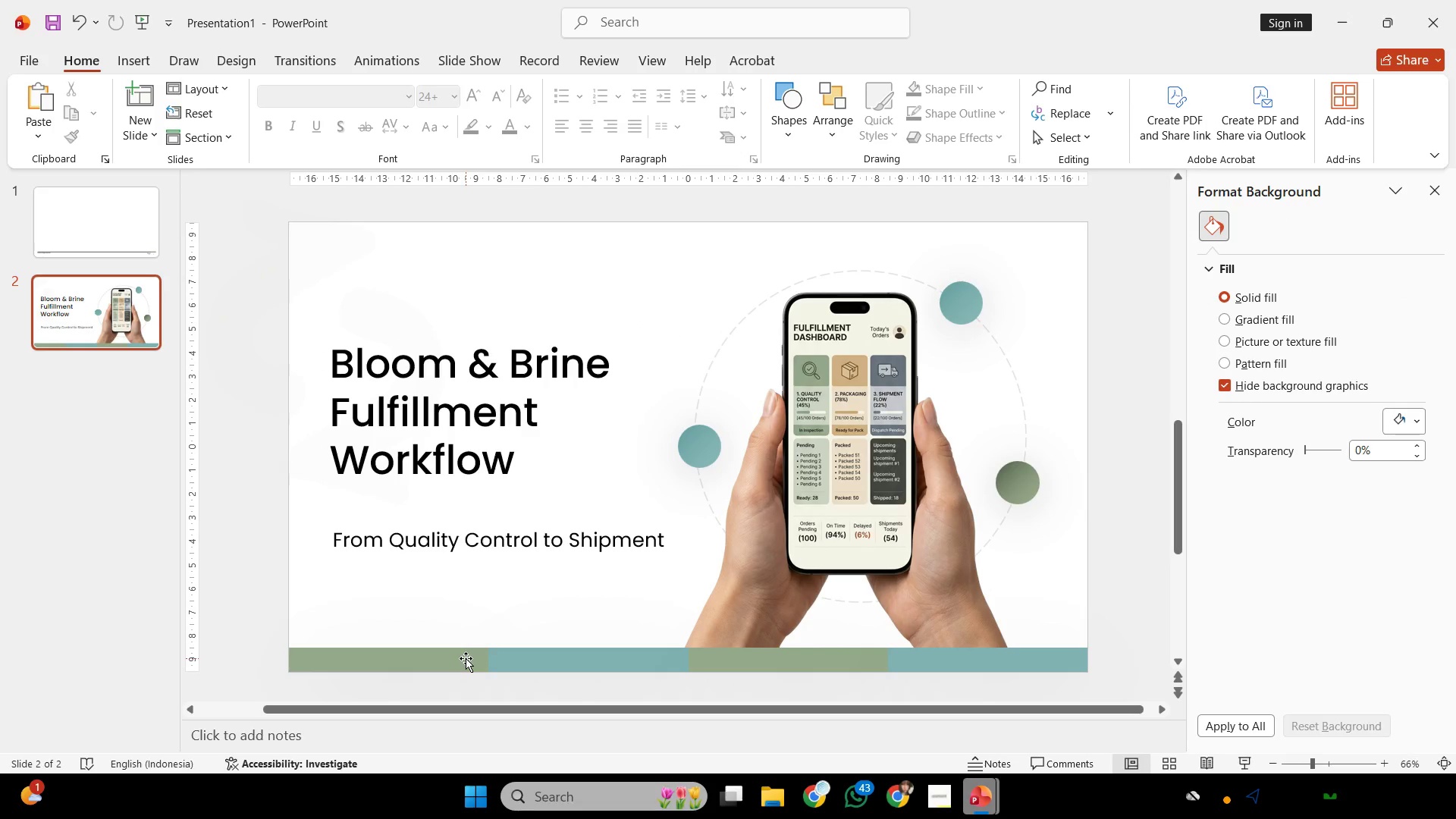 
wait(5.91)
 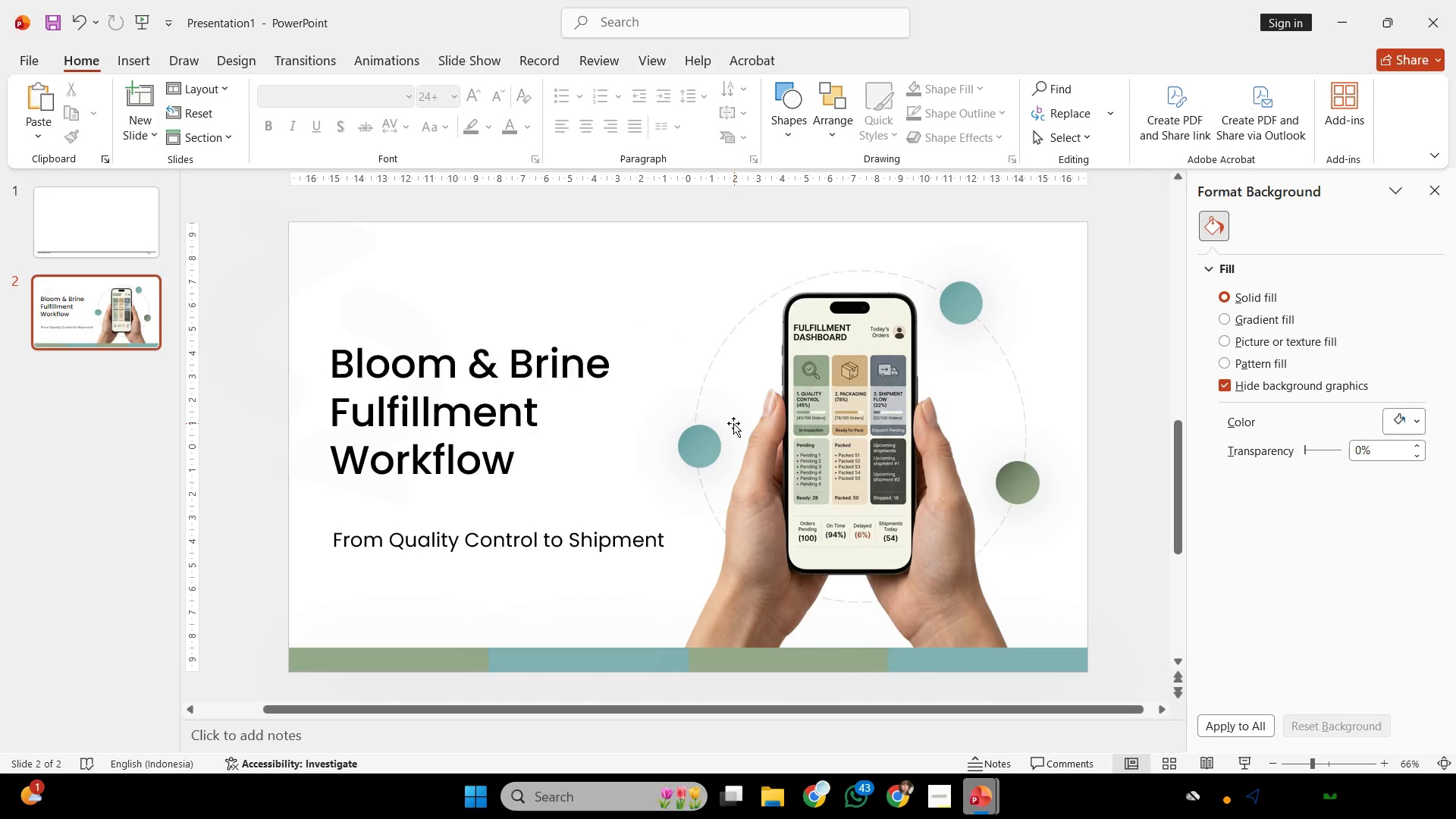 
left_click([792, 570])
 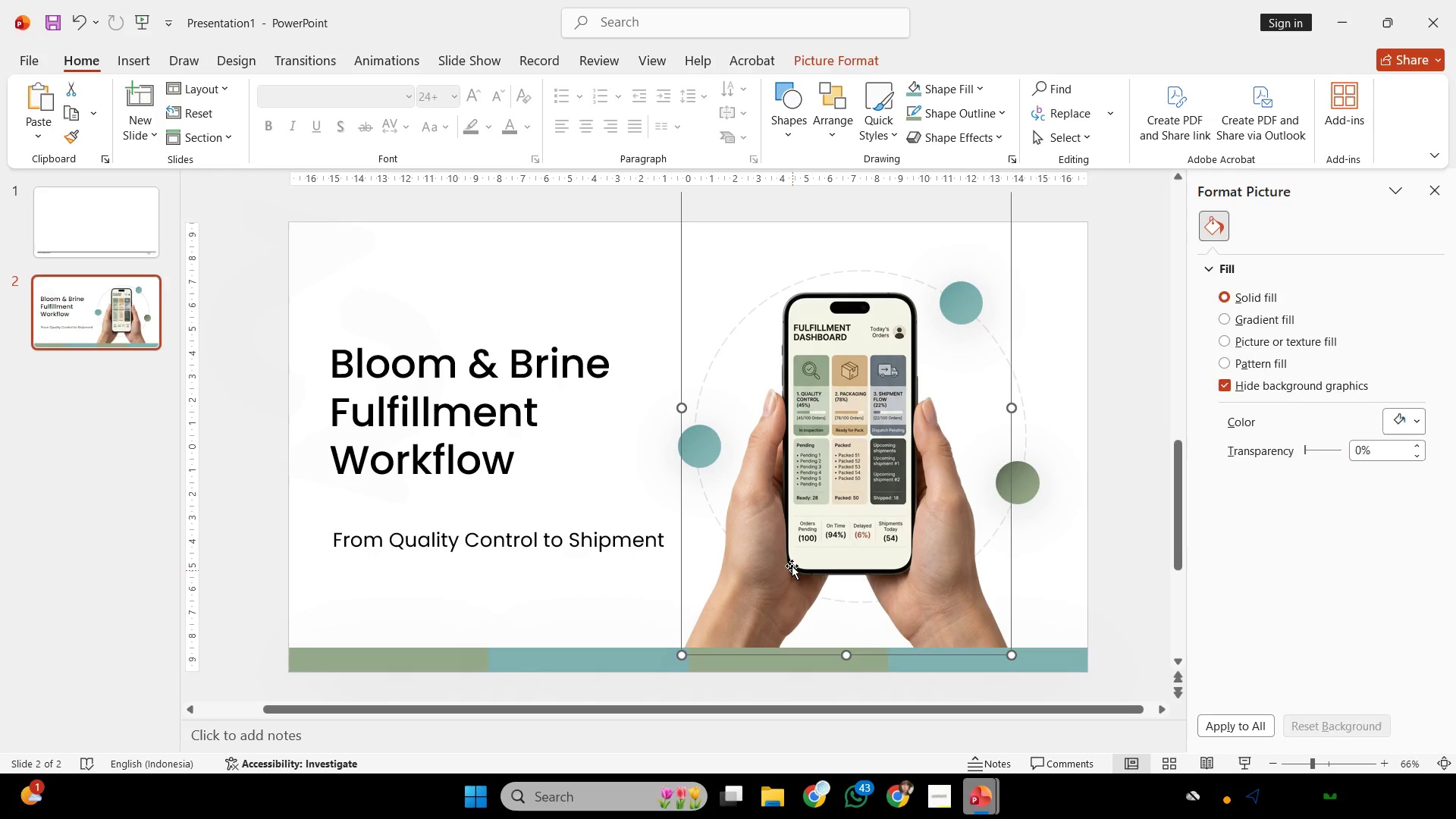 
hold_key(key=ShiftLeft, duration=1.25)
left_click_drag(start_coordinate=[793, 541], to_coordinate=[801, 541])
 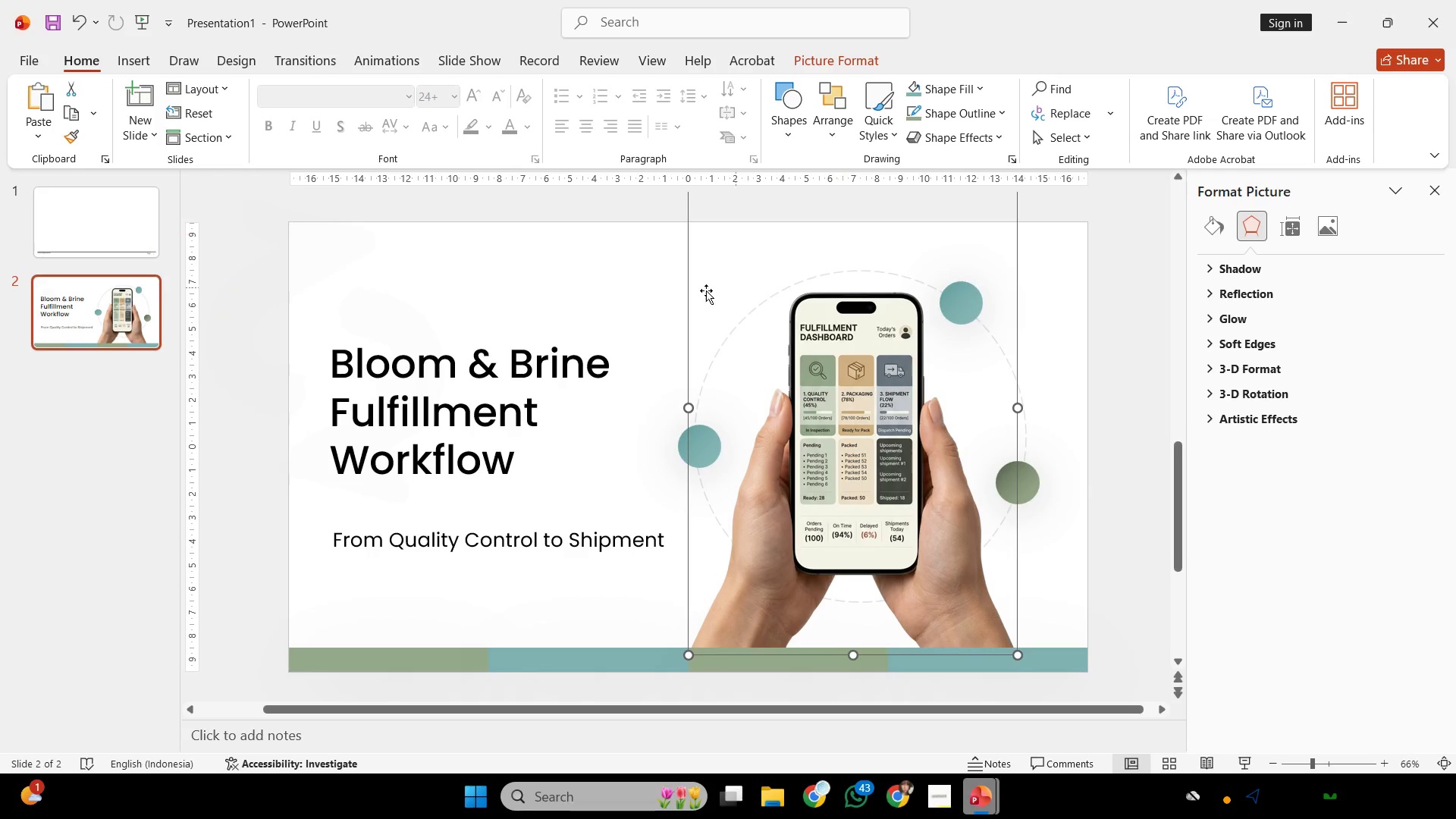 
double_click([619, 284])
 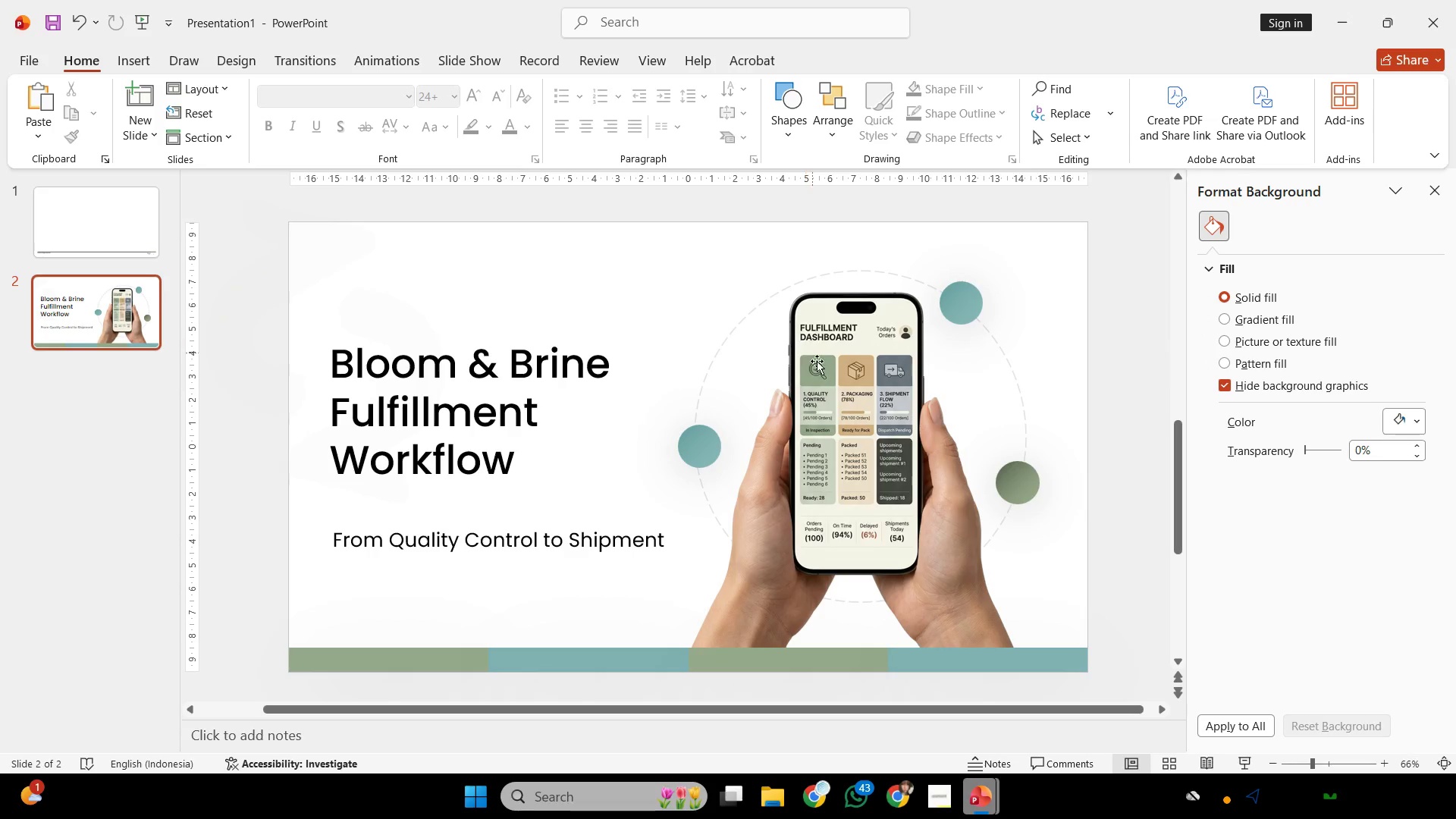 
left_click([819, 365])
 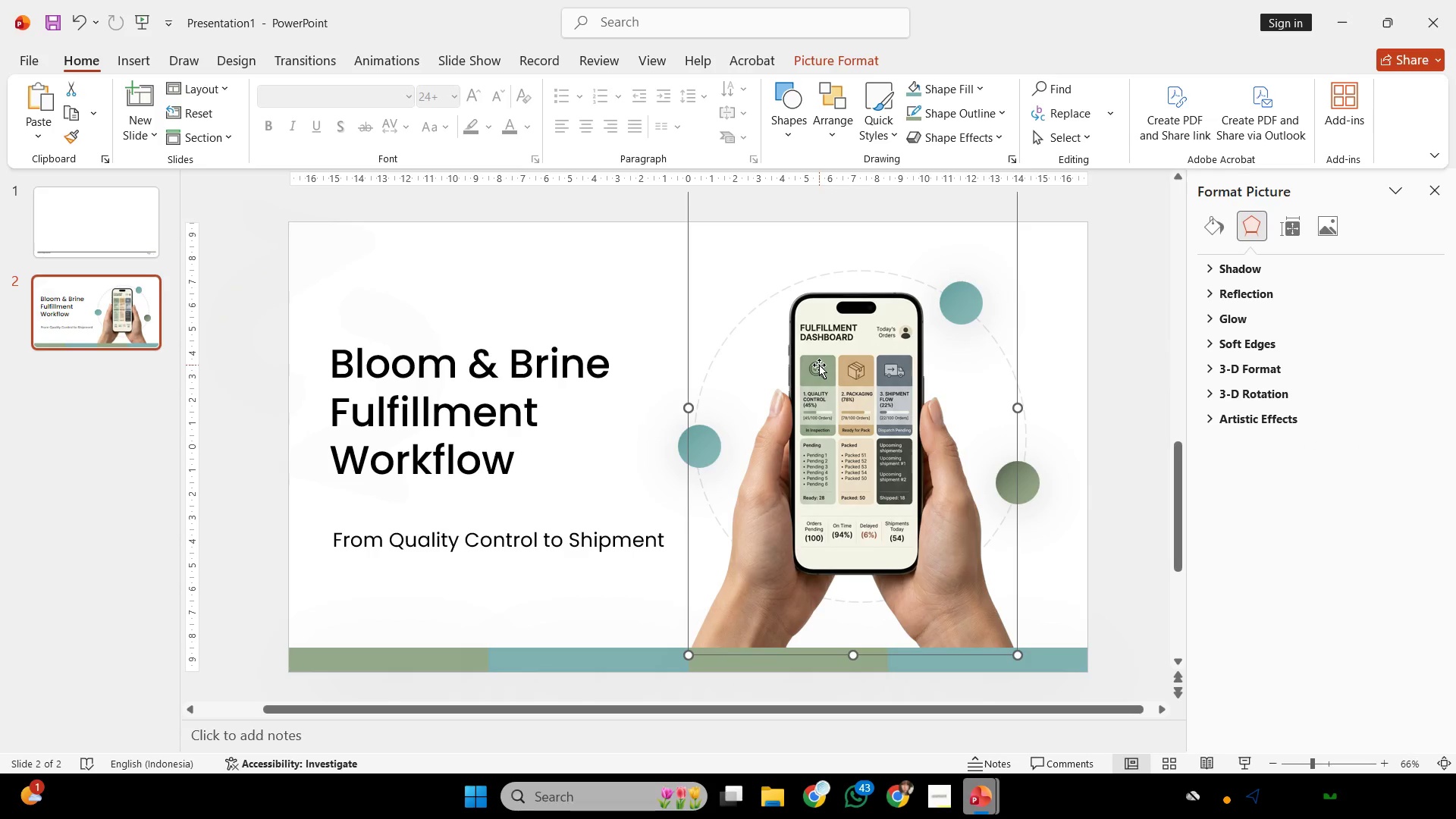 
key(ArrowLeft)
 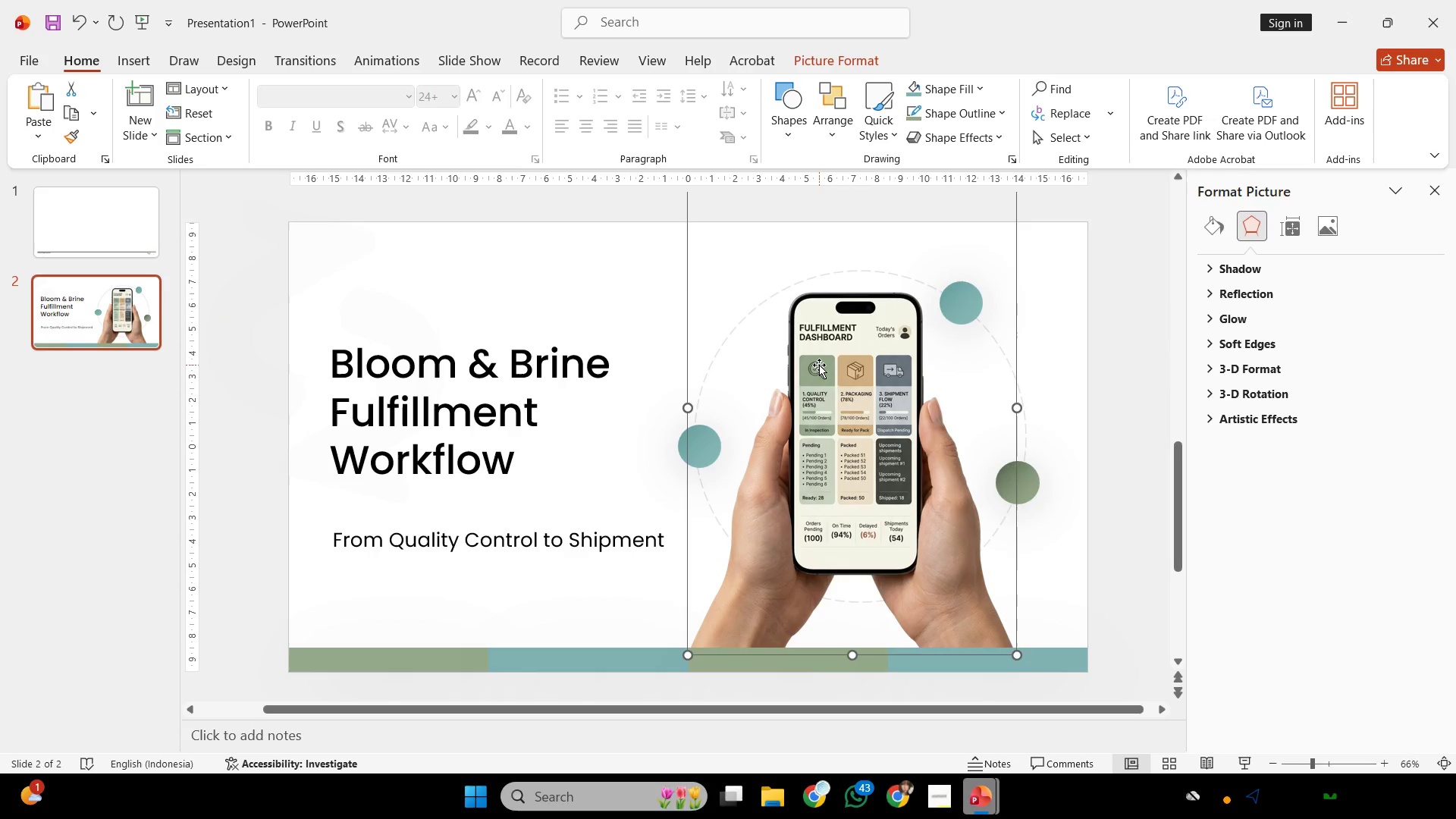 
key(ArrowLeft)
 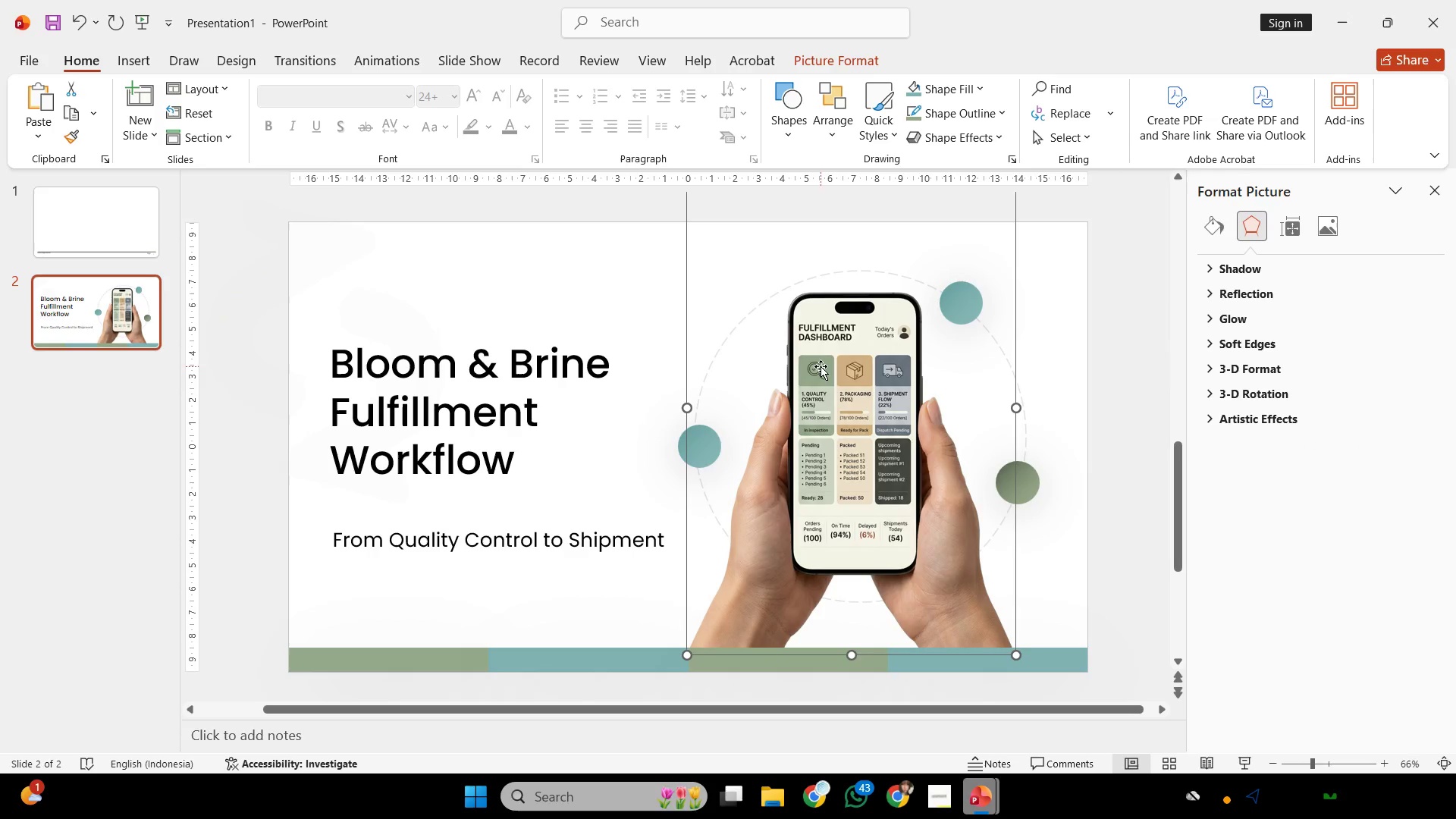 
key(ArrowLeft)
 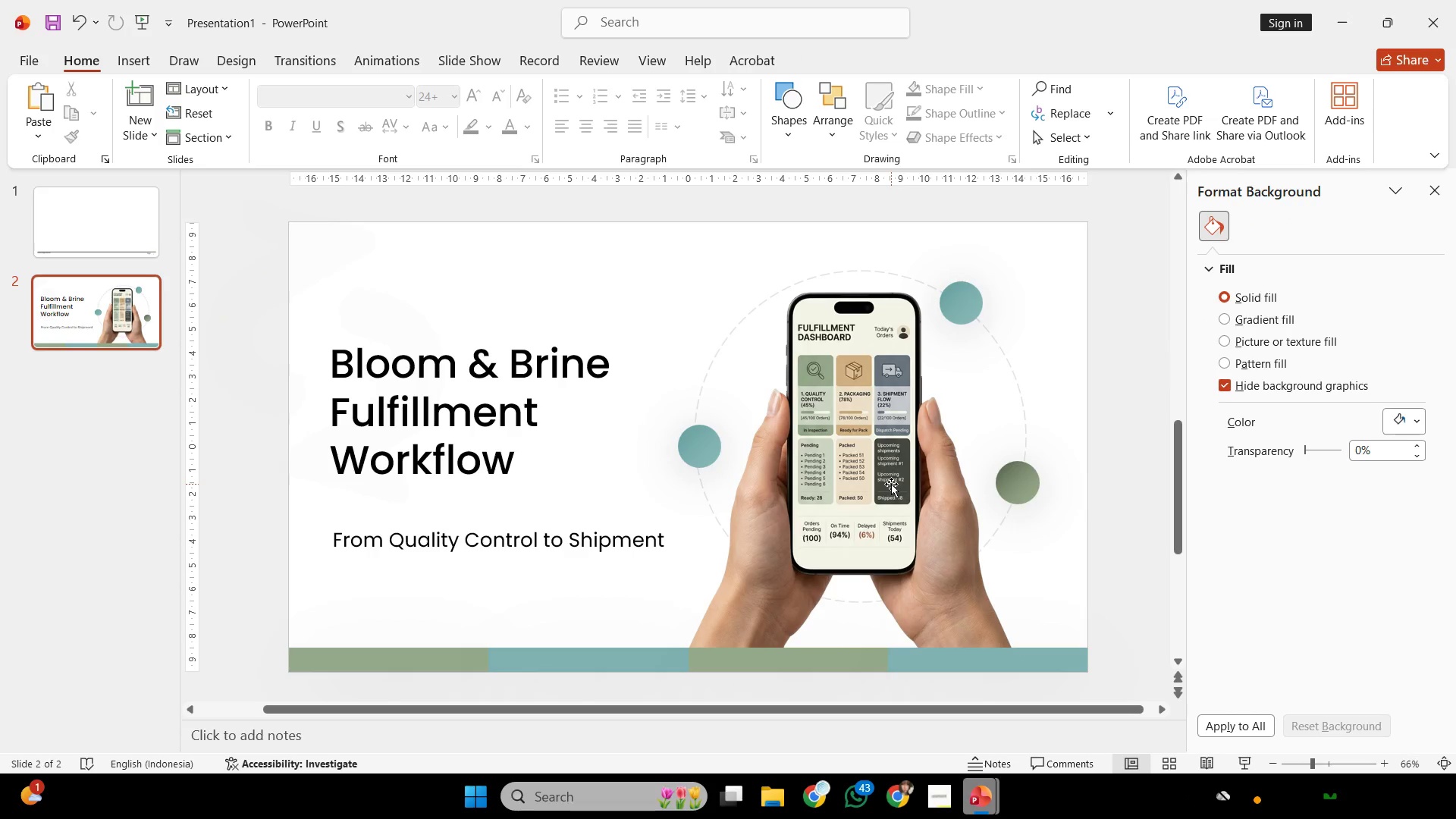 
left_click([519, 428])
 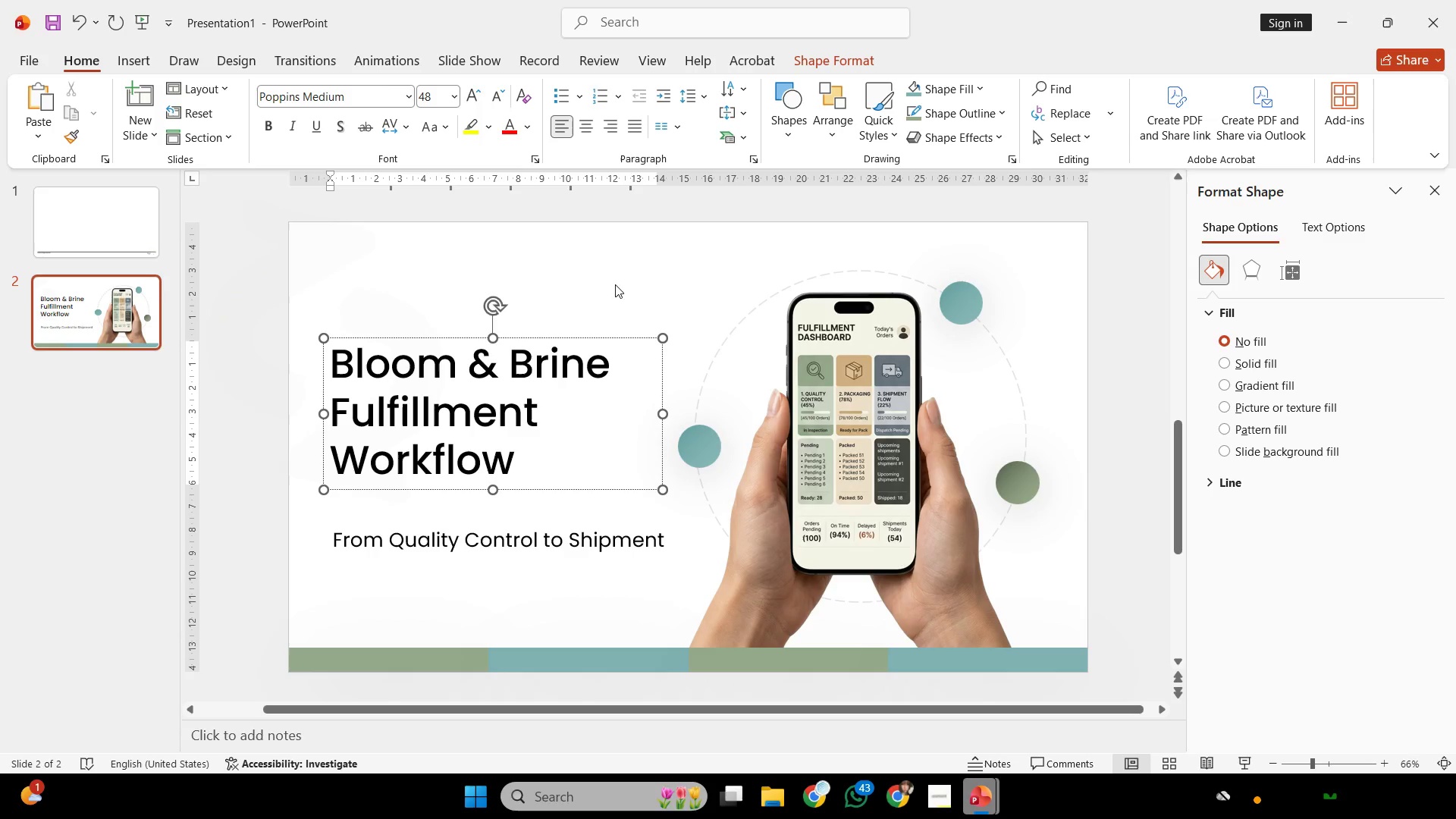 
left_click([617, 263])
 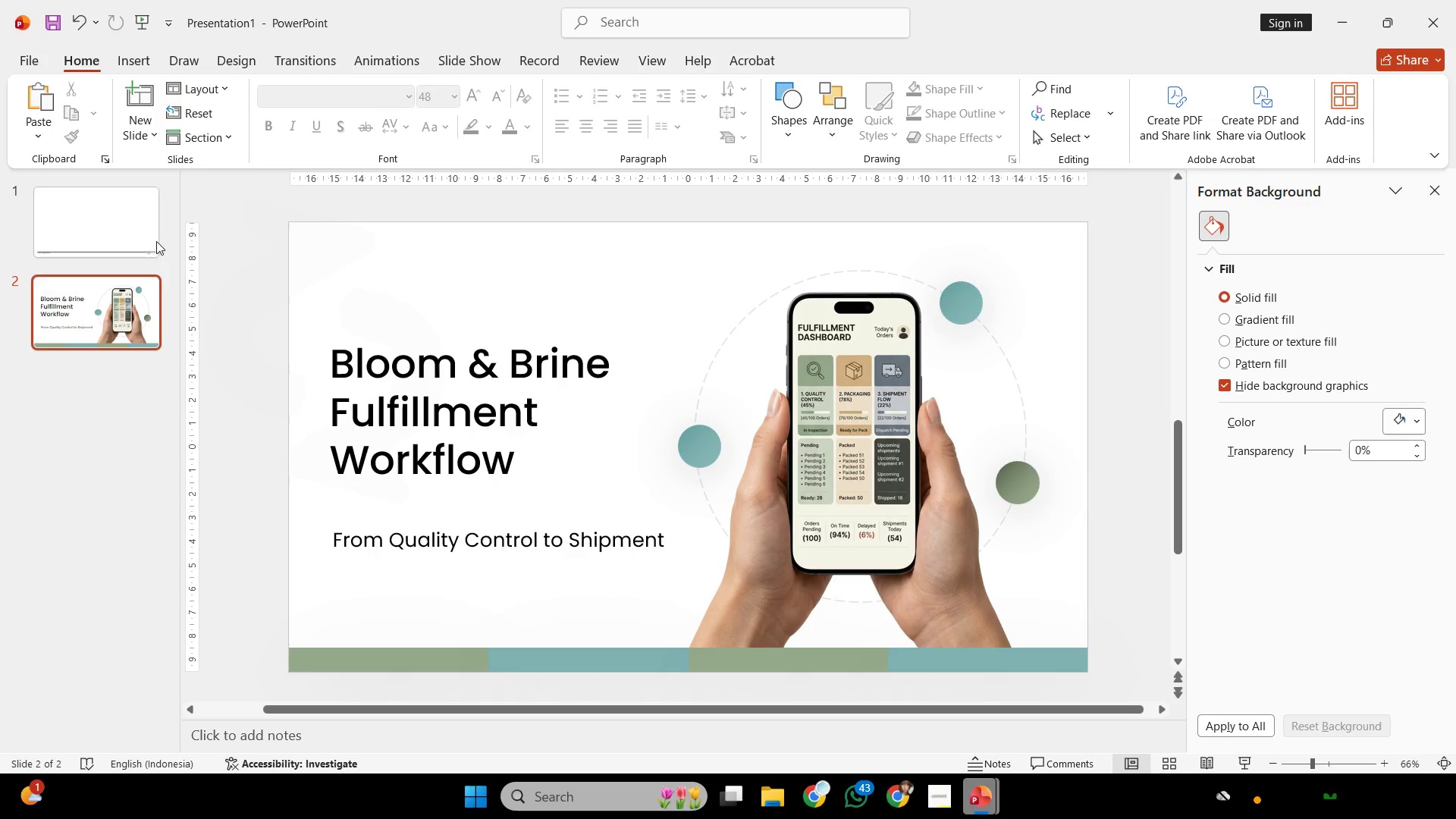 
left_click([668, 54])
 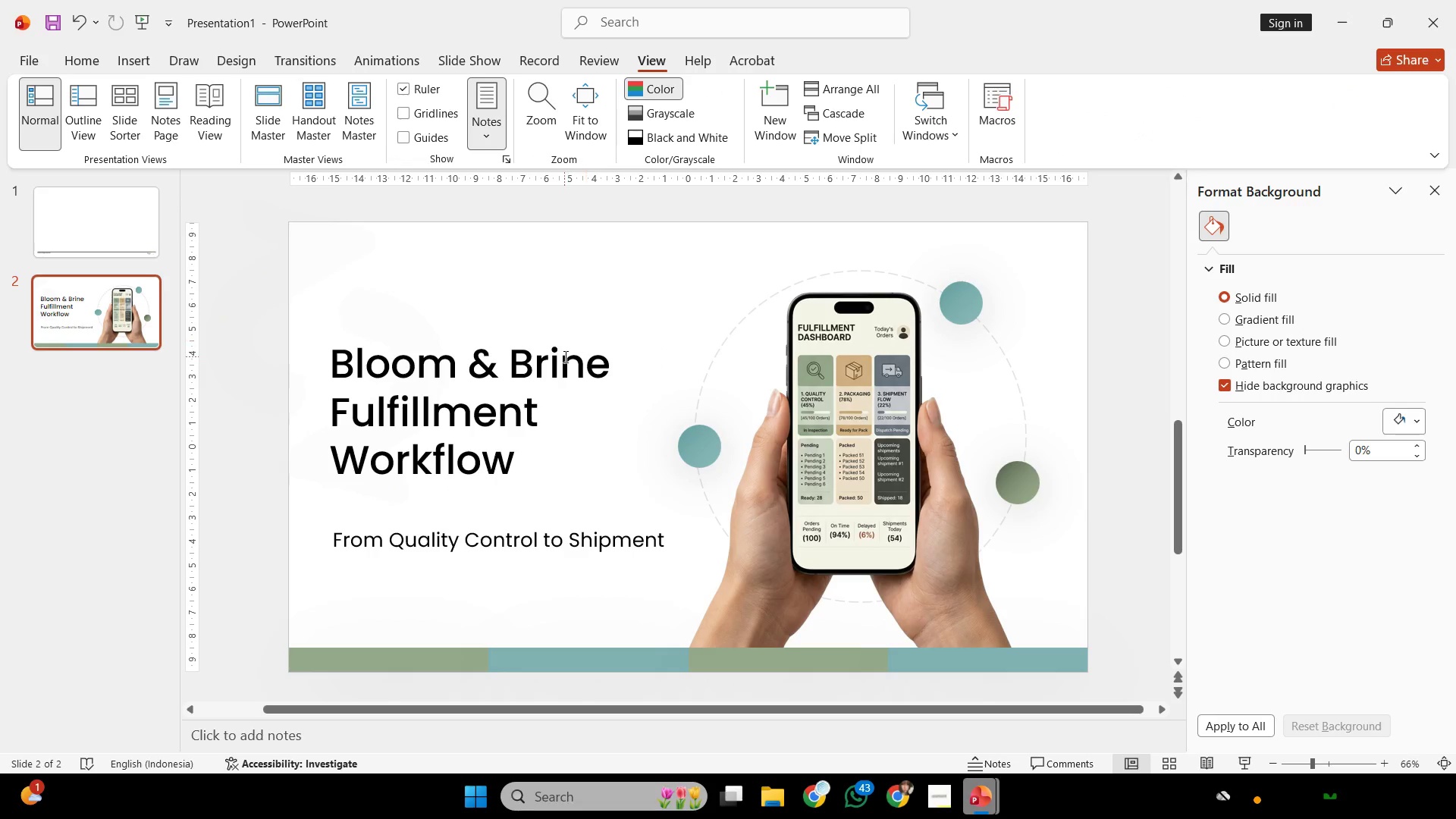 
left_click([495, 353])
 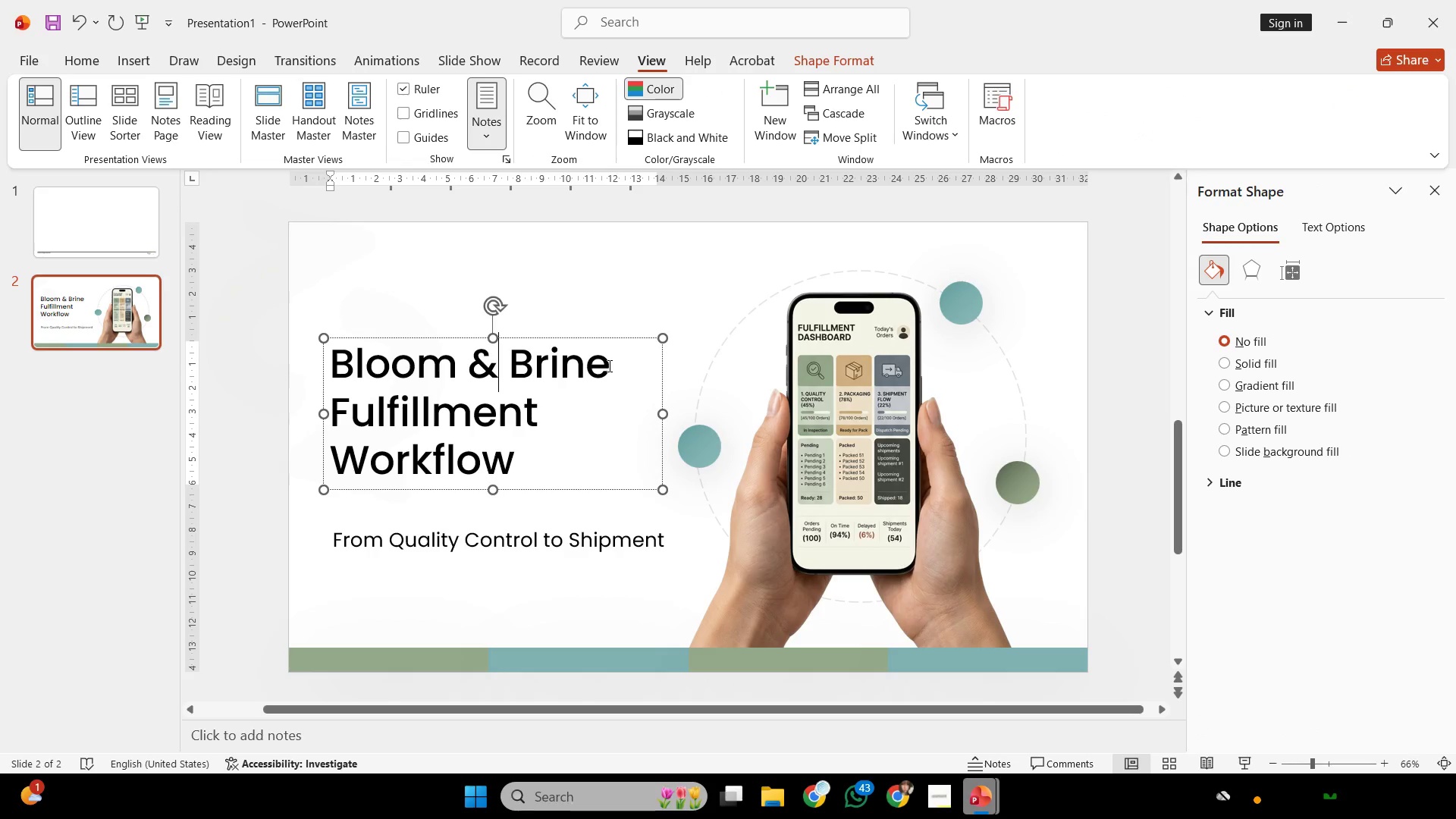 
left_click_drag(start_coordinate=[608, 366], to_coordinate=[321, 384])
 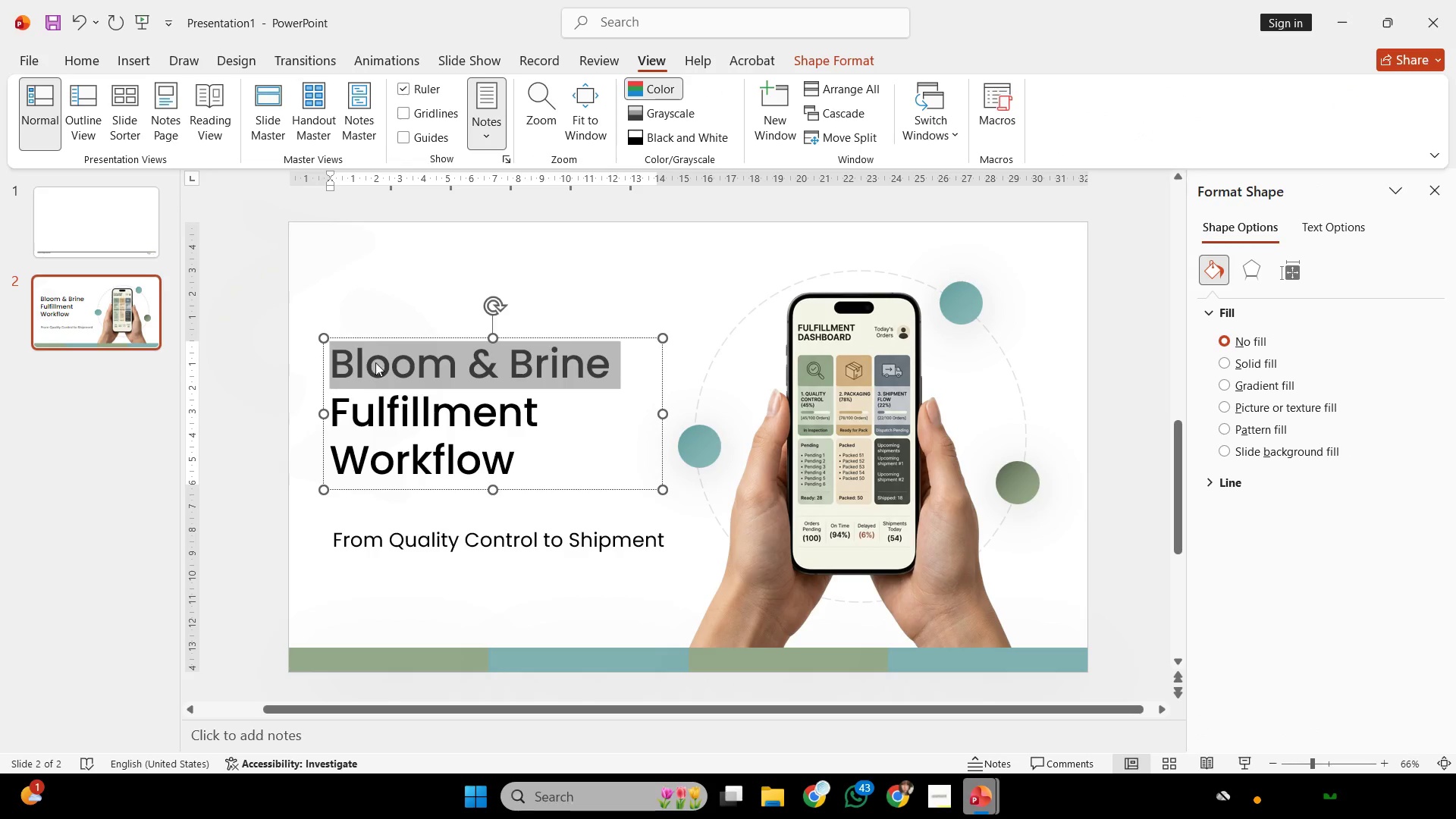 
key(Control+C)
 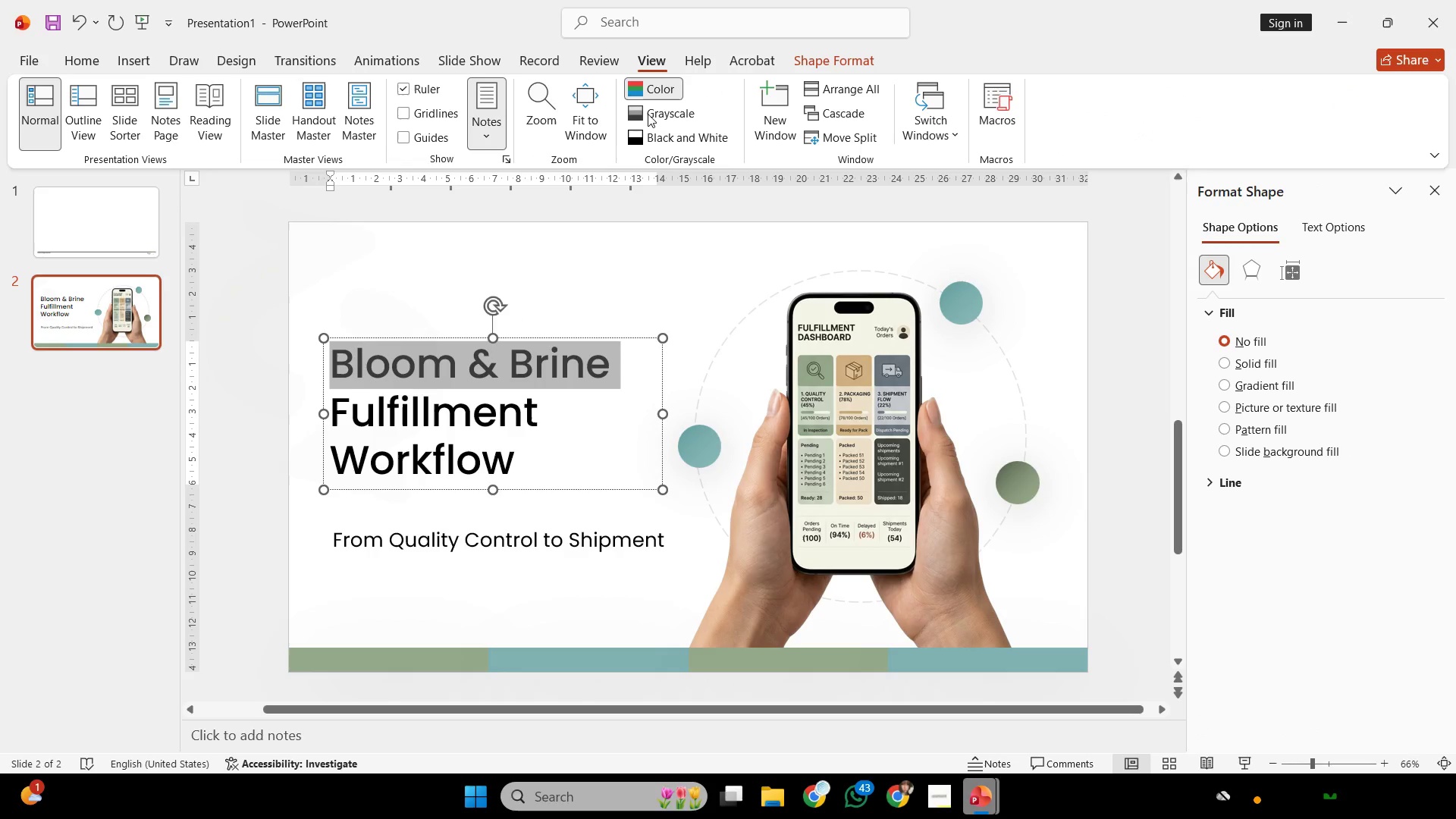 
key(Control+C)
 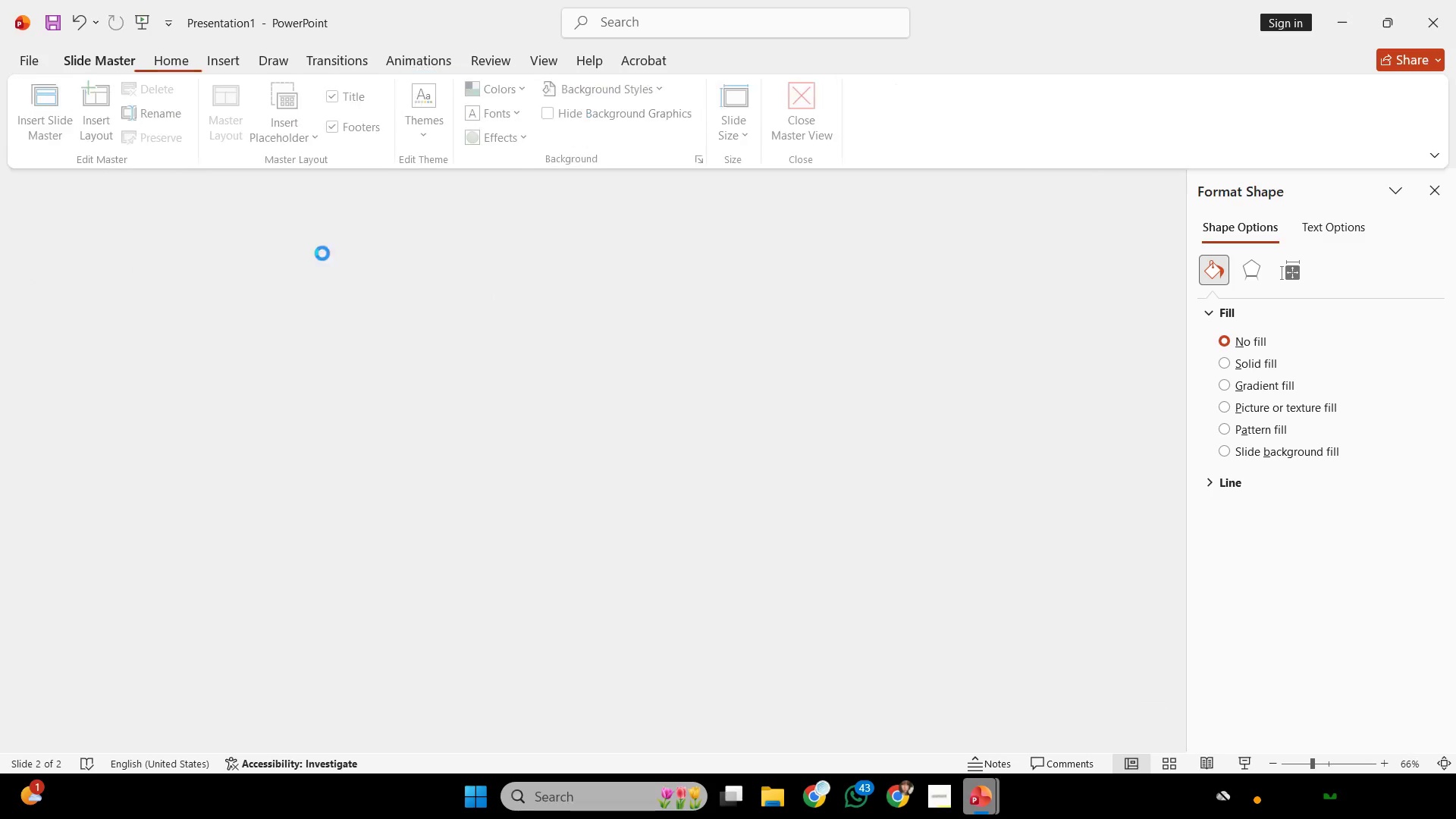 
wait(5.72)
 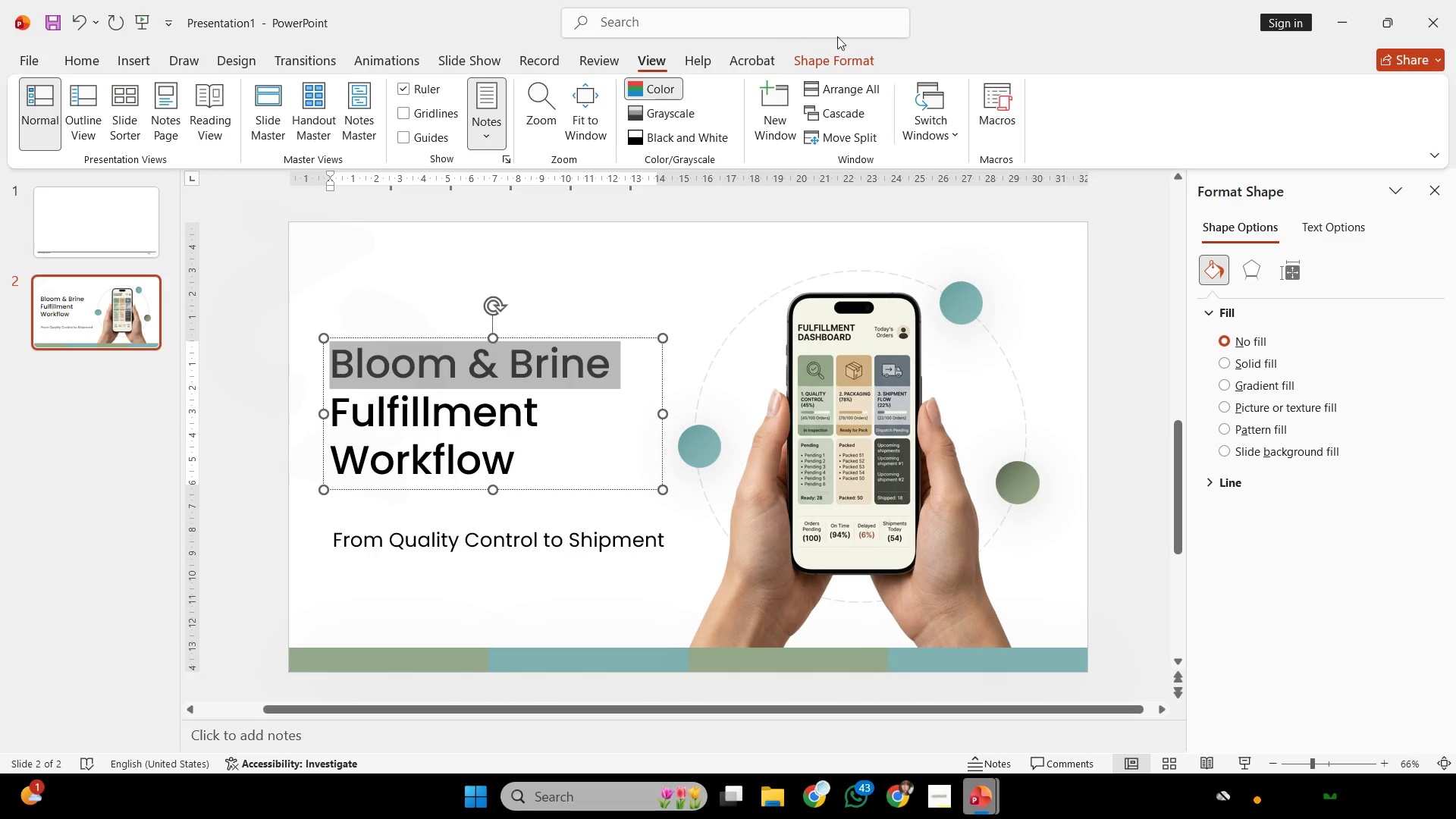 
left_click([86, 218])
 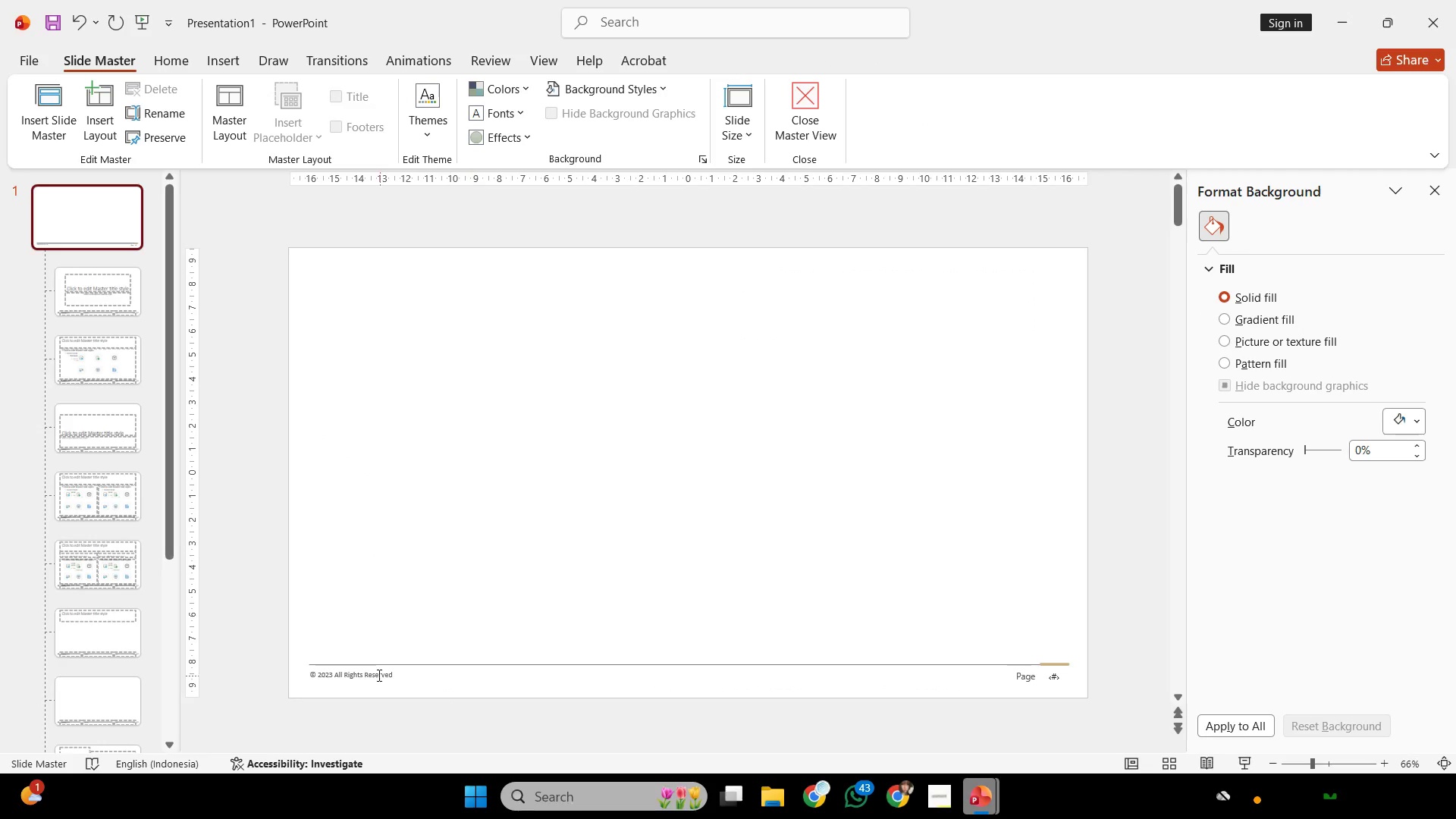 
left_click([373, 673])
 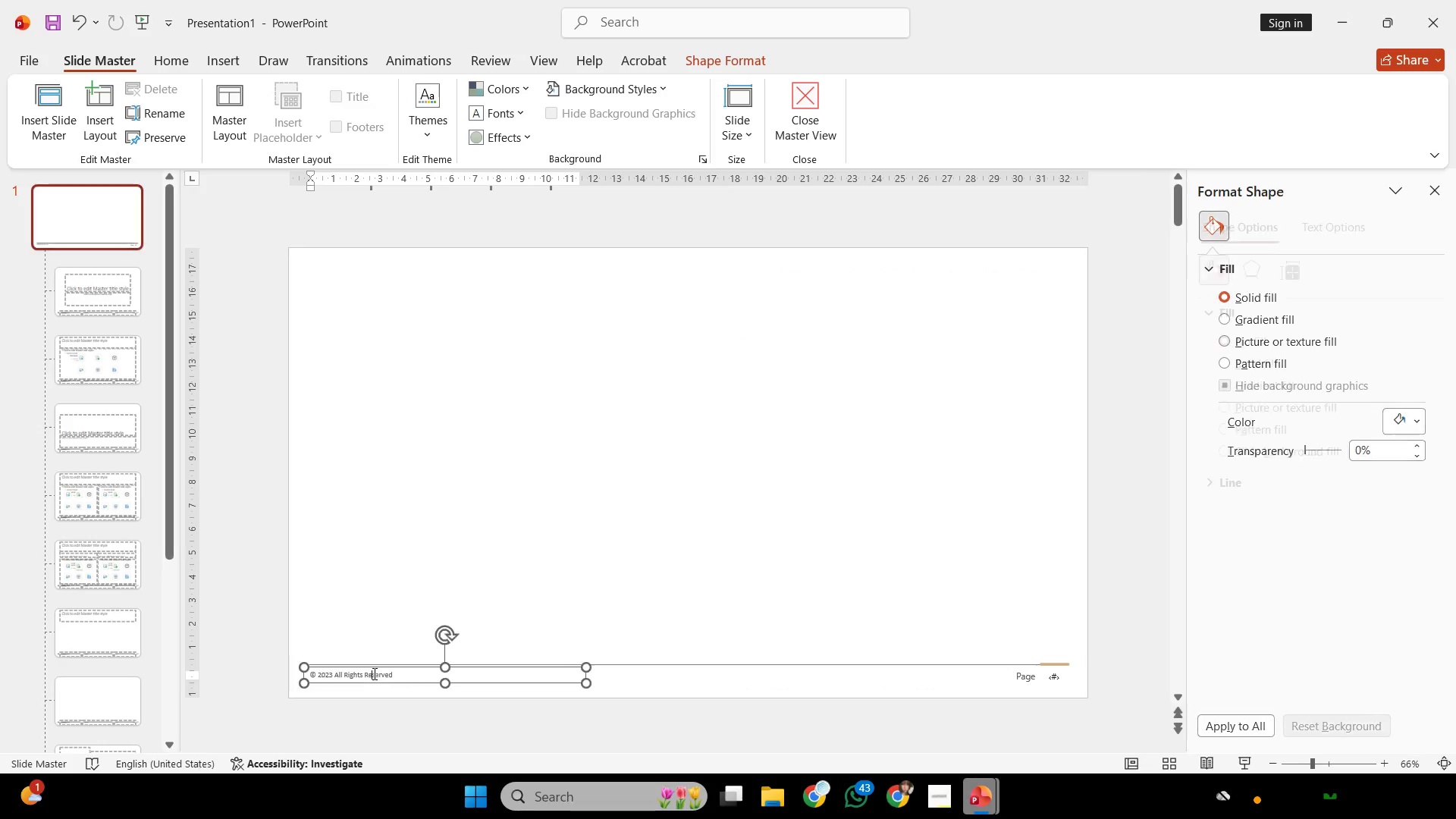 
scroll: coordinate [475, 698], scroll_direction: up, amount: 70.0
 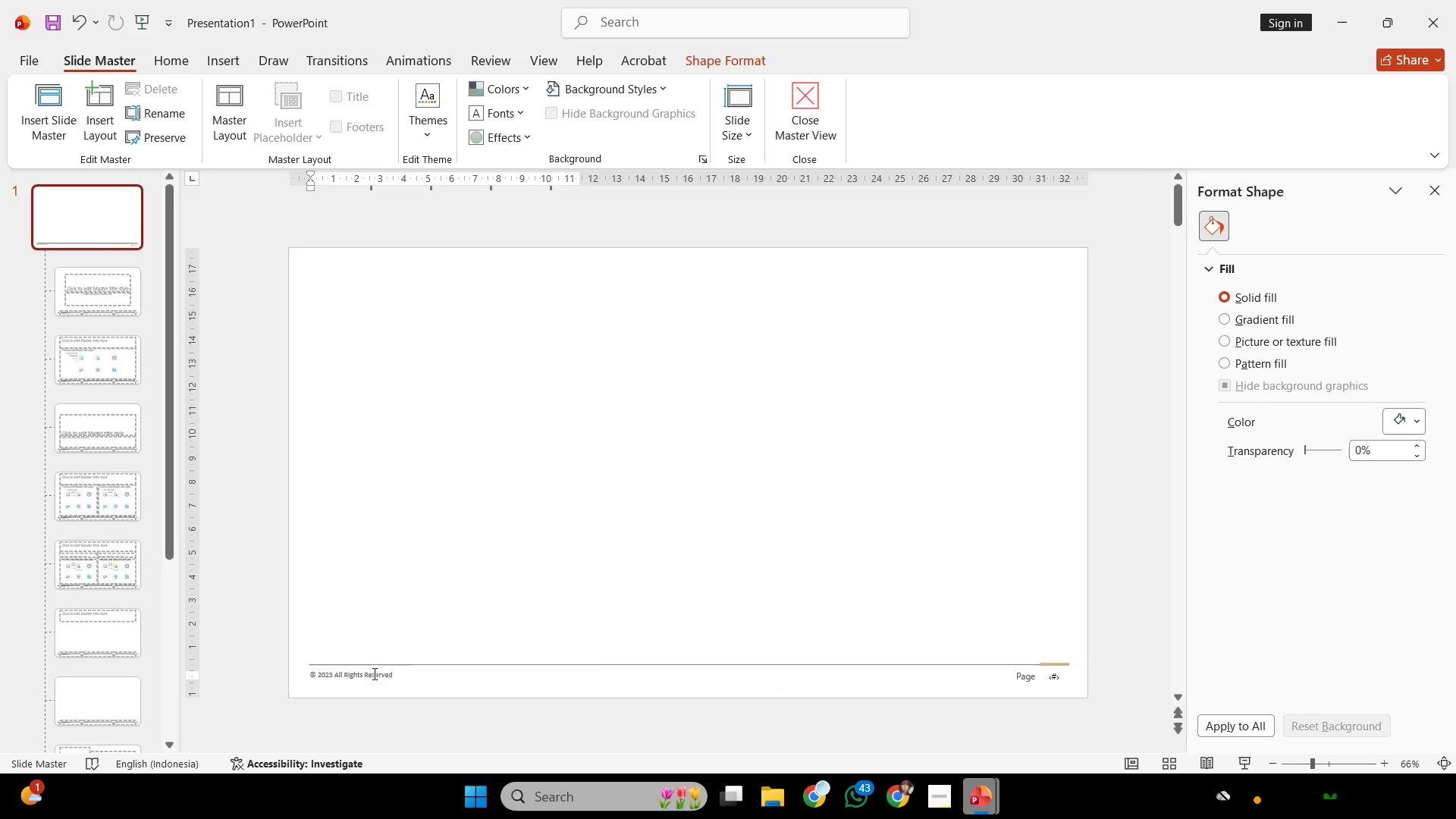 
hold_key(key=ControlLeft, duration=0.8)
scroll: coordinate [373, 673], scroll_direction: up, amount: 8.0
 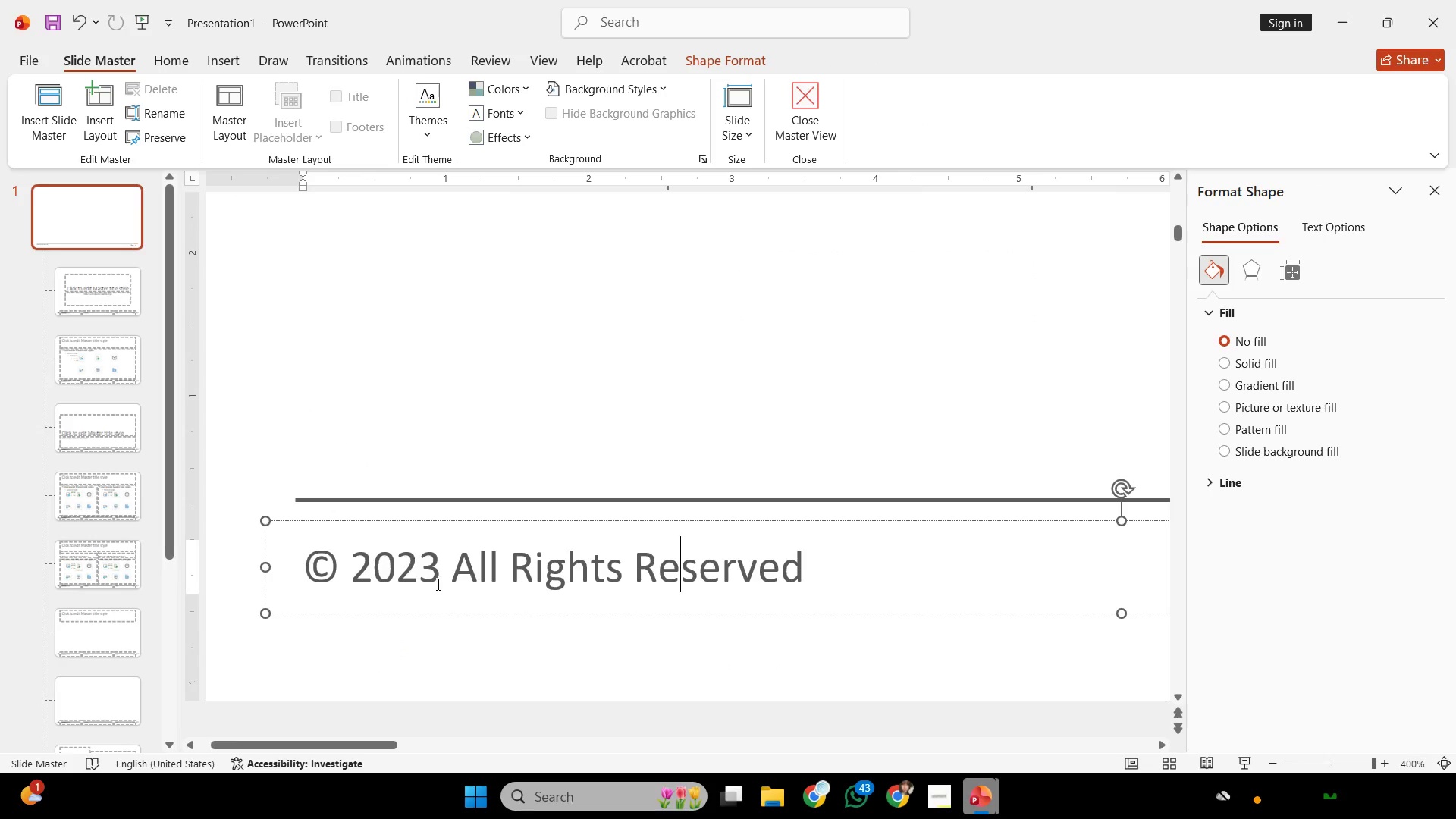 
left_click([435, 580])
 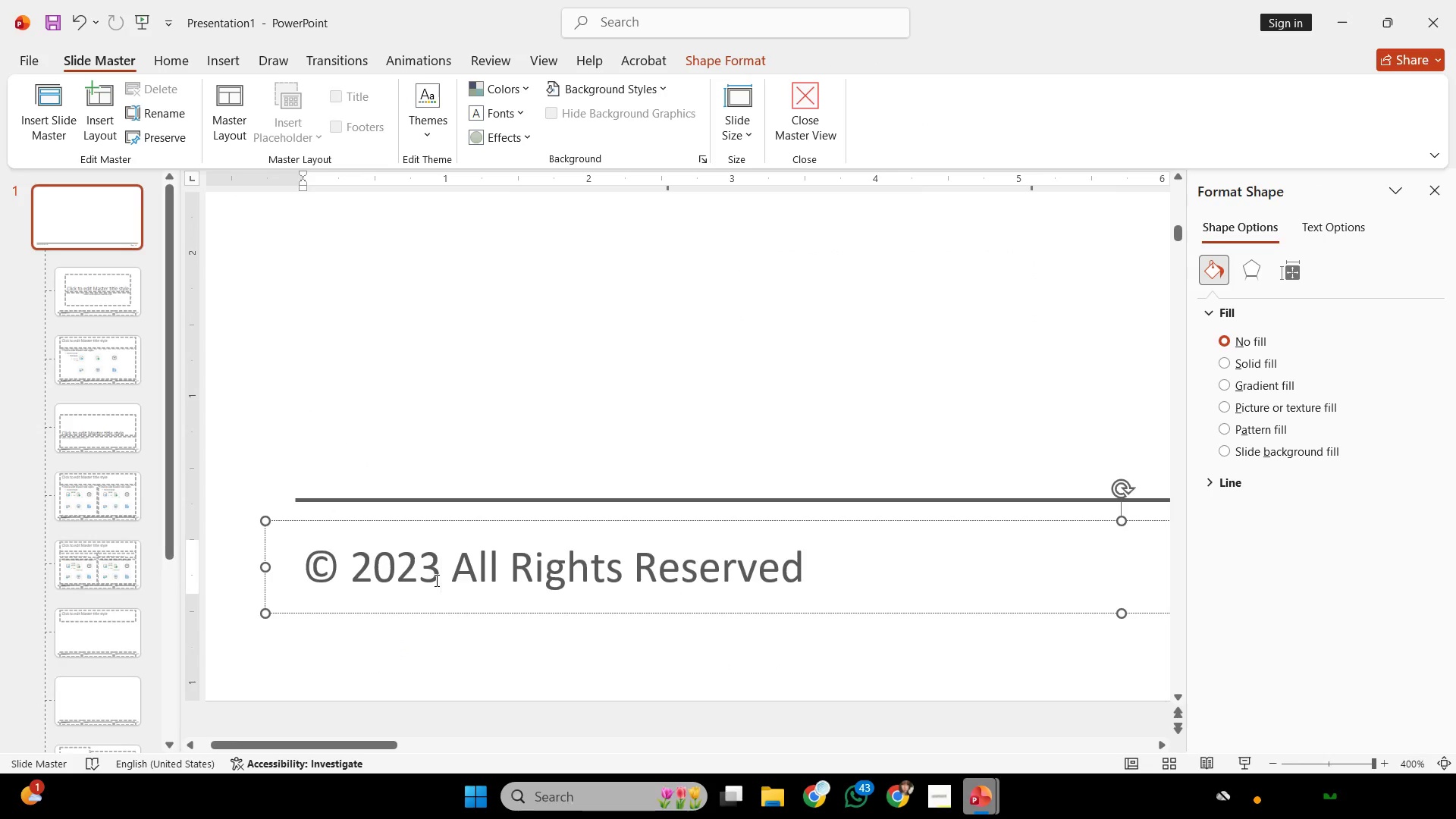 
key(Backspace)
 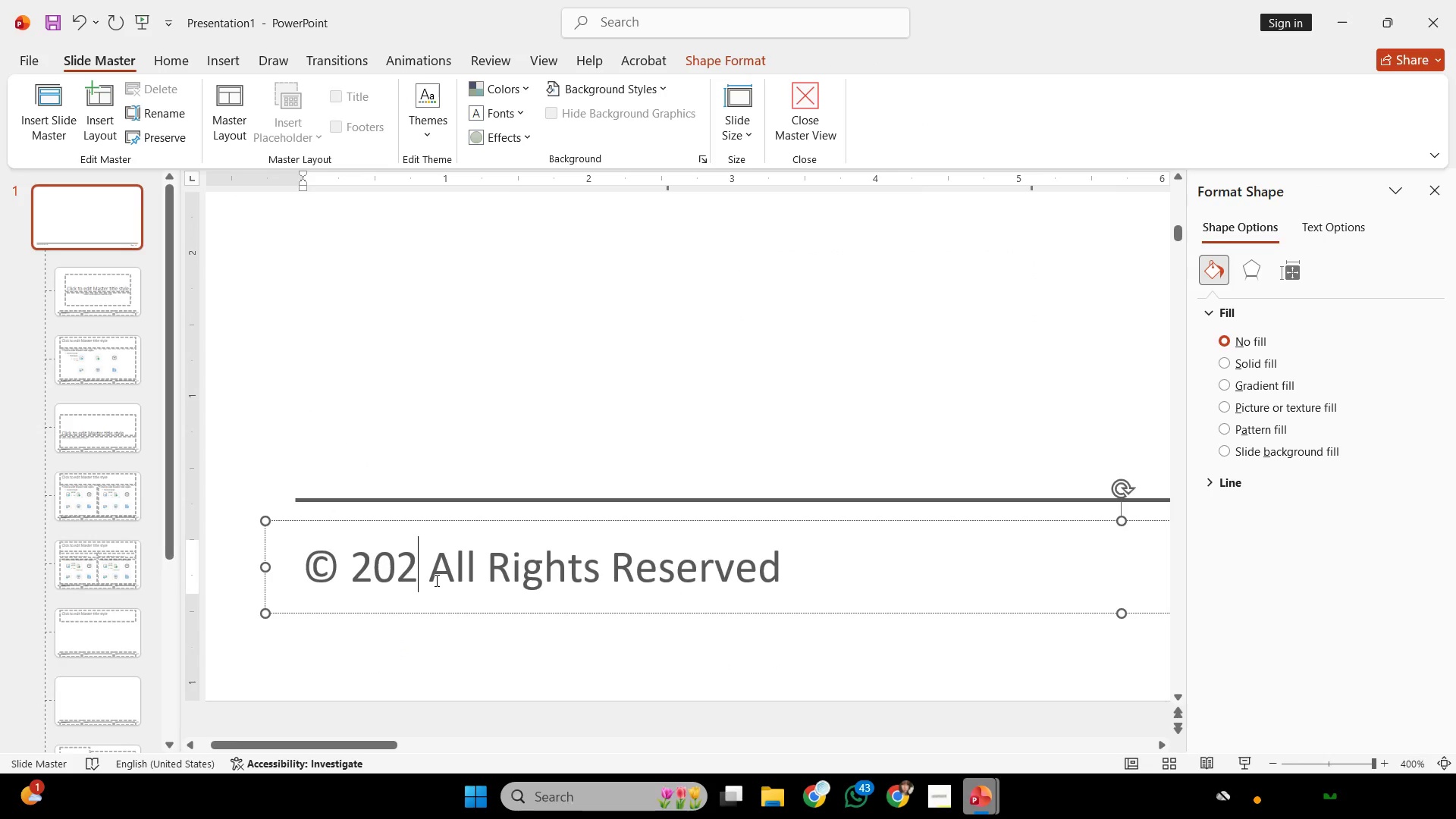 
key(6)
 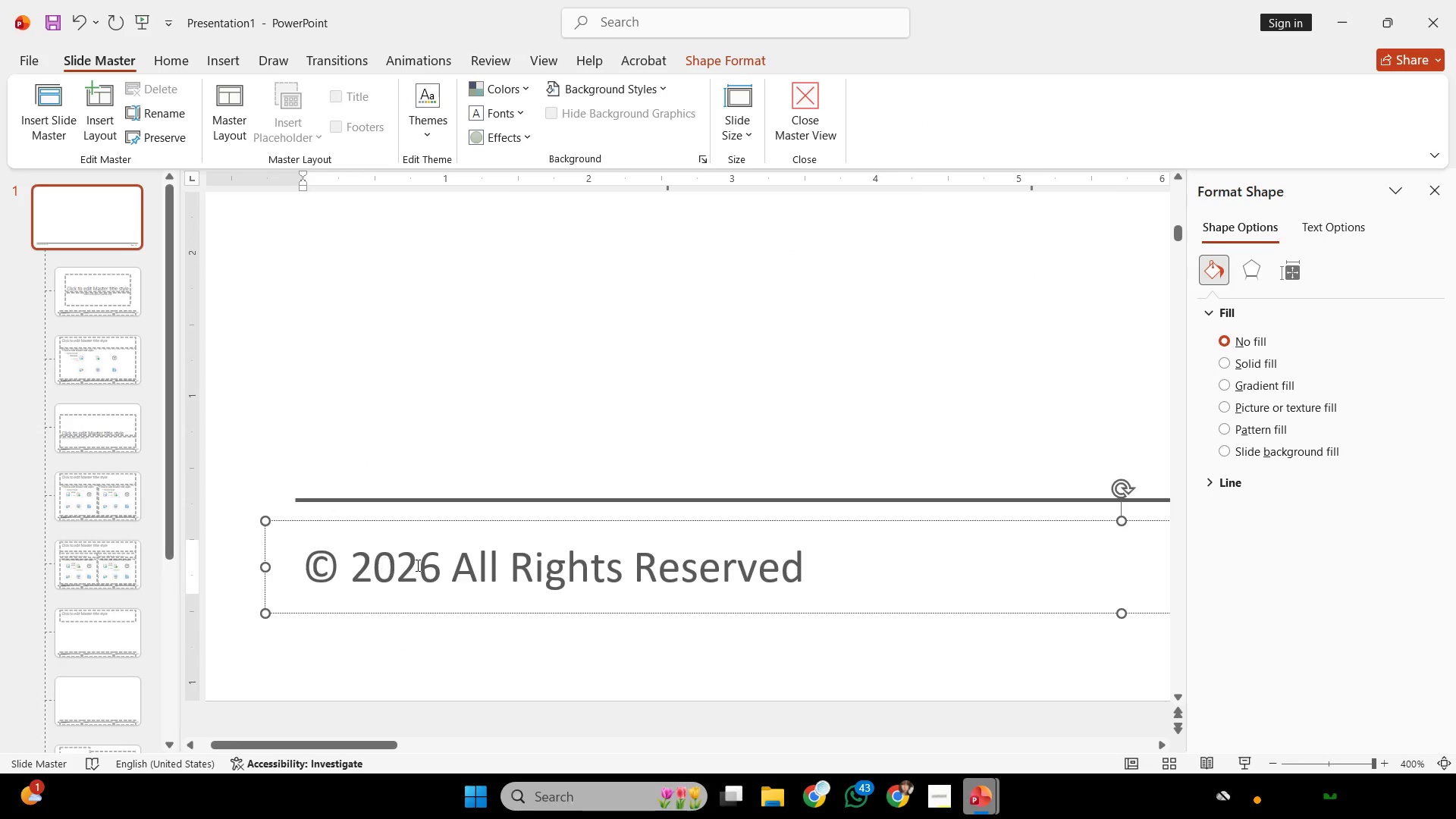 
key(Space)
 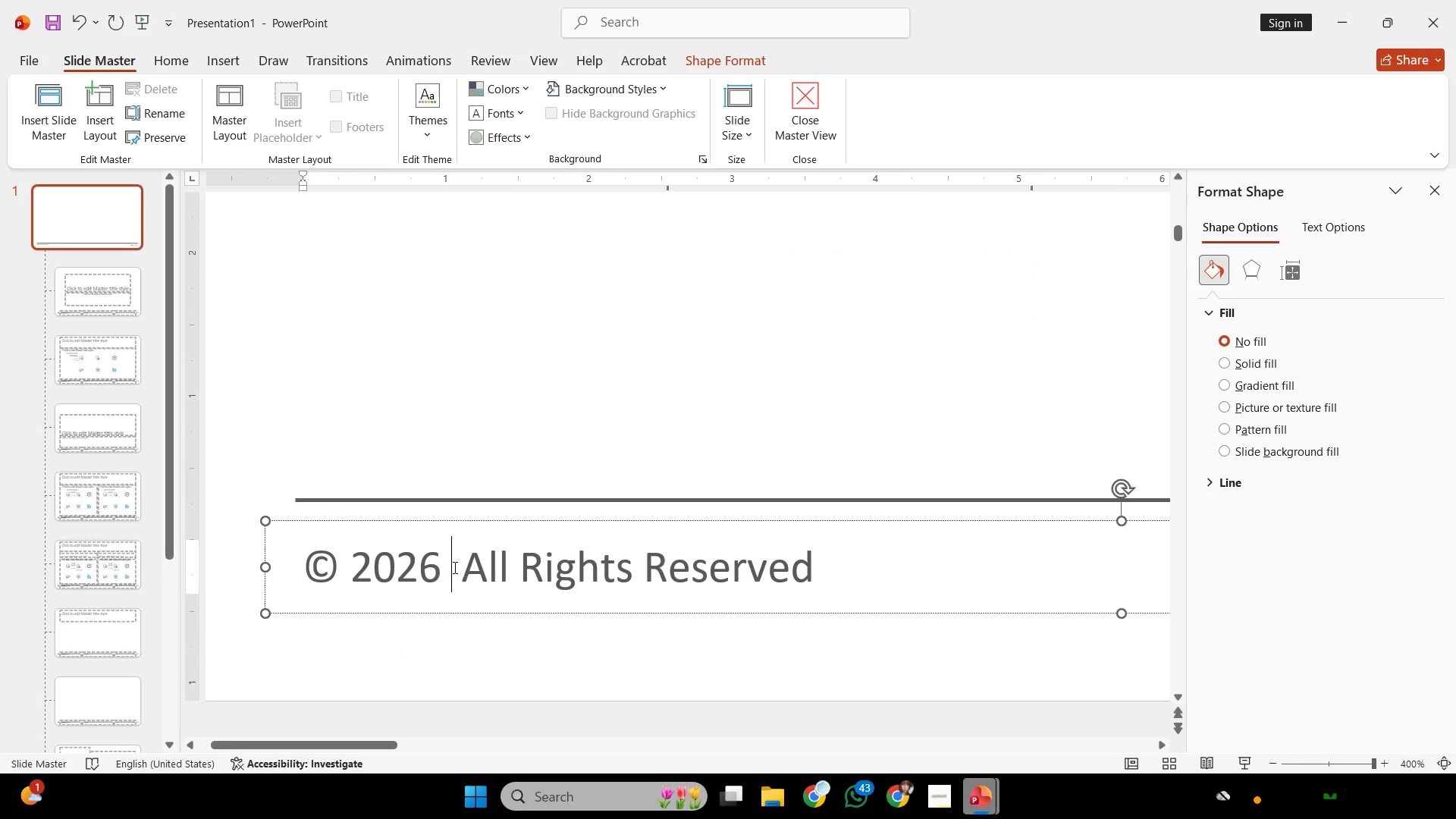 
right_click([453, 567])
 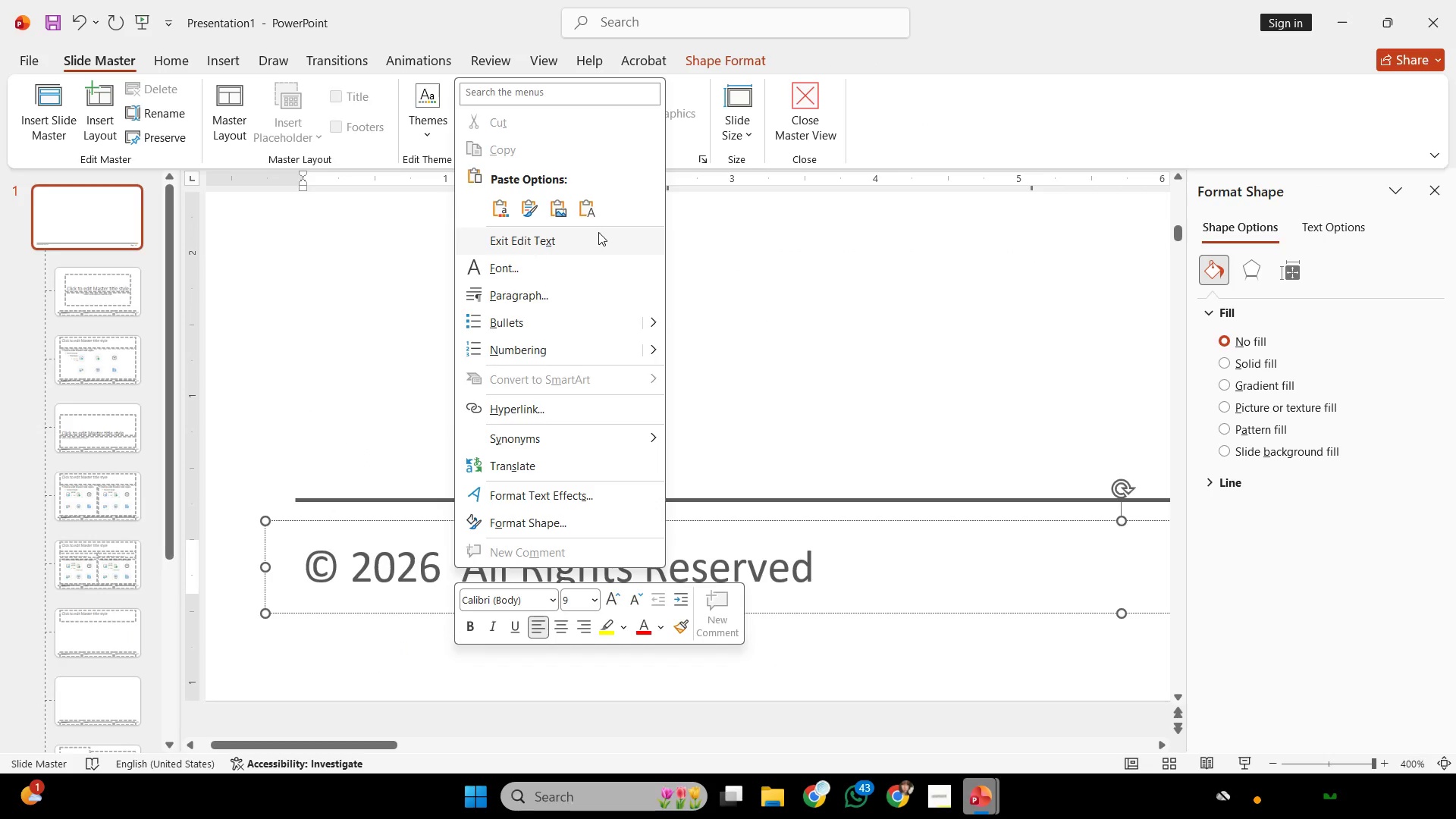 
left_click([591, 204])
 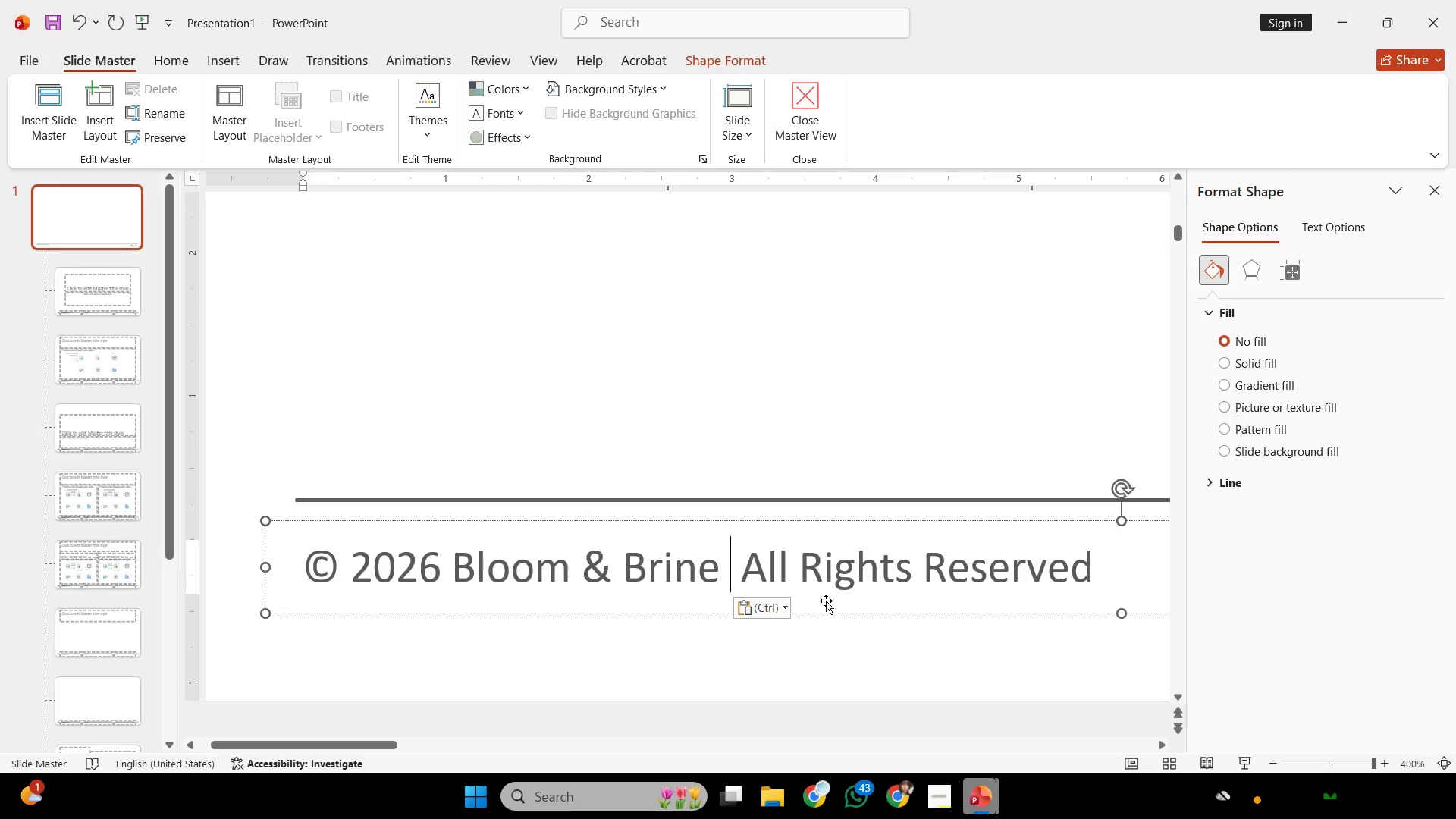 
hold_key(key=ControlLeft, duration=0.36)
scroll: coordinate [838, 615], scroll_direction: down, amount: 2.0
 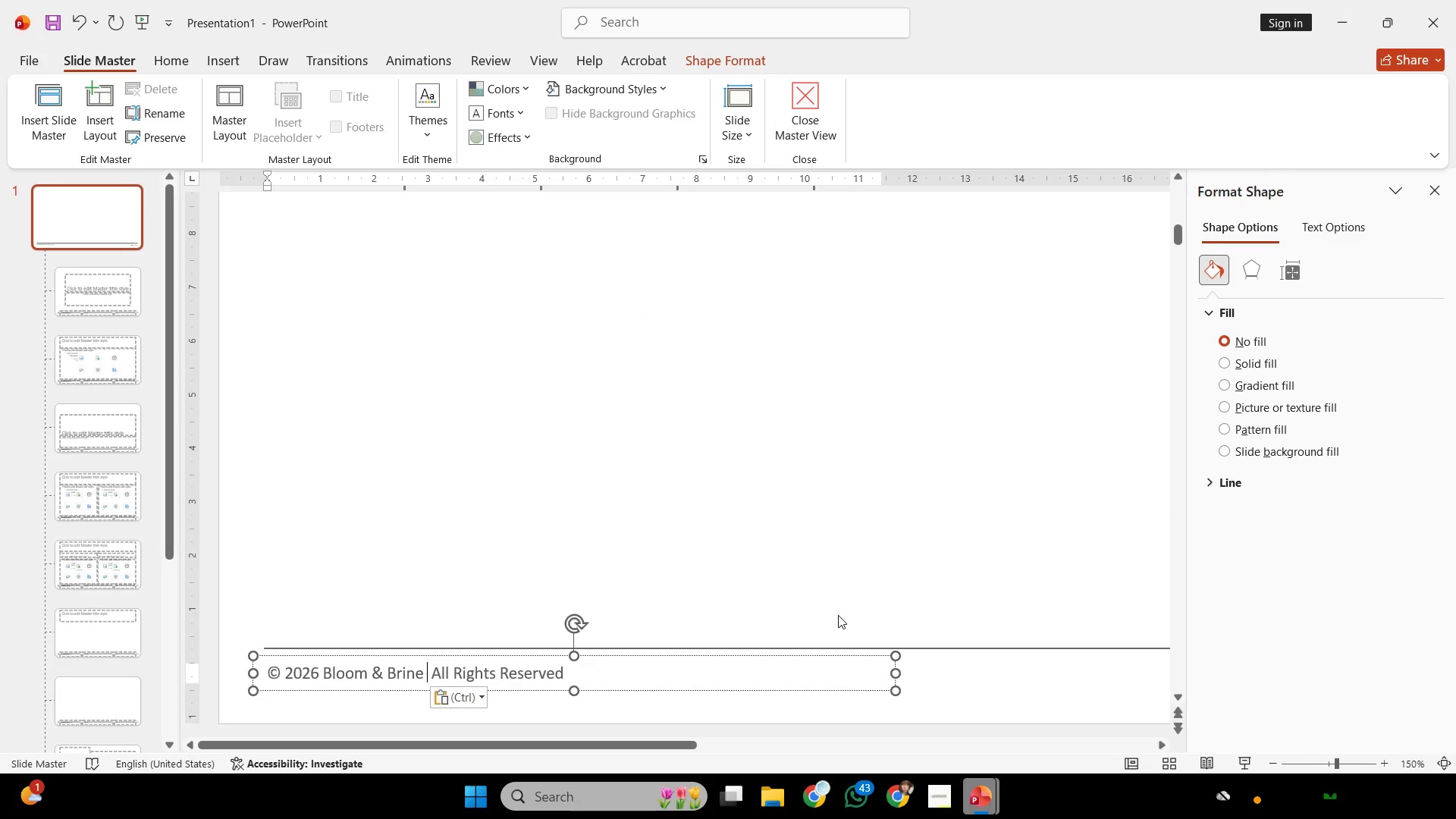 
key(Backspace)
 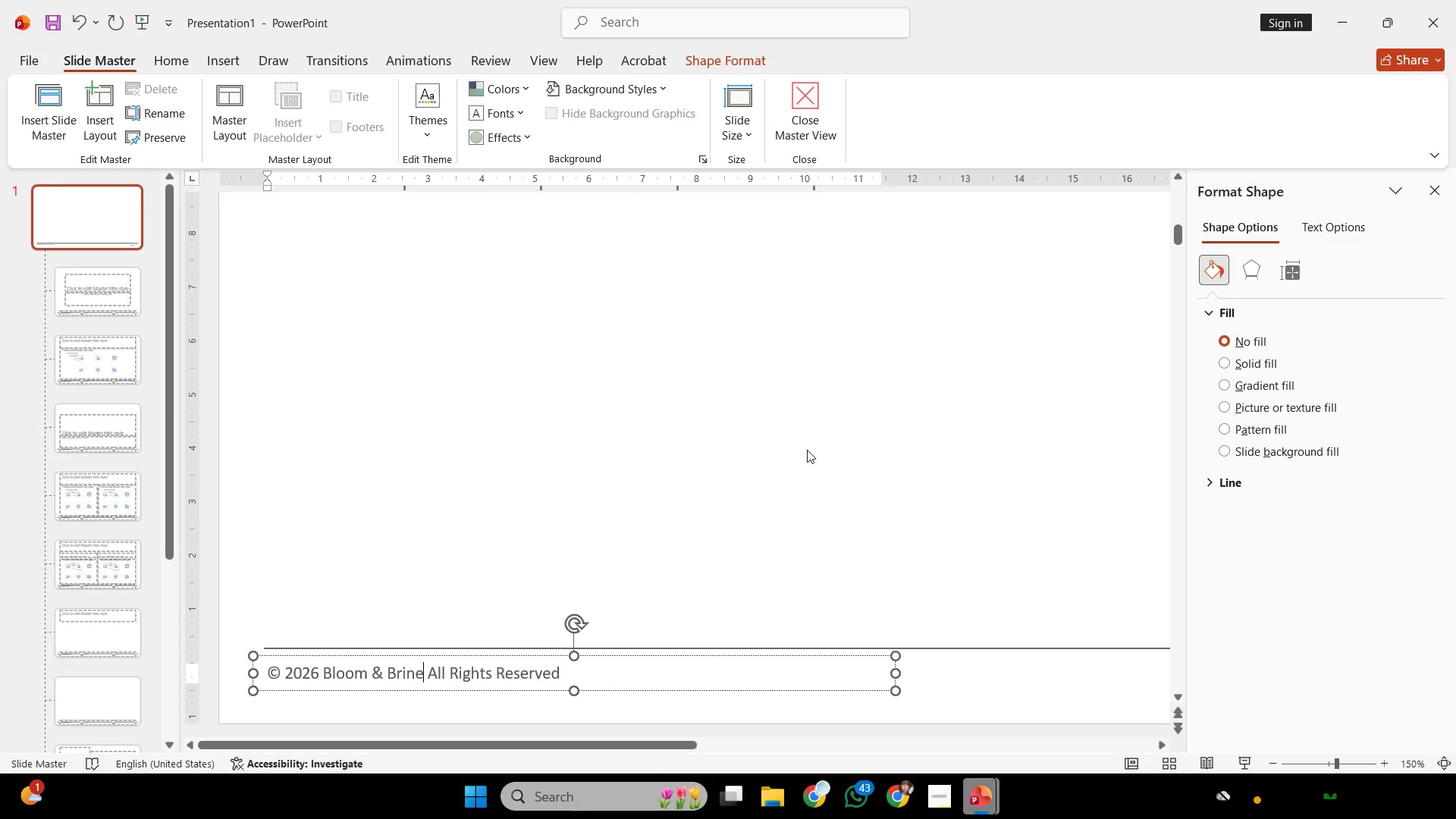 
left_click([806, 437])
 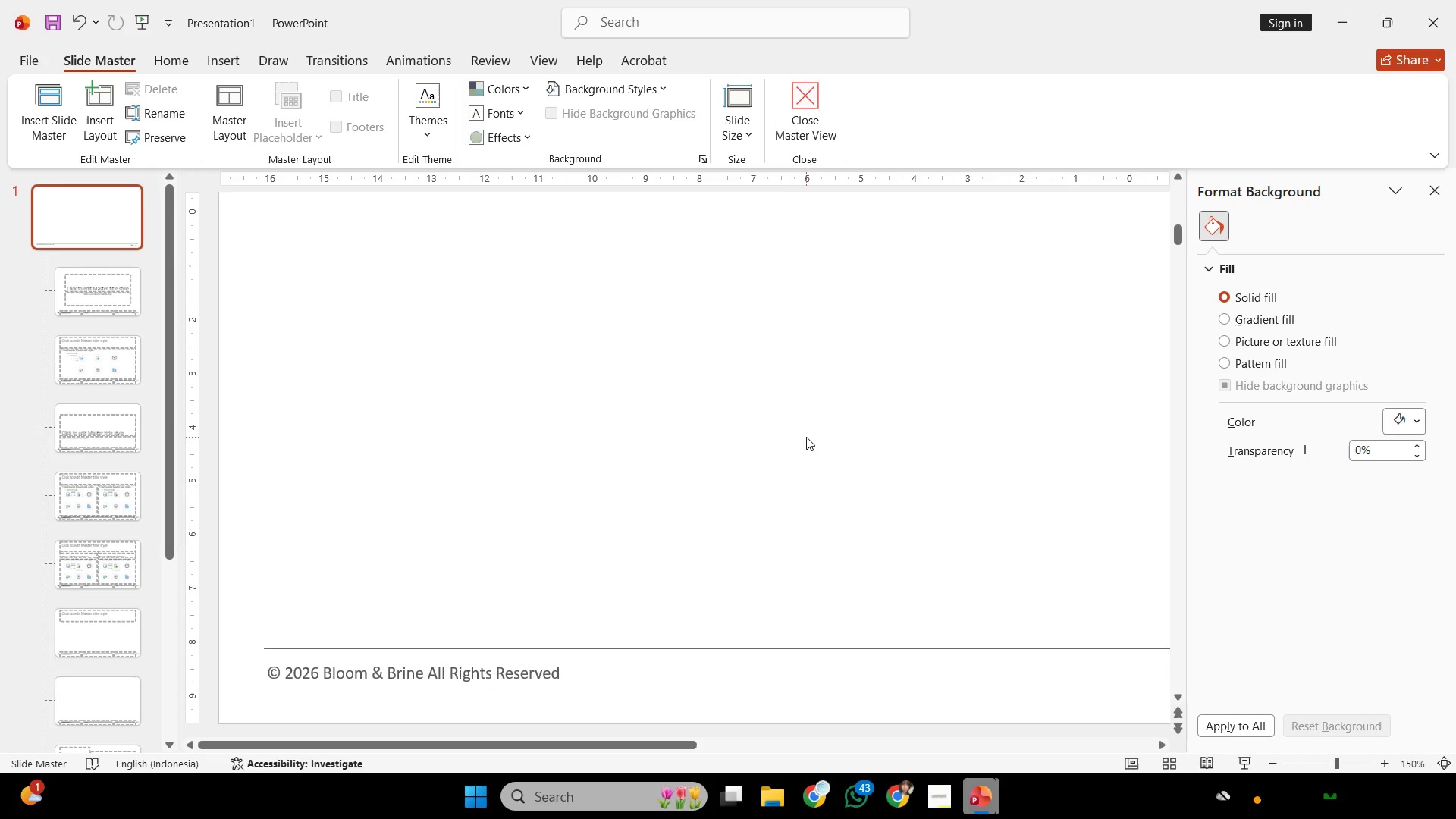 
hold_key(key=ControlLeft, duration=0.83)
scroll: coordinate [872, 518], scroll_direction: down, amount: 5.0
 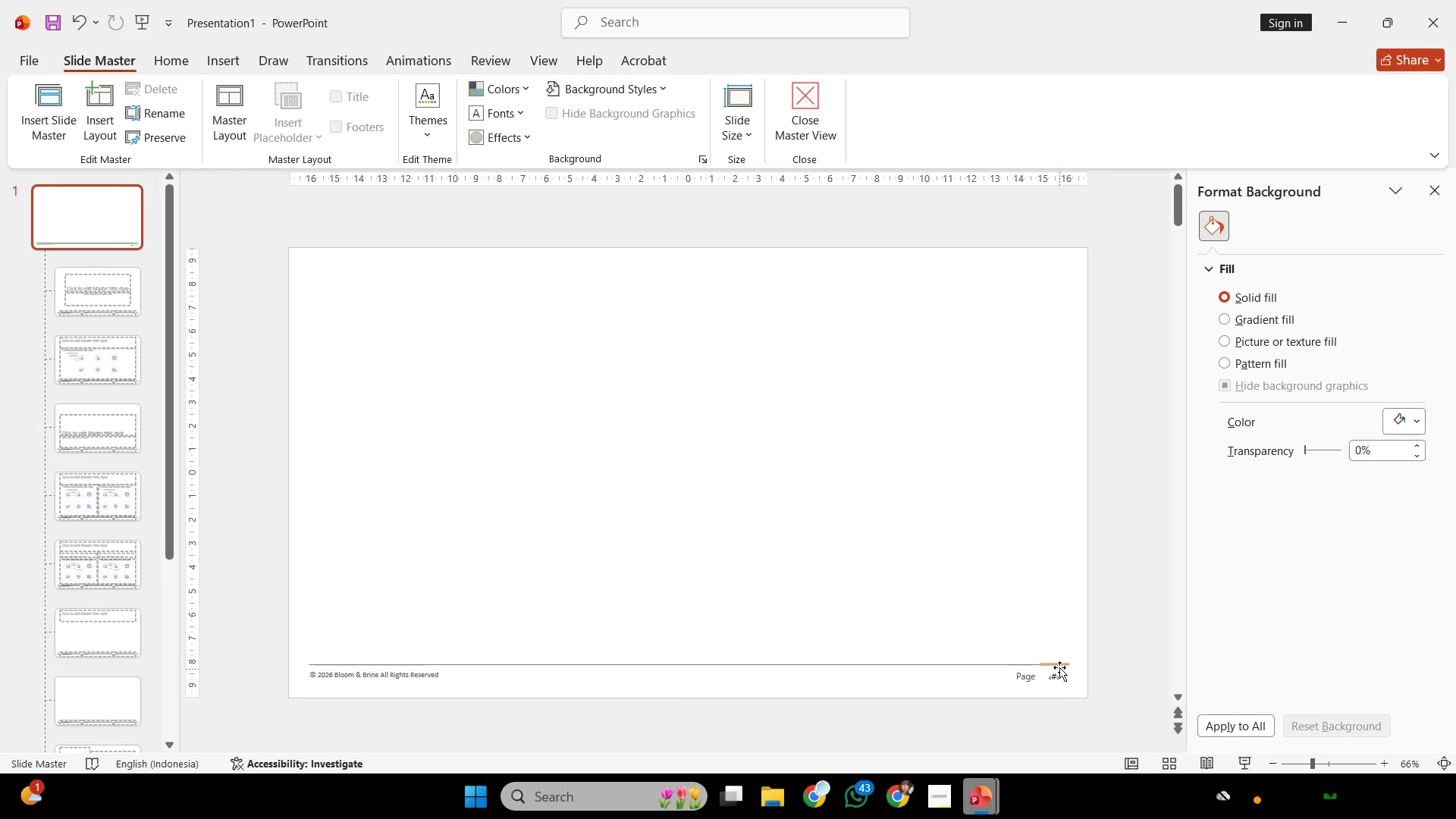 
left_click_drag(start_coordinate=[1061, 663], to_coordinate=[1395, 388])
 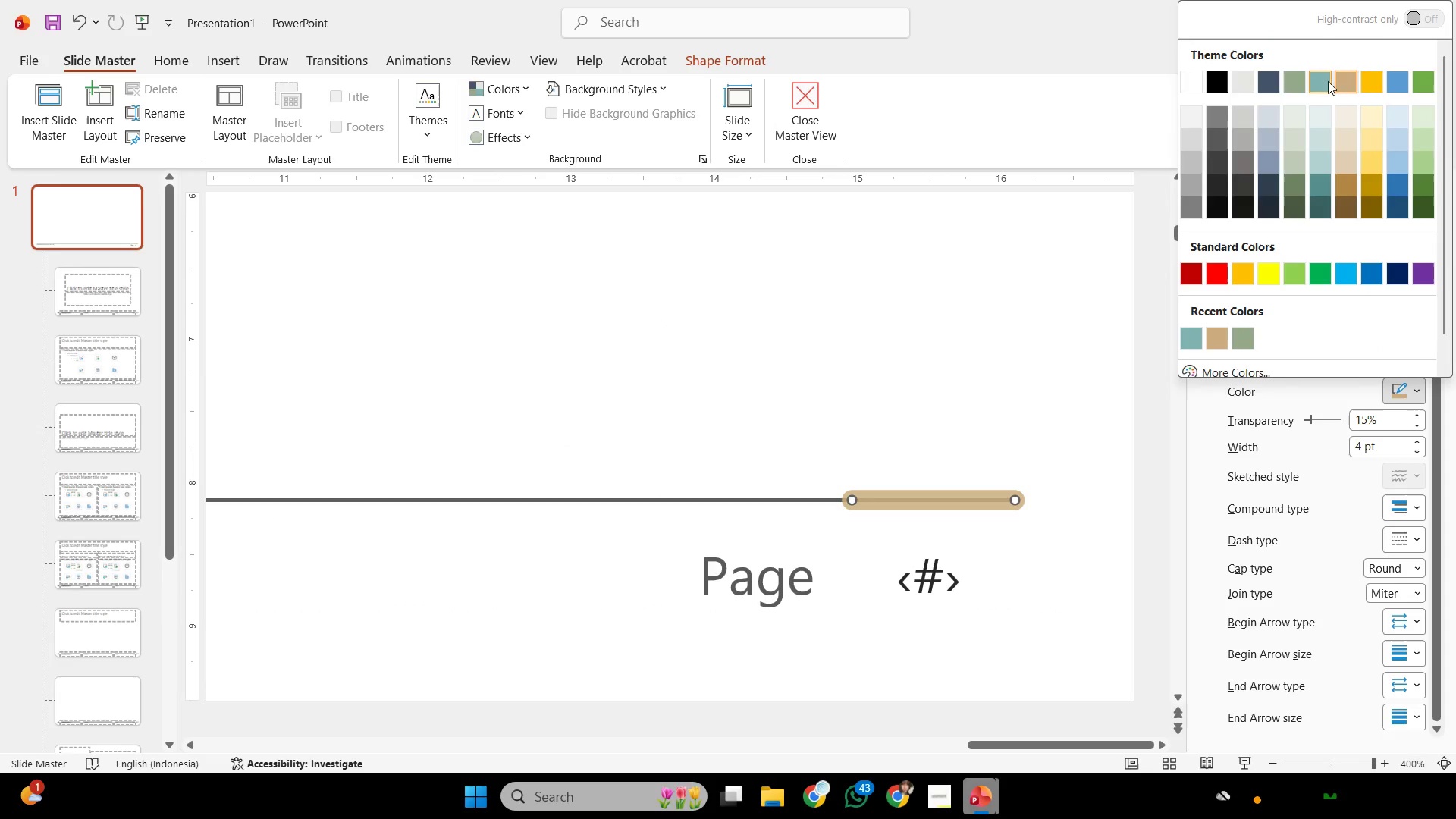 
hold_key(key=ControlLeft, duration=0.83)
scroll: coordinate [1061, 663], scroll_direction: up, amount: 9.0
 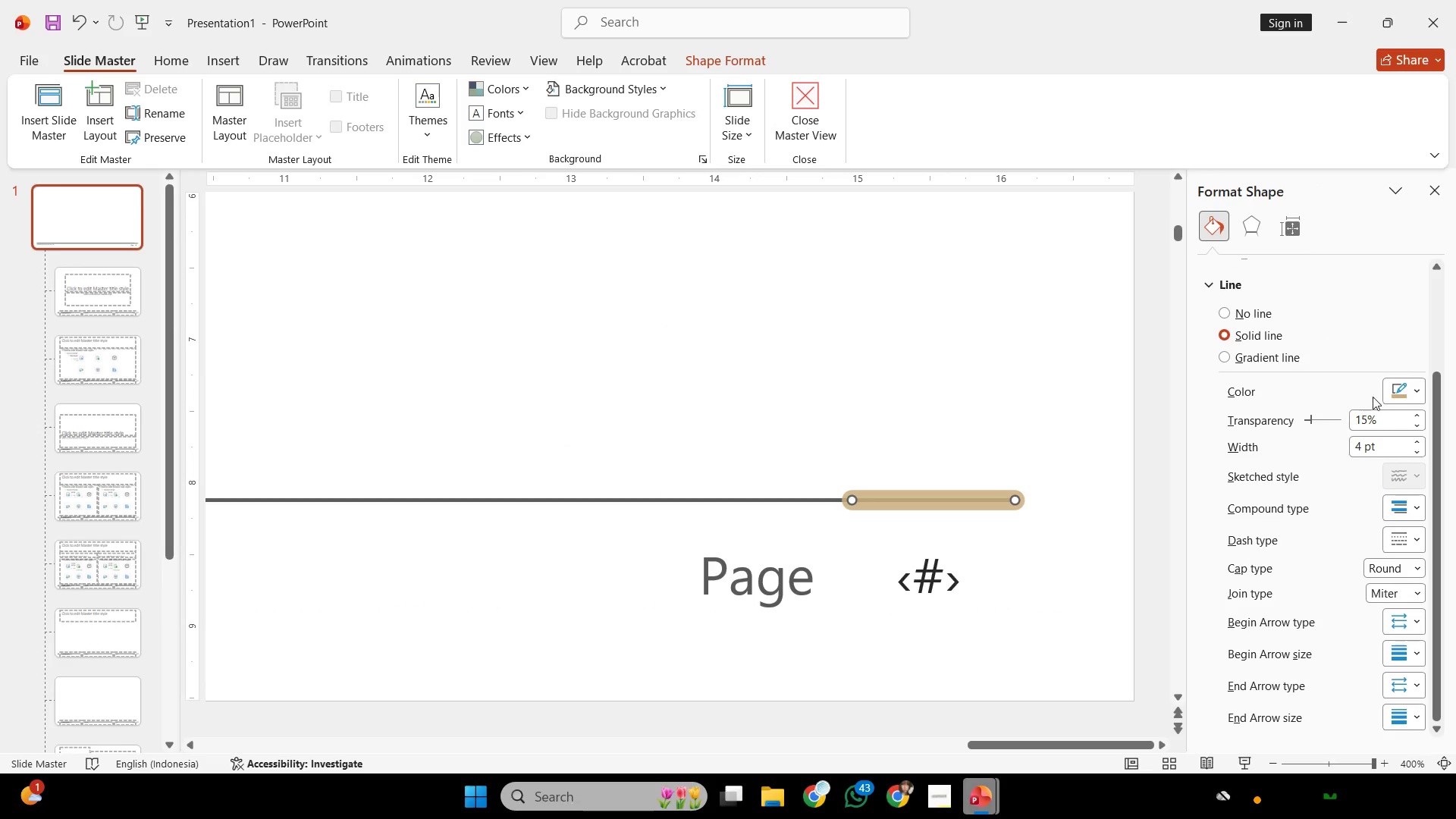 
left_click([1395, 388])
 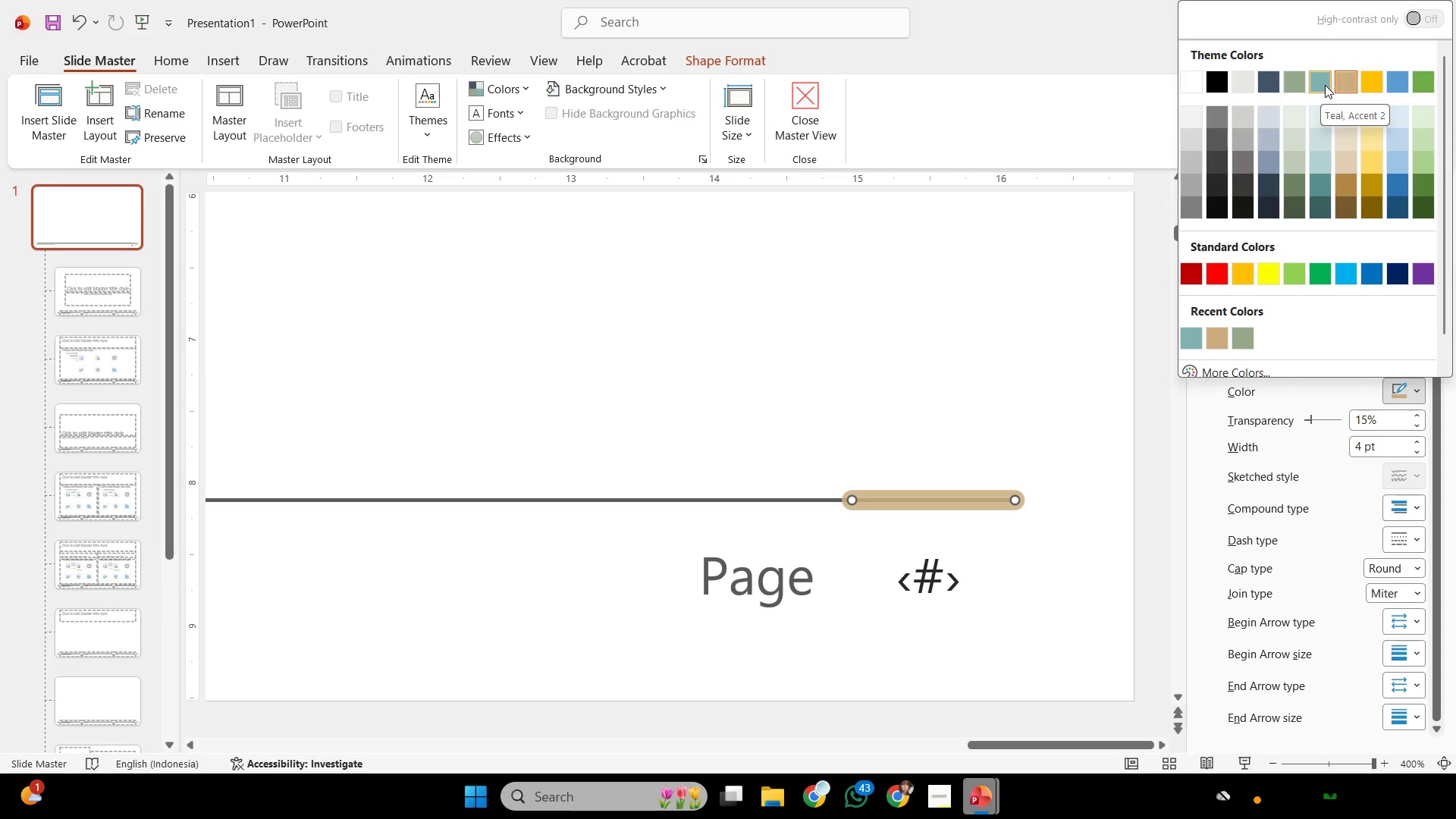 
left_click([1326, 85])
 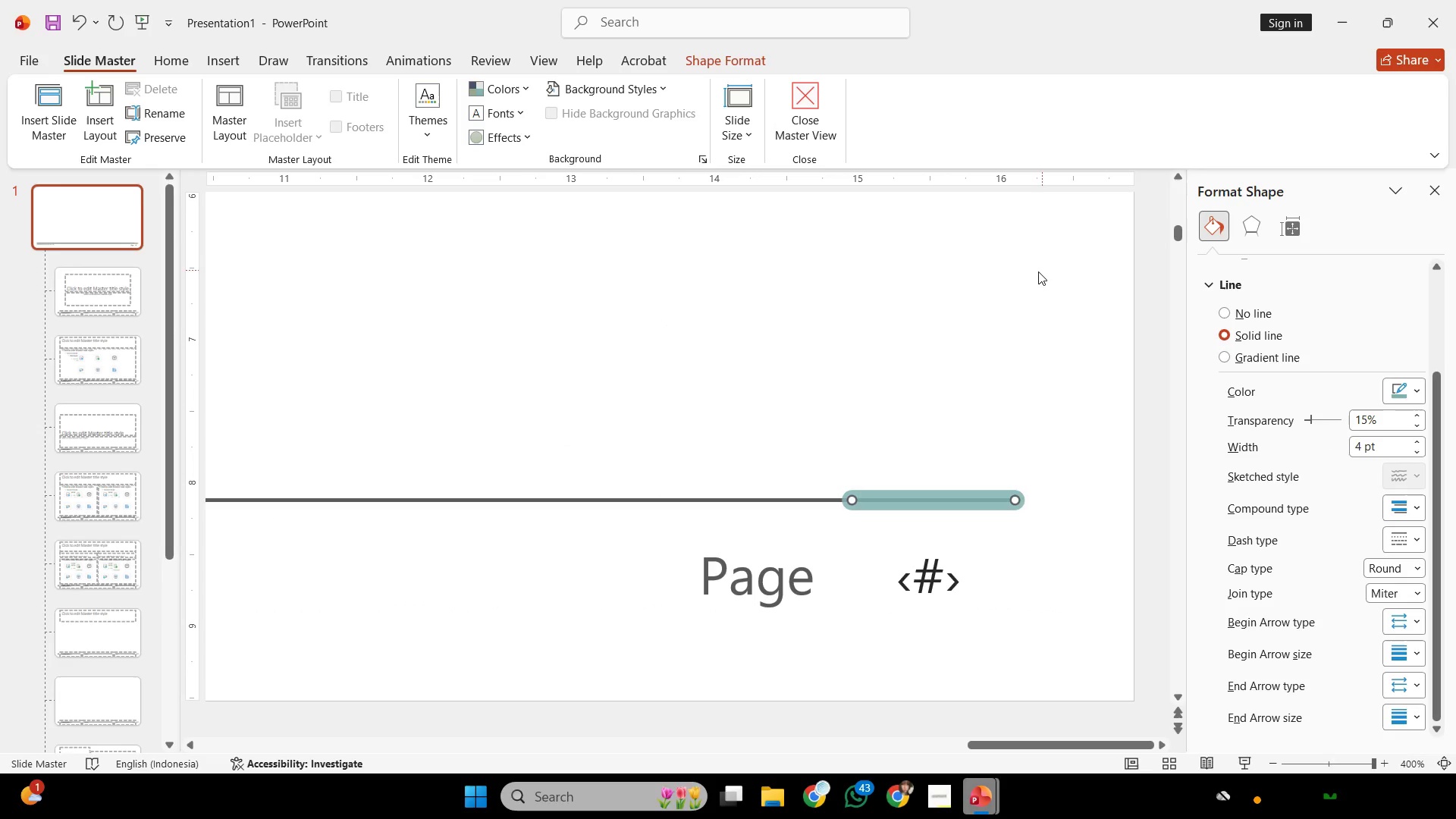 
double_click([1038, 271])
 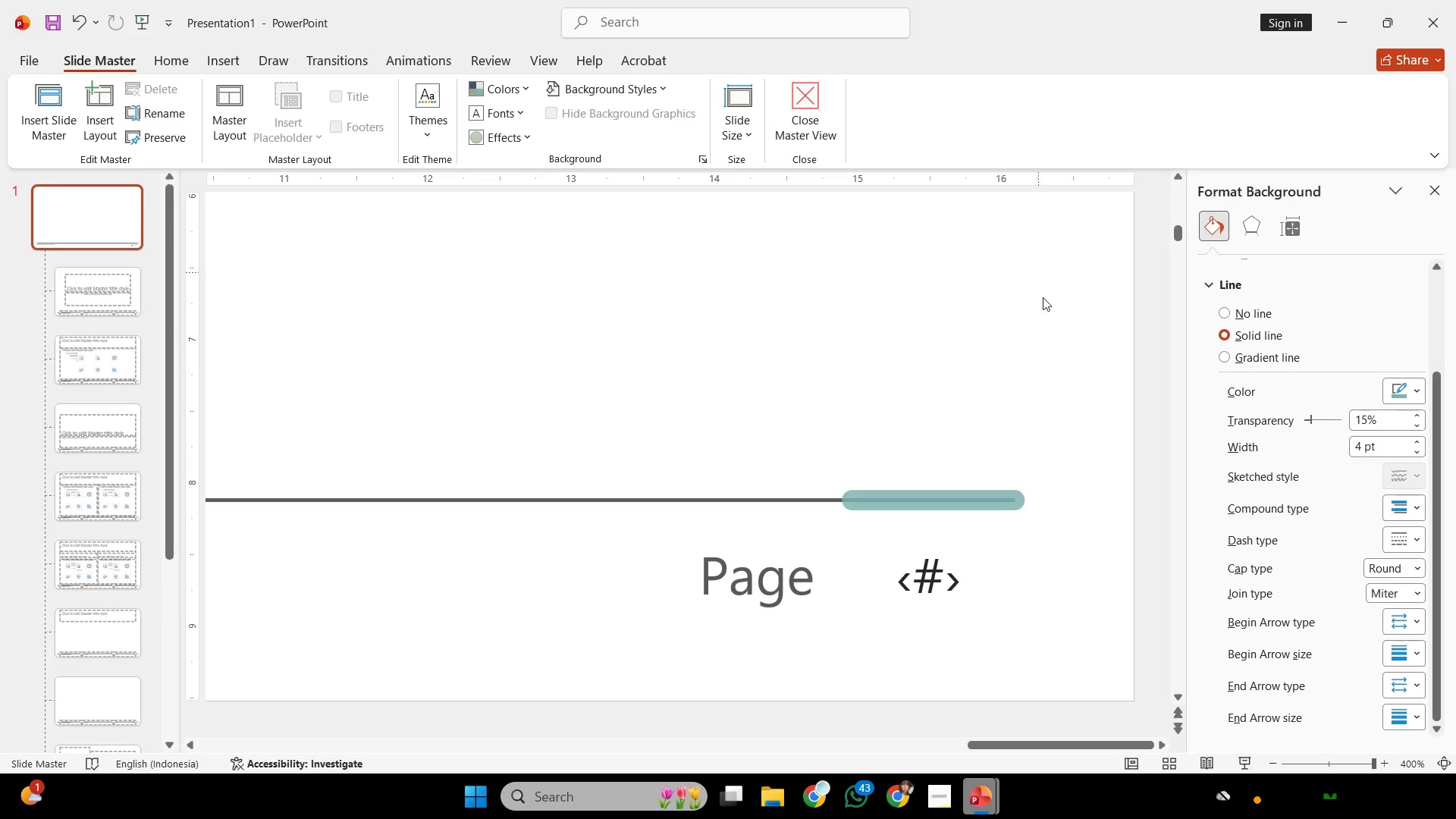 
hold_key(key=ControlLeft, duration=0.83)
scroll: coordinate [1043, 255], scroll_direction: down, amount: 5.0
 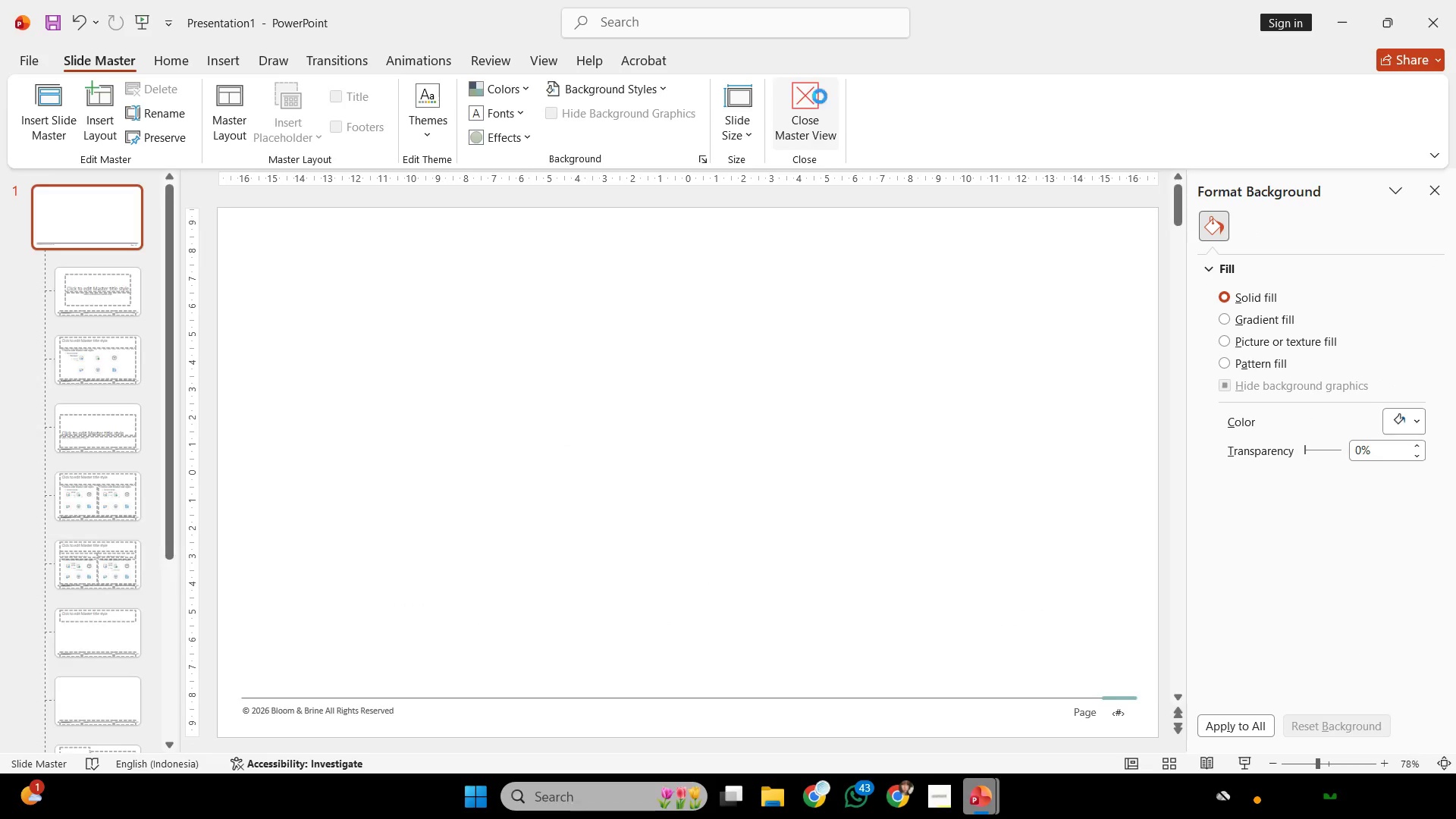 
hold_key(key=ControlLeft, duration=0.59)
 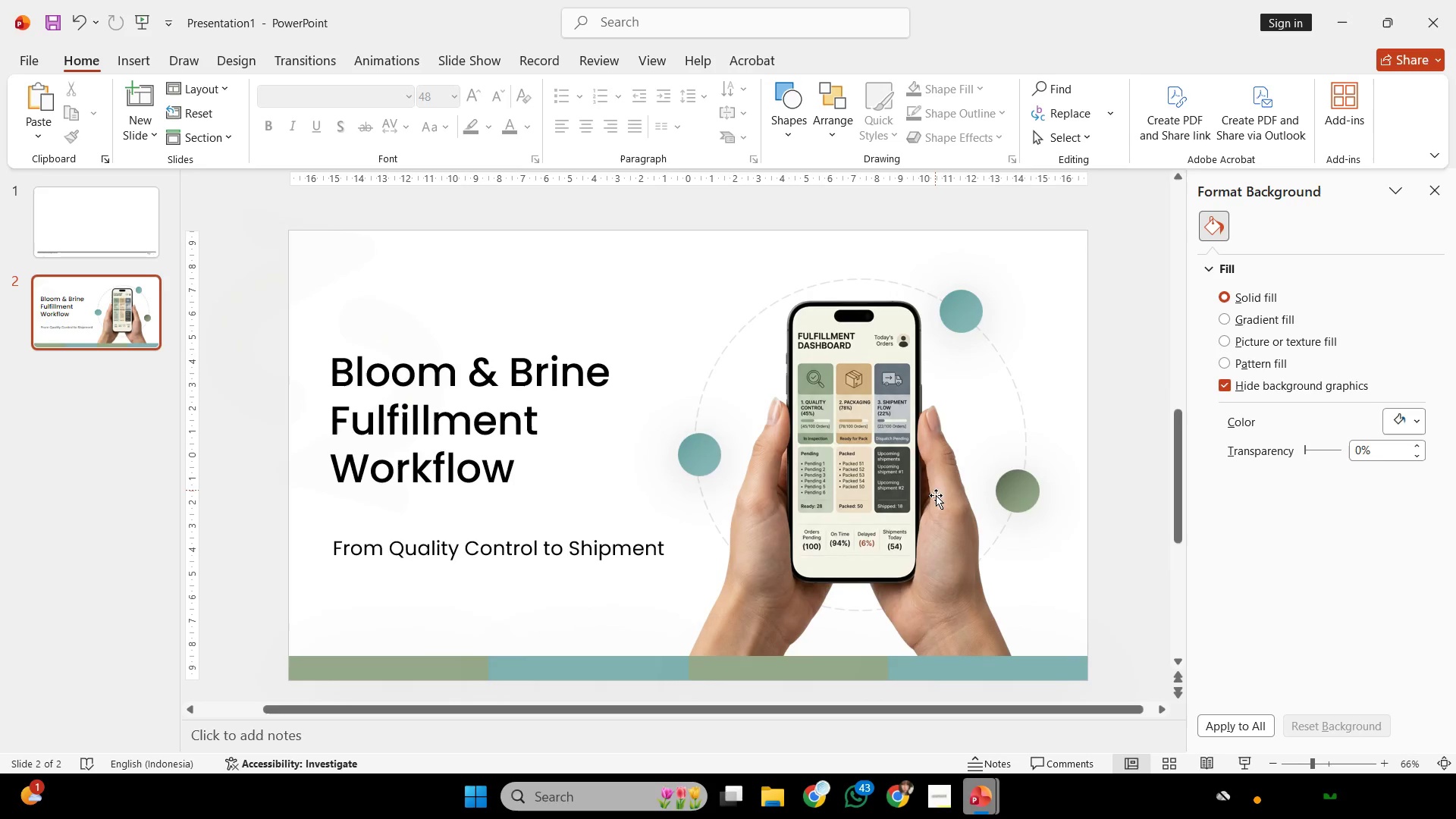 
key(Control+ControlLeft)
 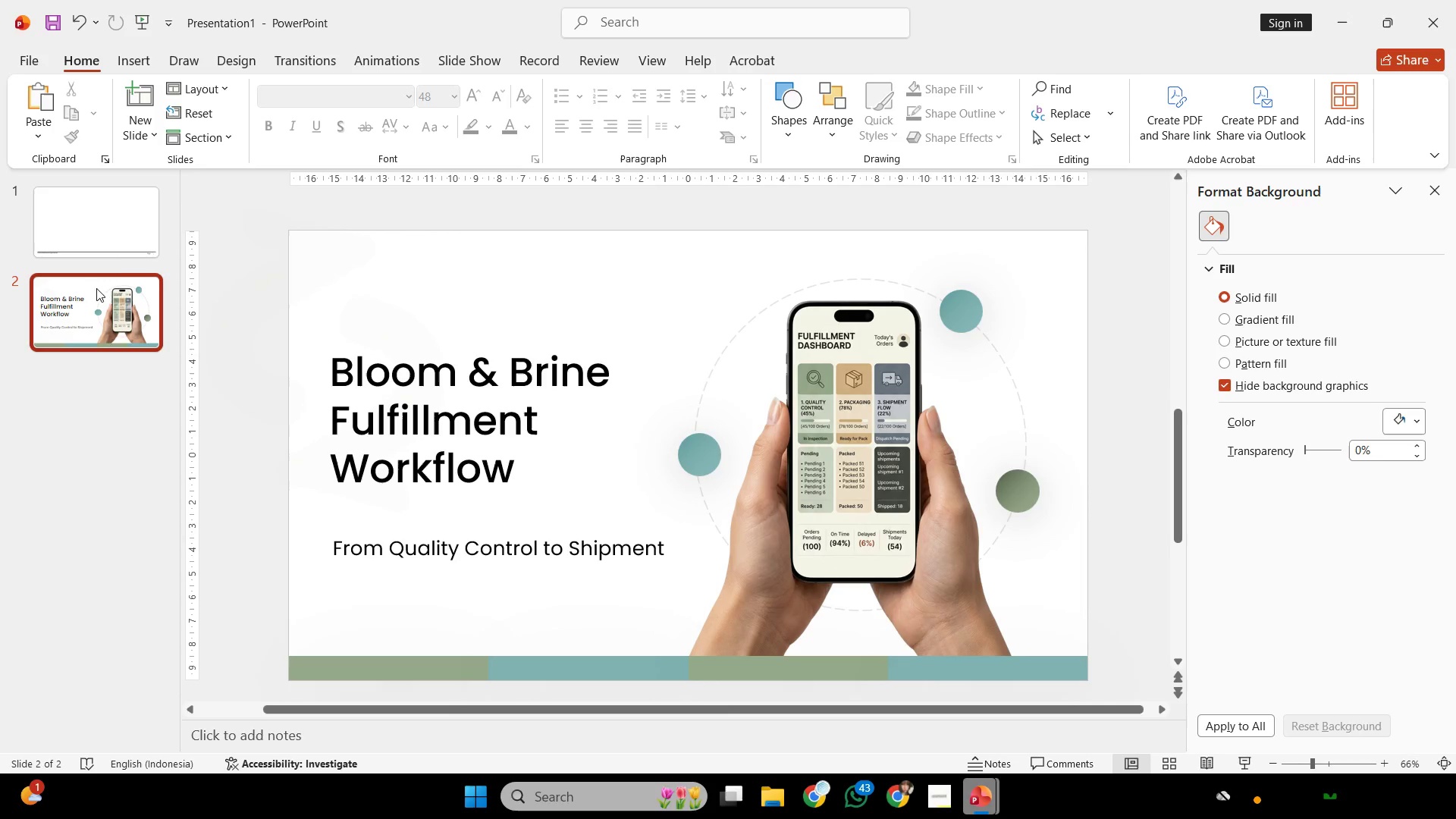 
scroll: coordinate [922, 474], scroll_direction: down, amount: 2.0
 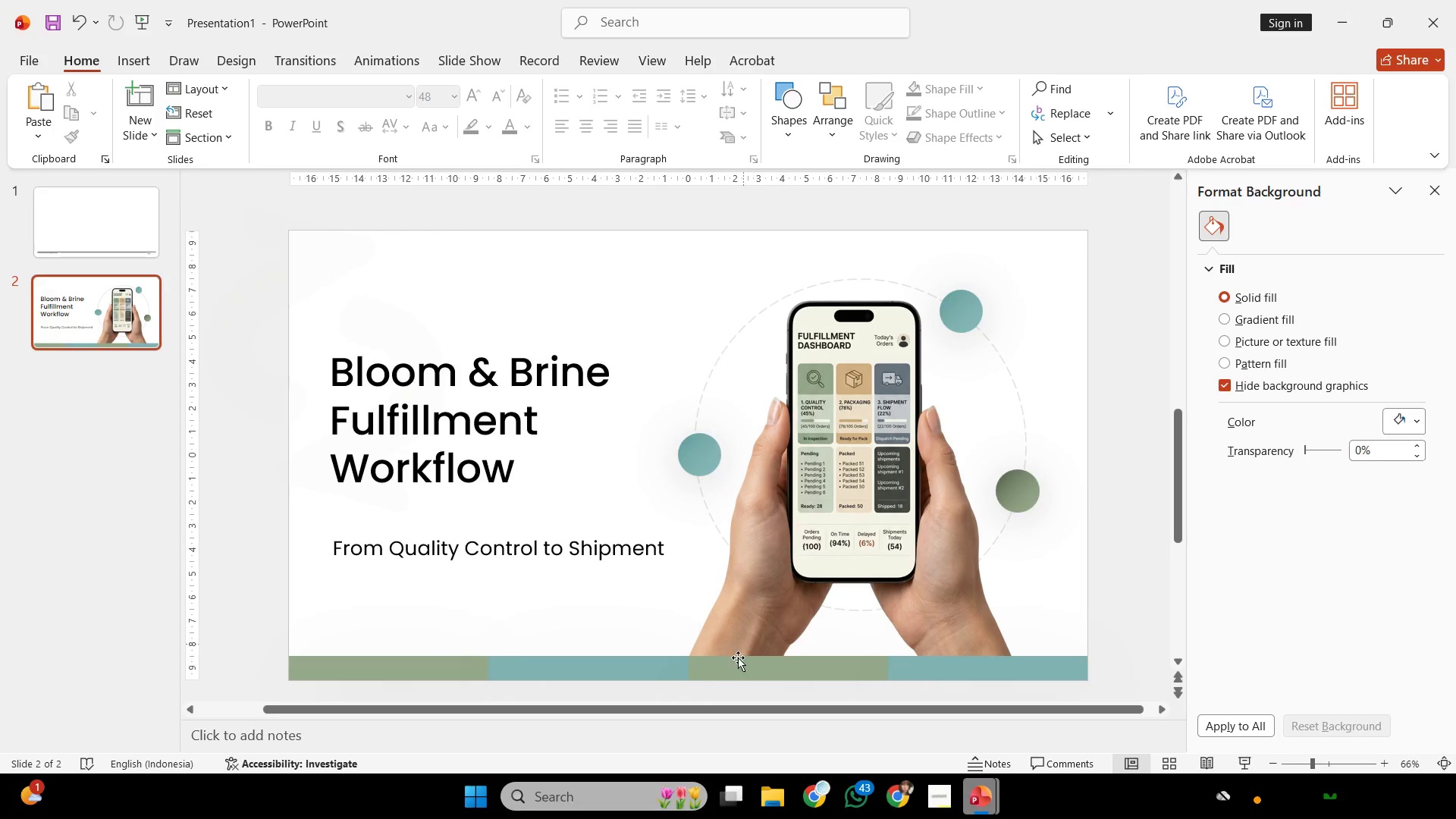 
left_click([120, 249])
 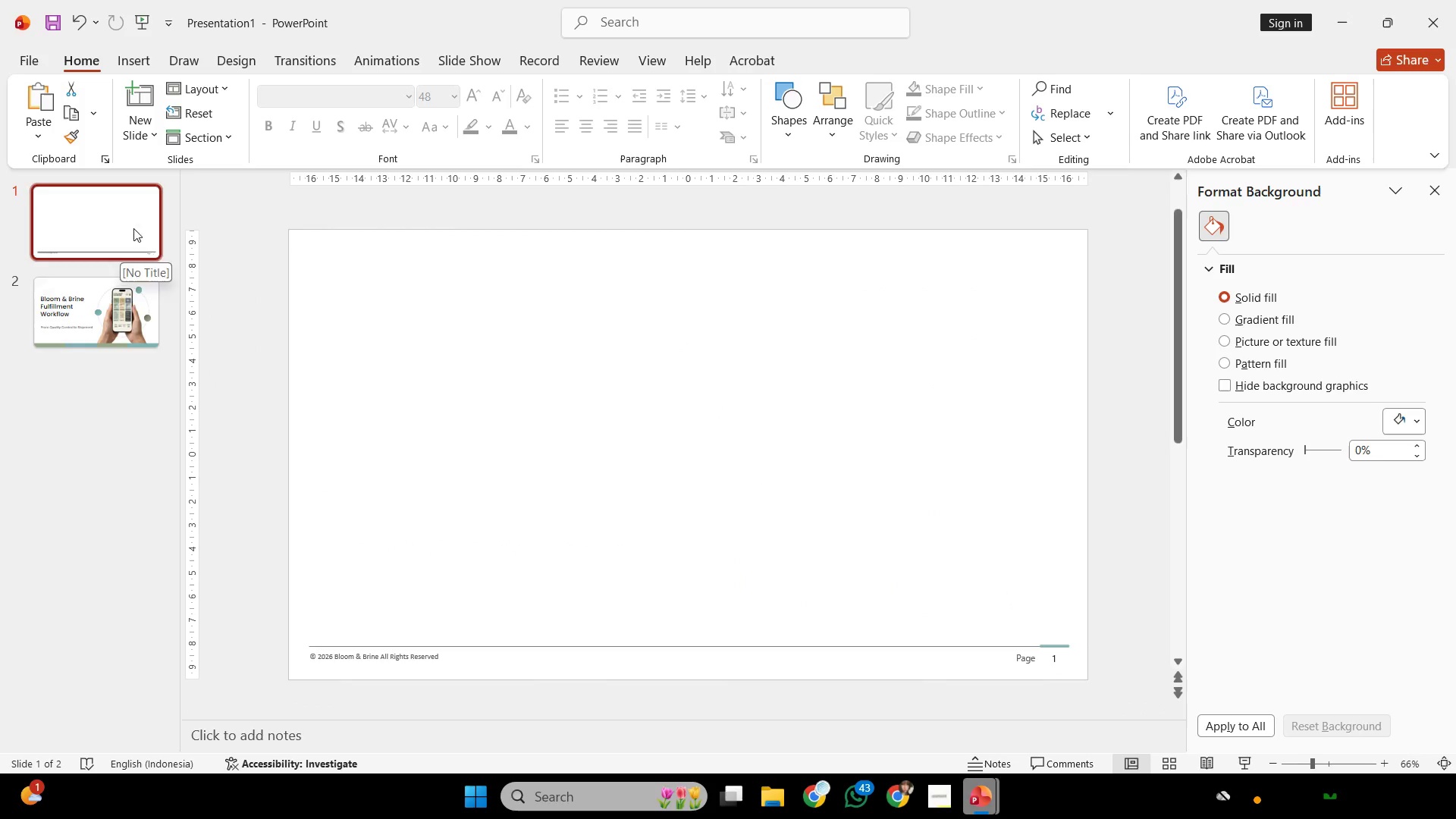 
left_click_drag(start_coordinate=[133, 228], to_coordinate=[122, 346])
 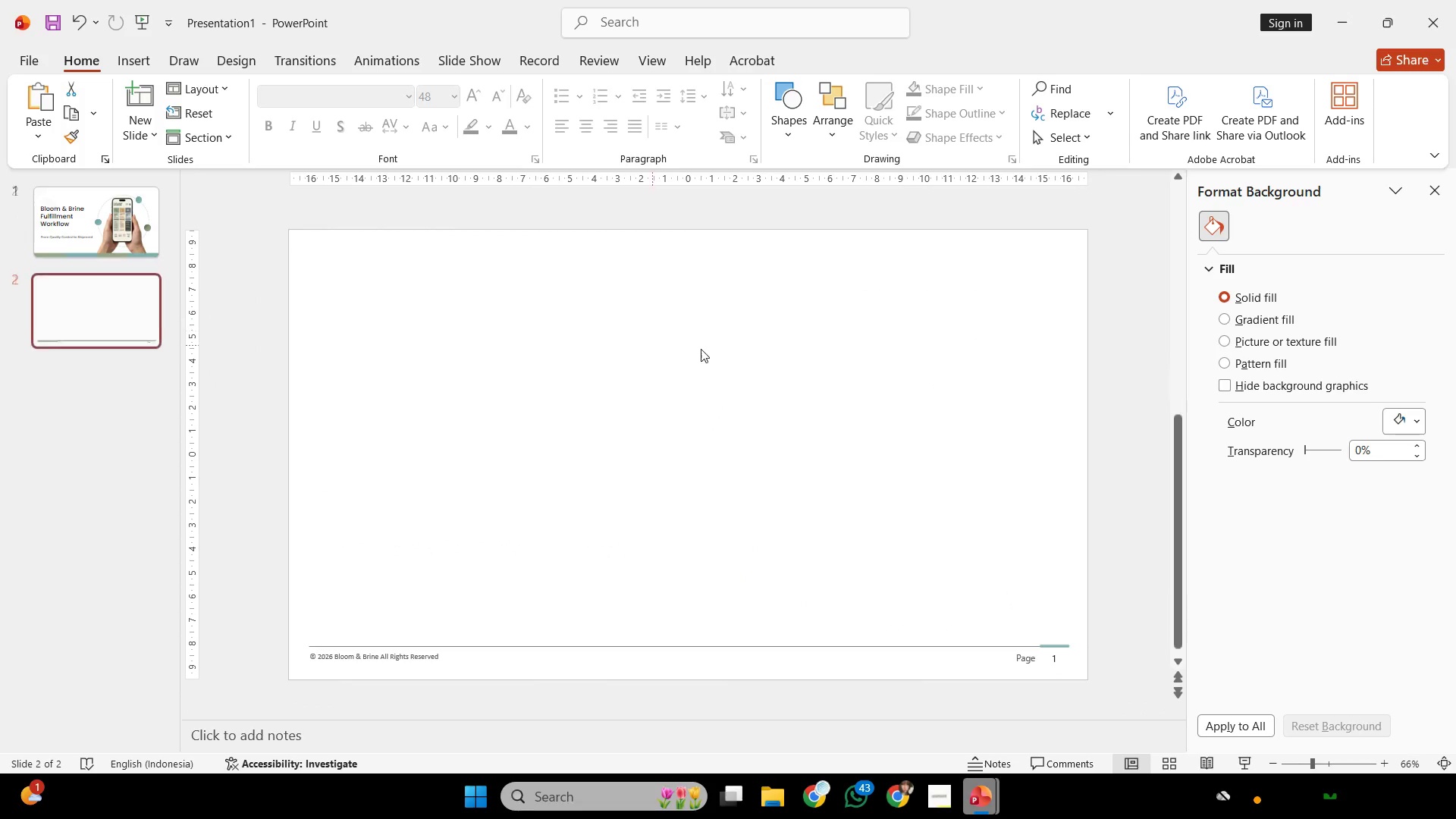 
left_click([701, 349])
 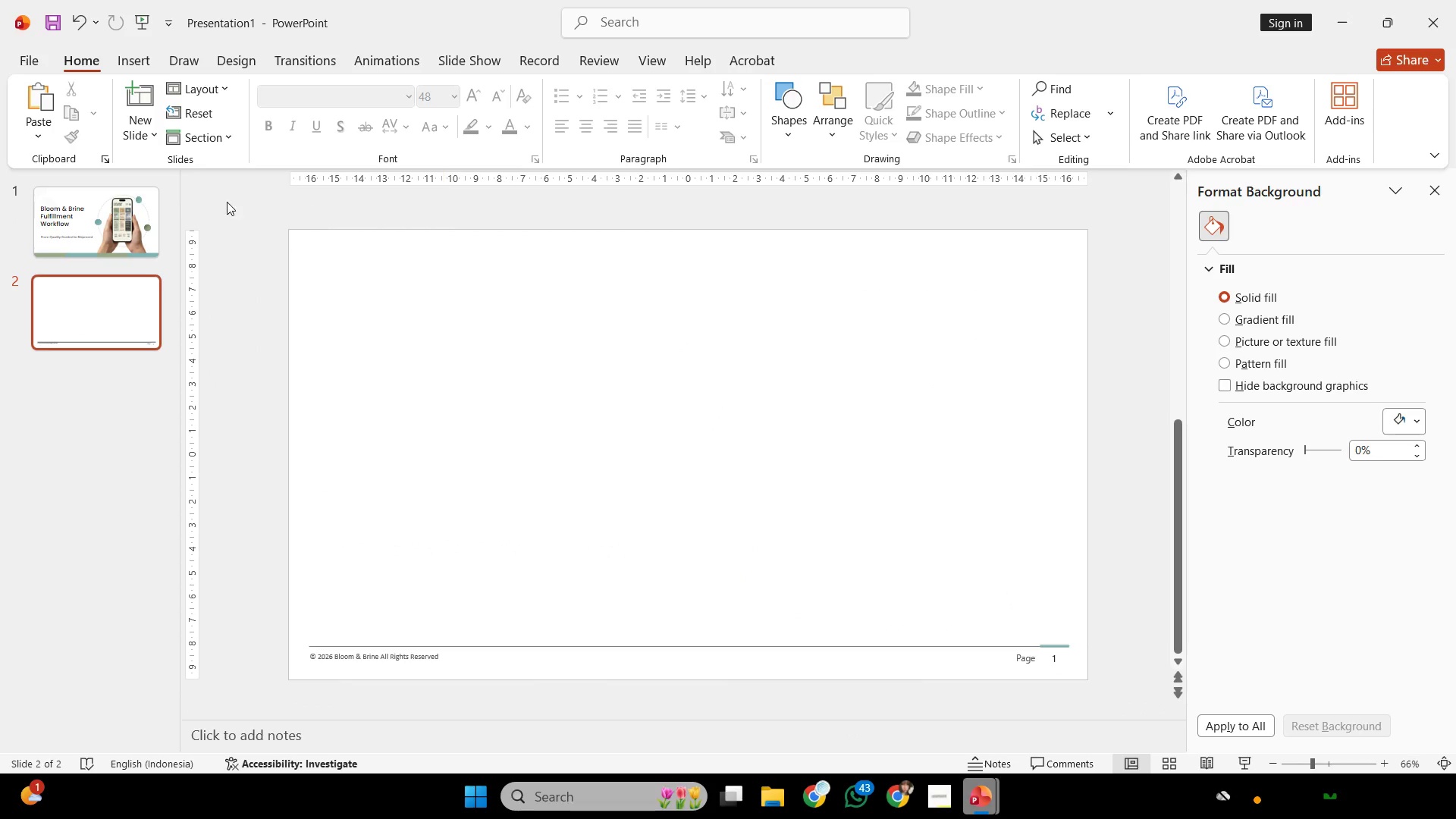 
left_click([664, 61])
 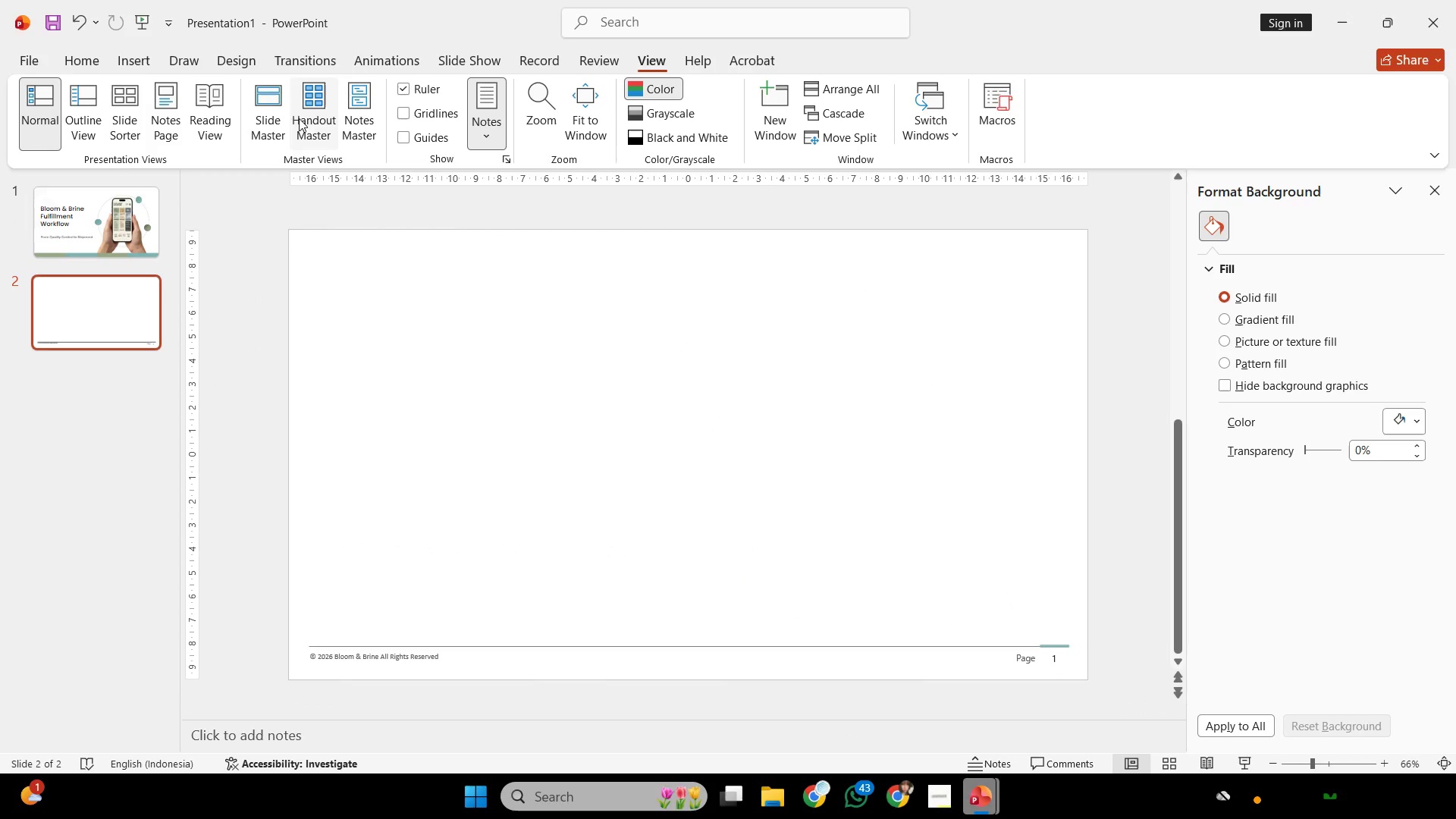 
left_click([294, 118])
 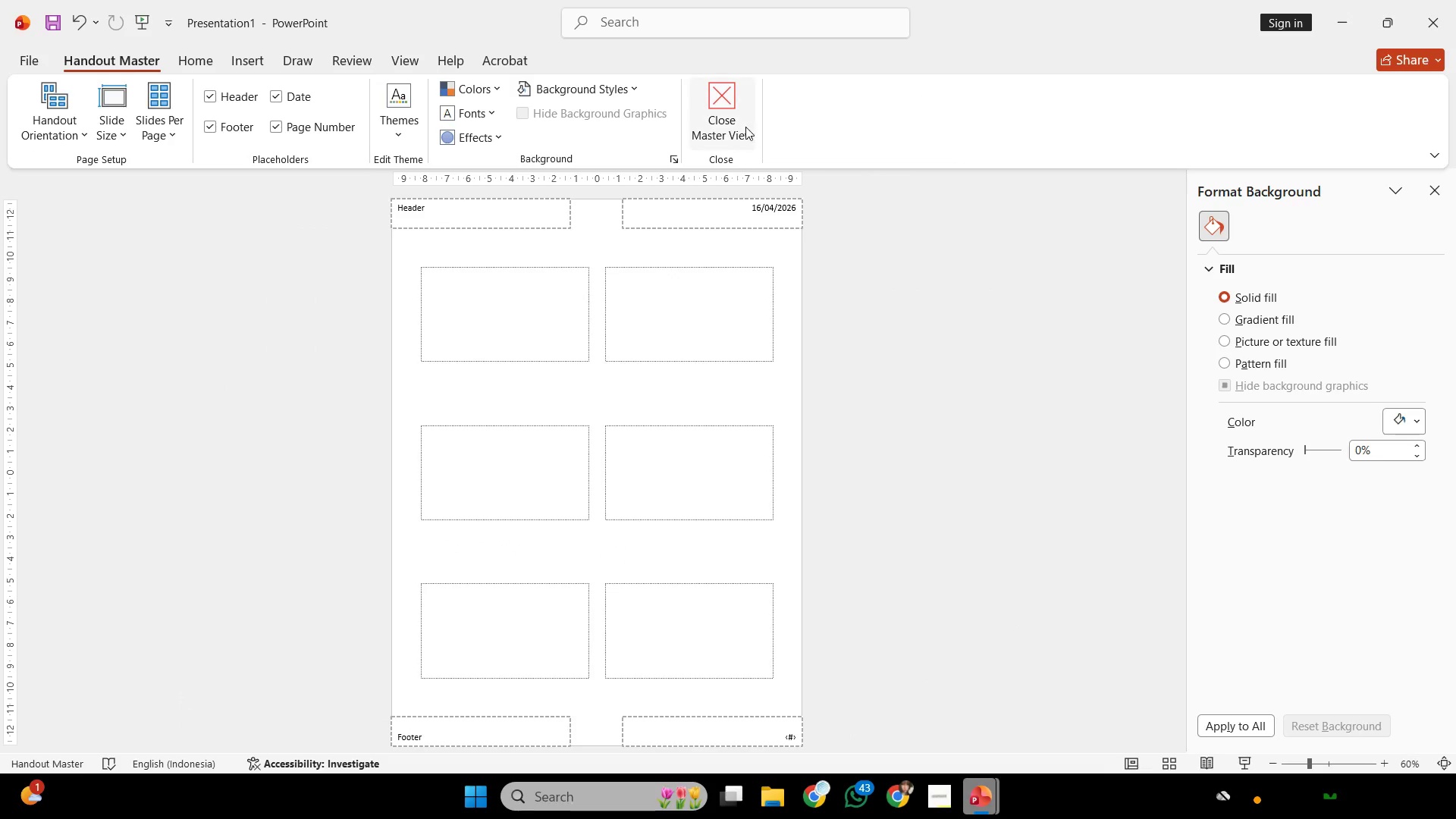 
left_click([724, 120])
 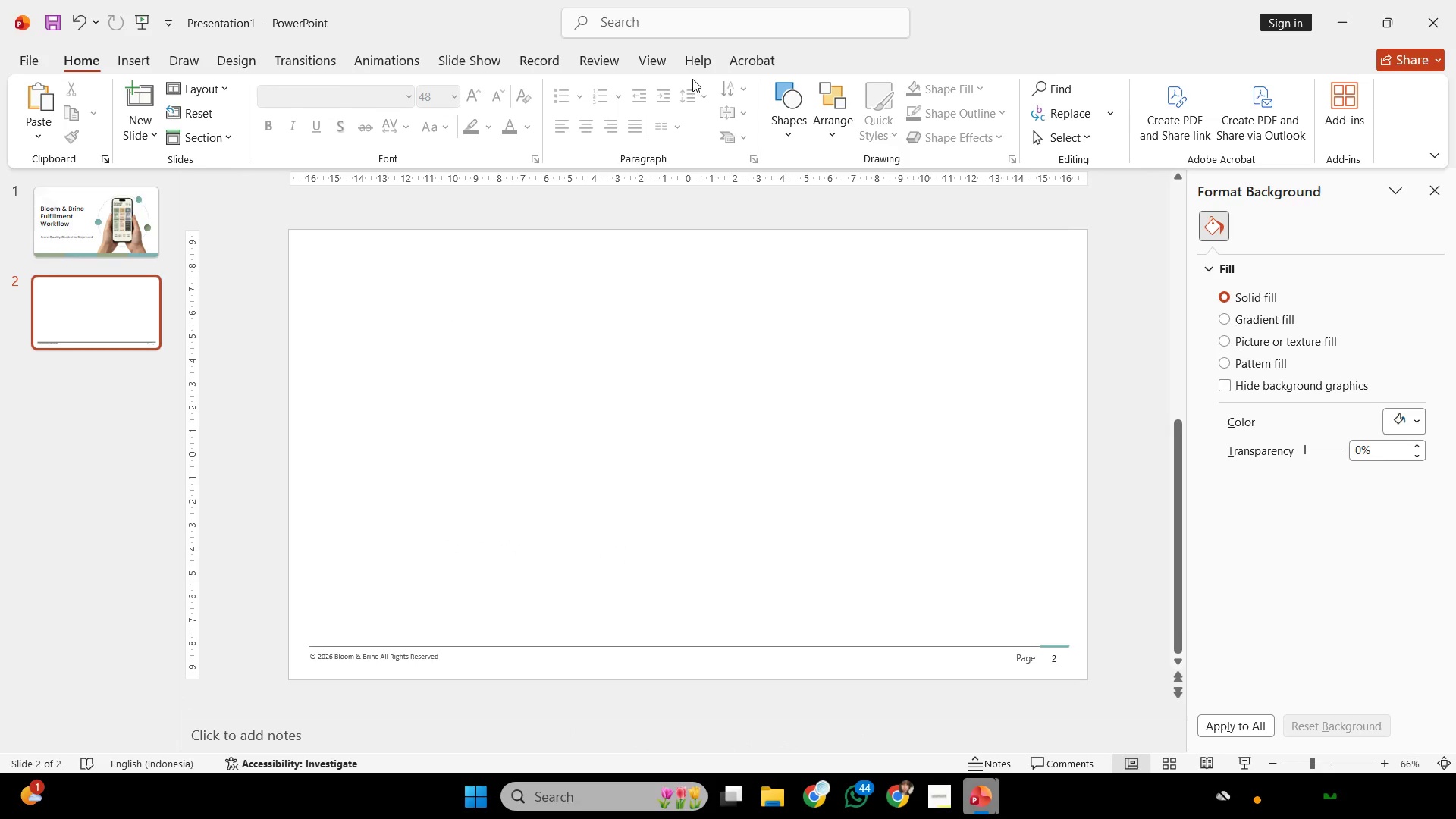 
left_click([653, 72])
 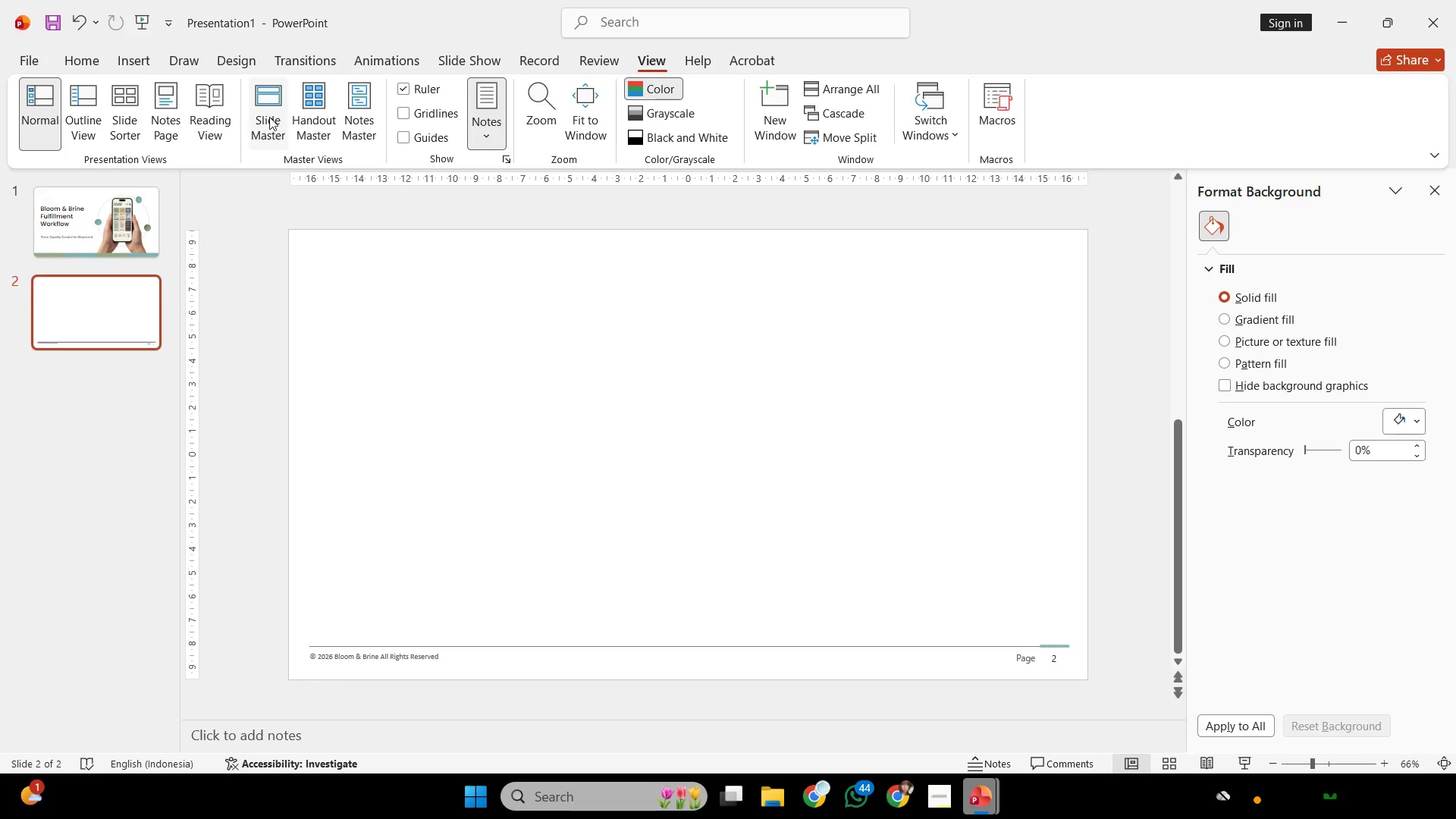 
left_click([268, 116])
 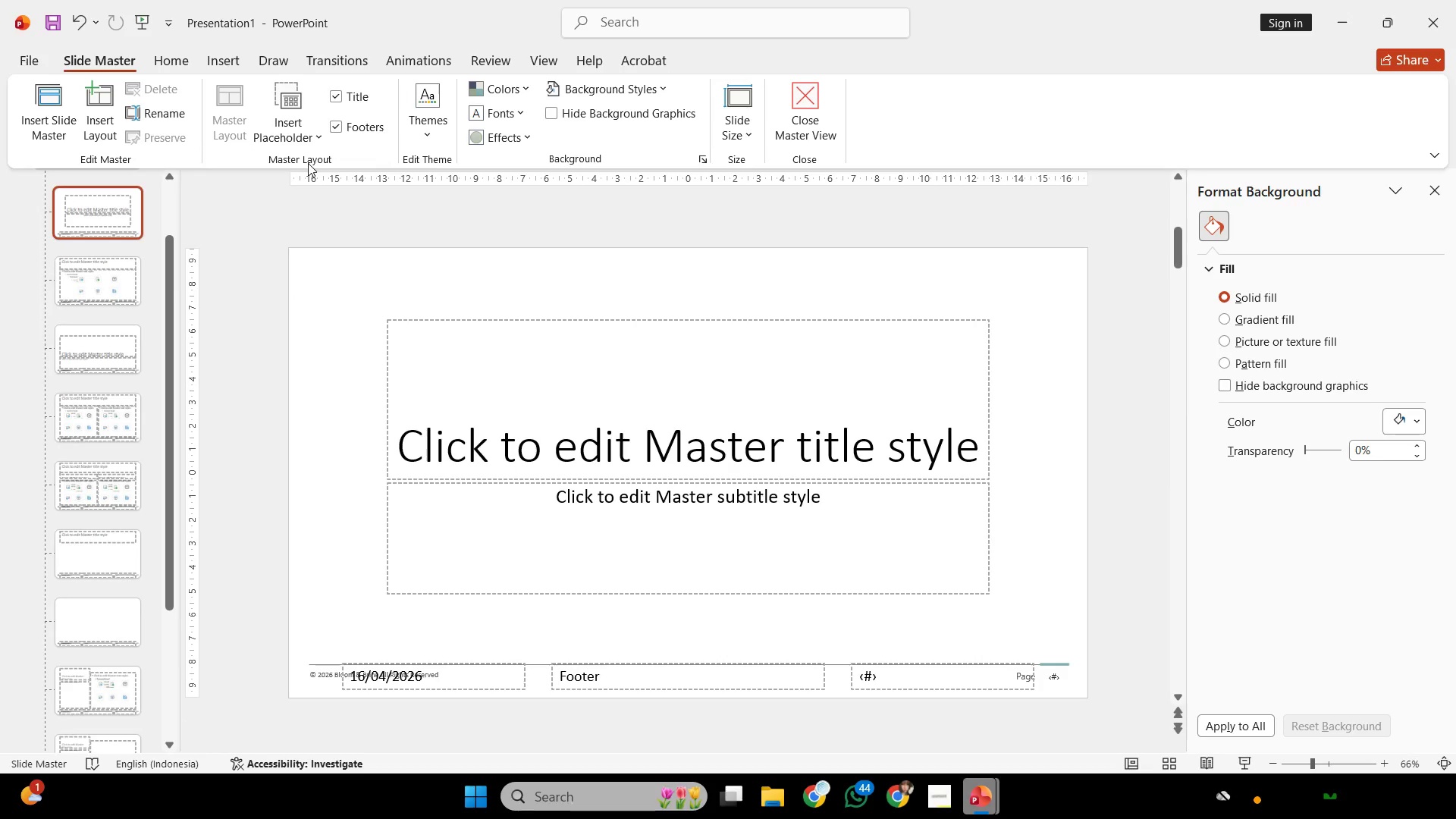 
wait(7.3)
 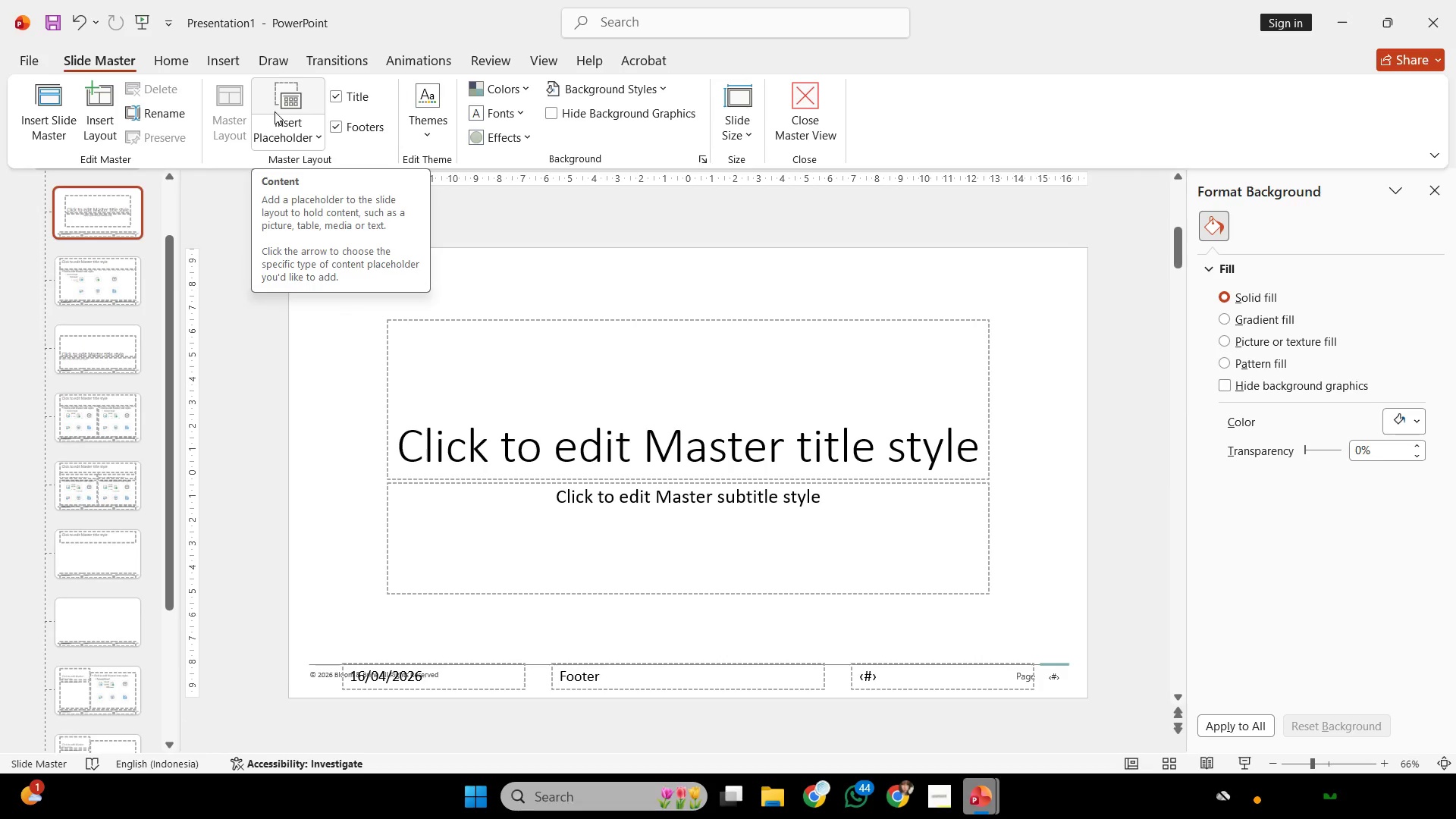 
scroll: coordinate [144, 301], scroll_direction: up, amount: 6.0
 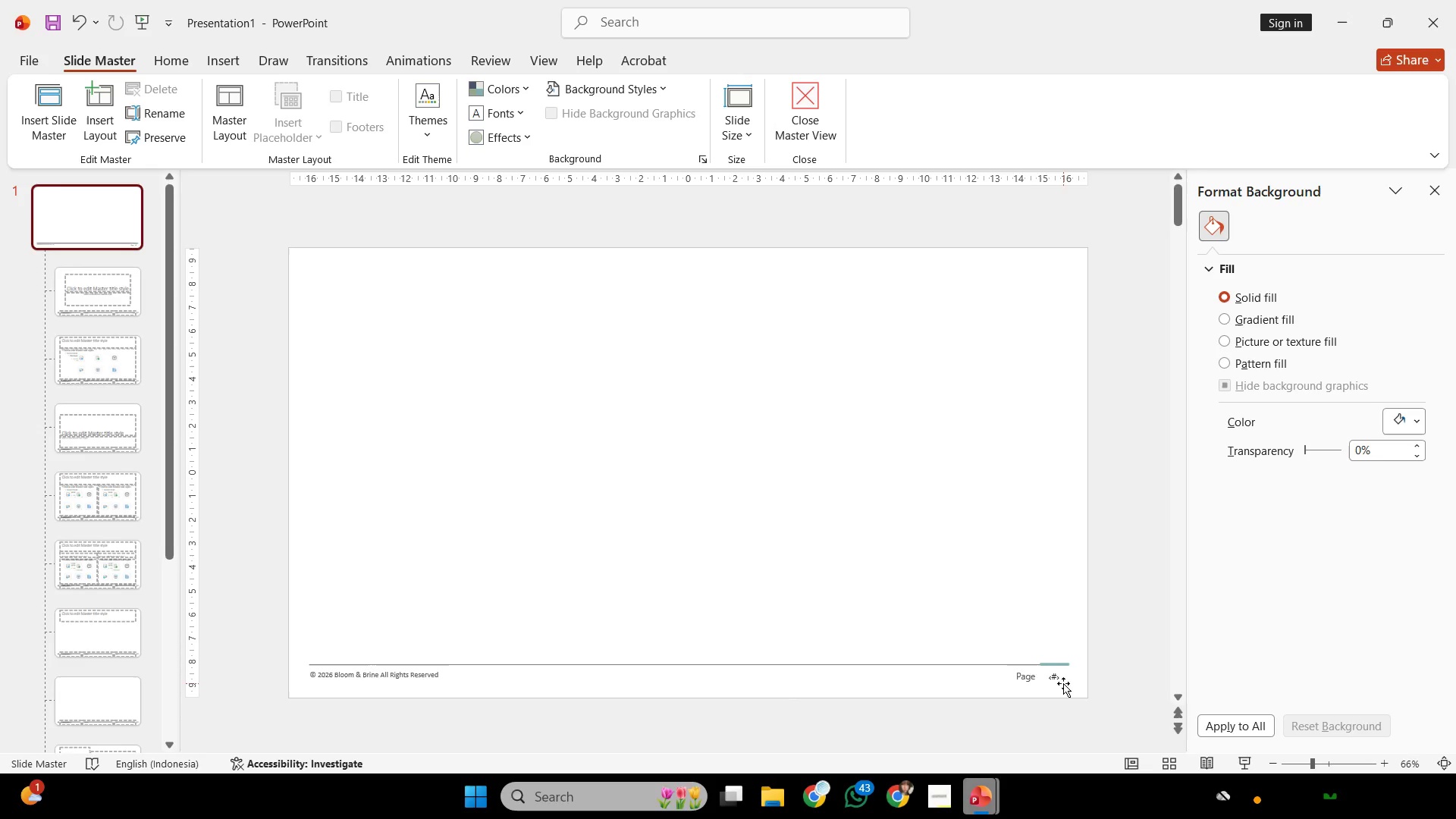 
left_click([1063, 663])
 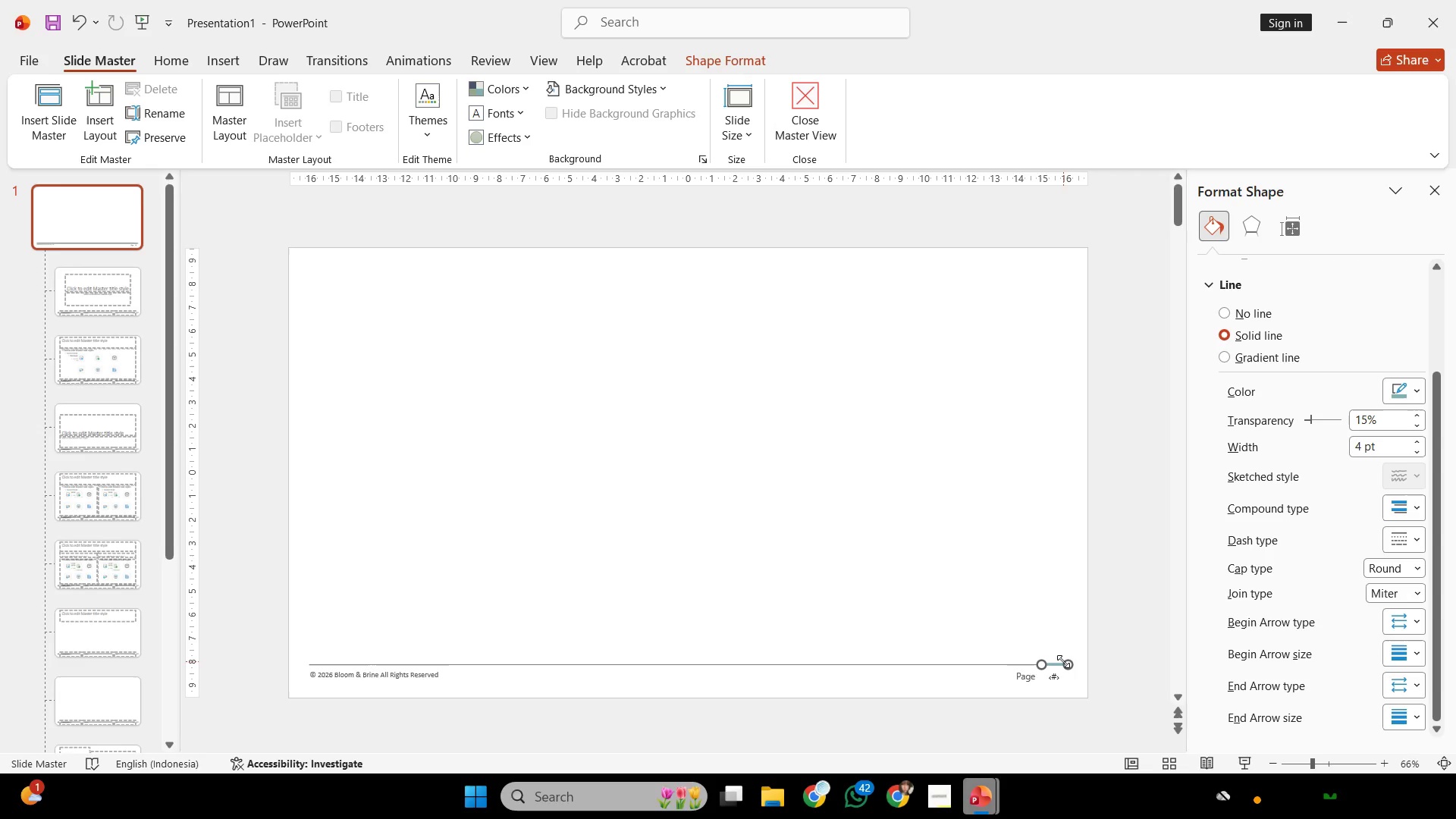 
wait(96.0)
 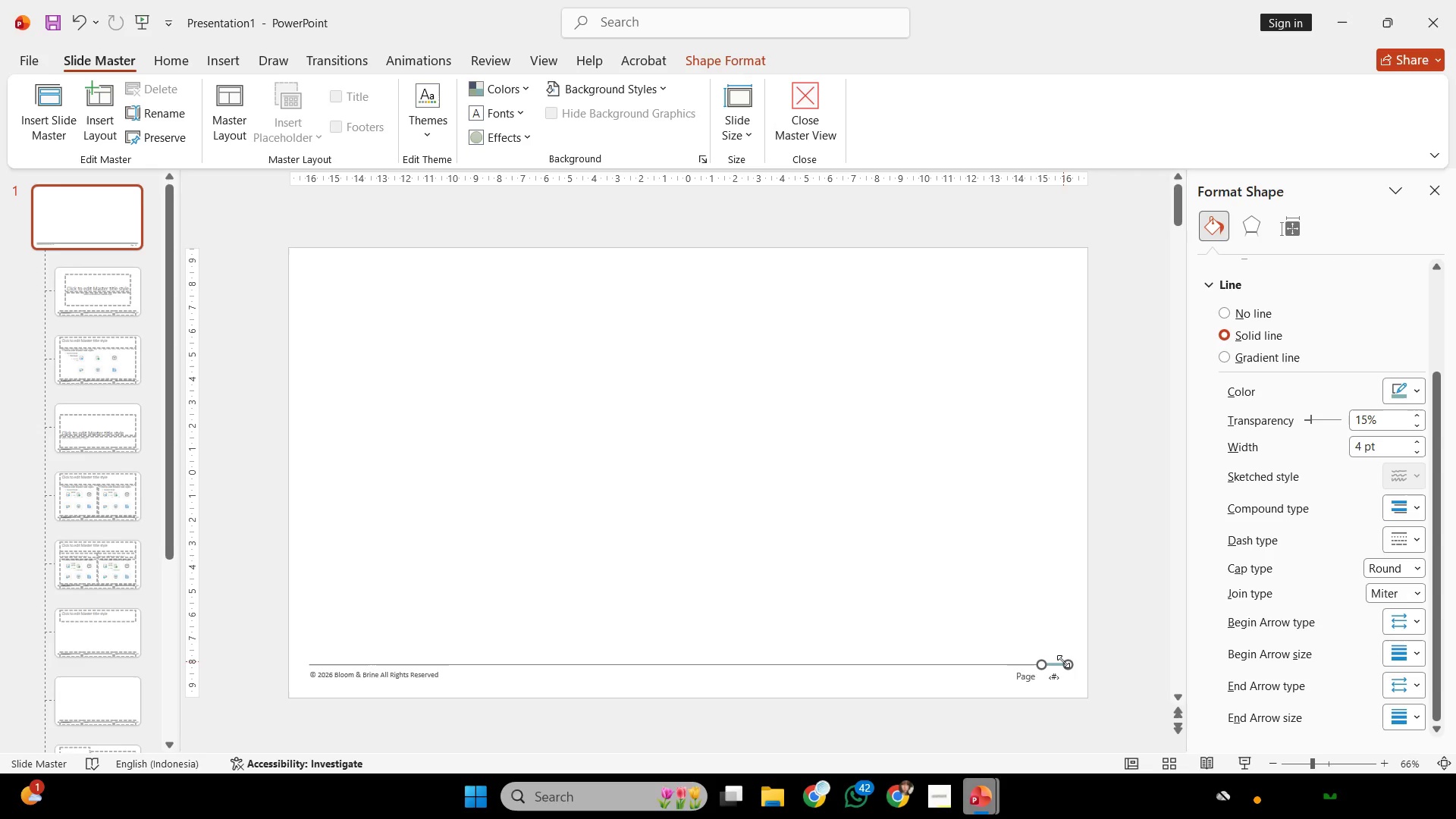 
left_click_drag(start_coordinate=[631, 560], to_coordinate=[1067, 664])
 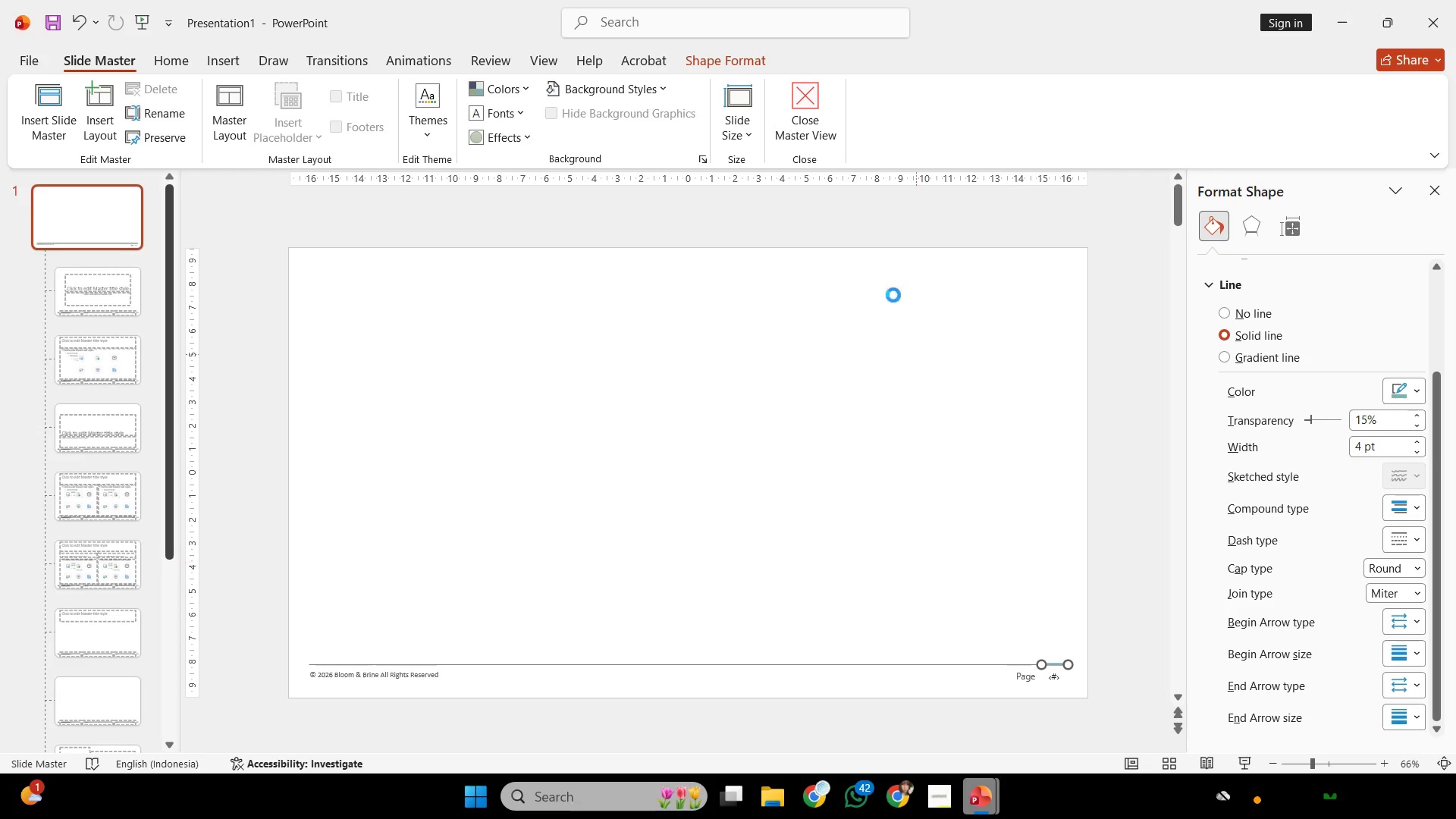 
scroll: coordinate [0, 344], scroll_direction: up, amount: 3.0
 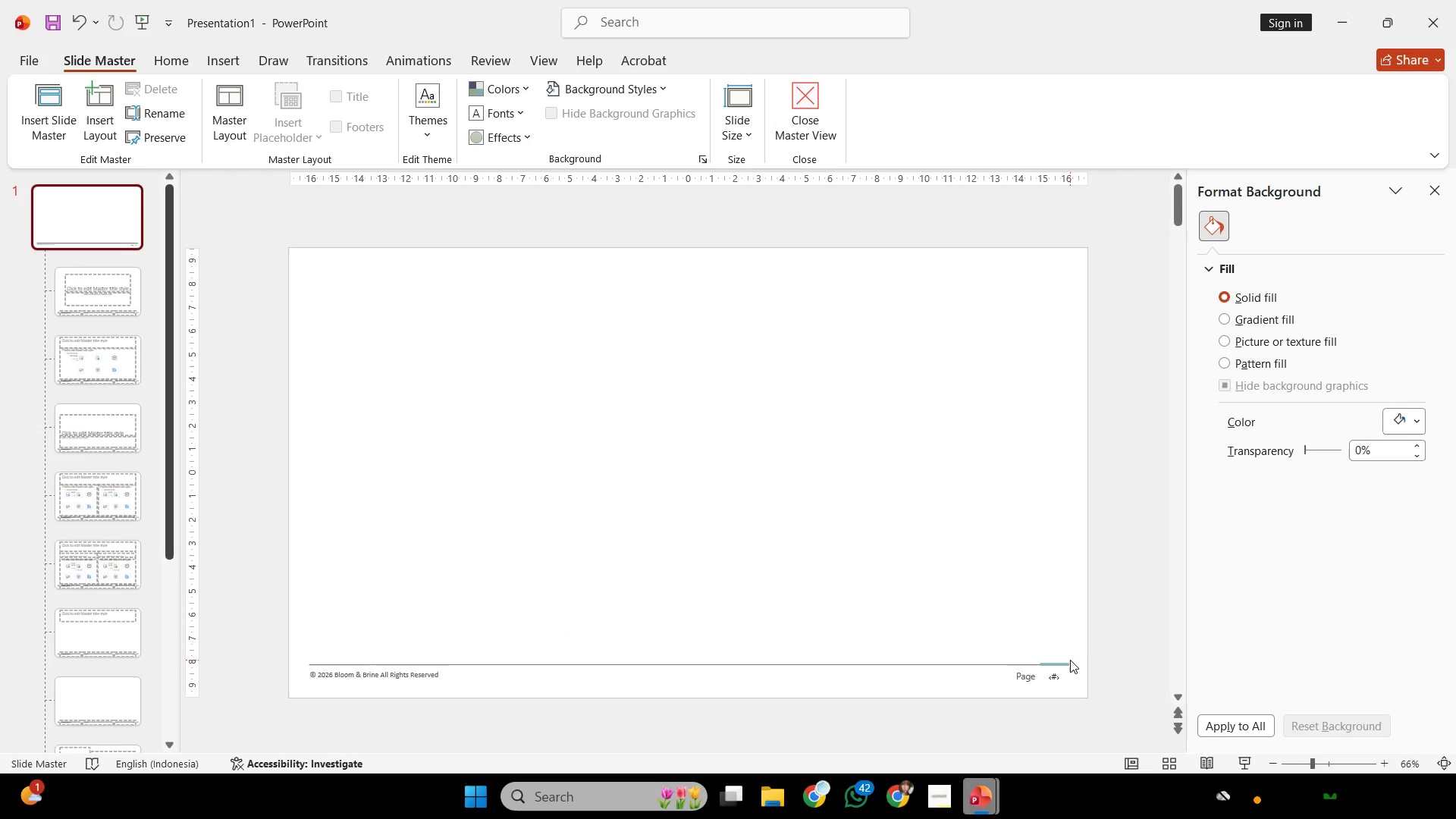 
left_click([1067, 664])
 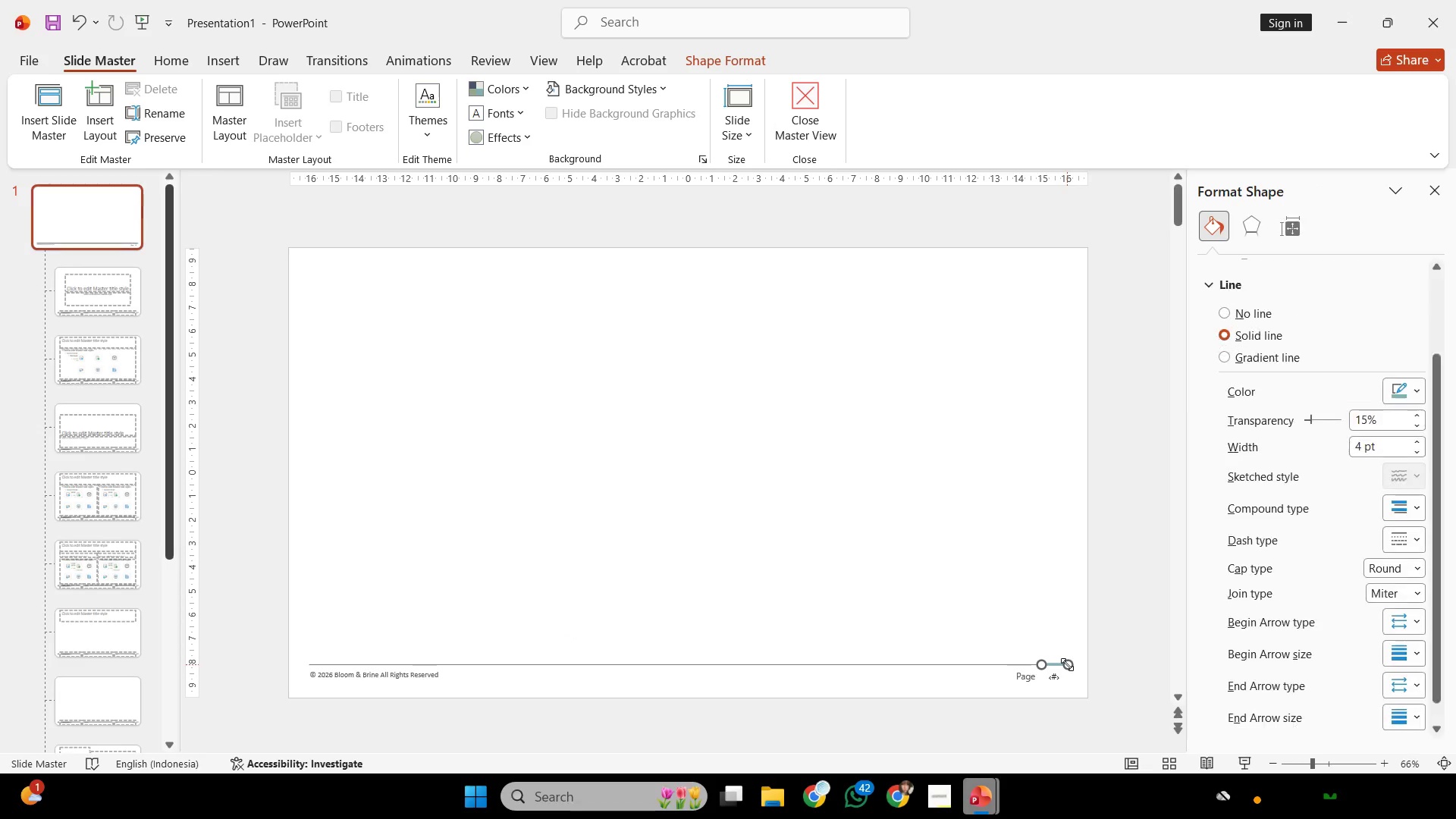 
key(Control+C)
 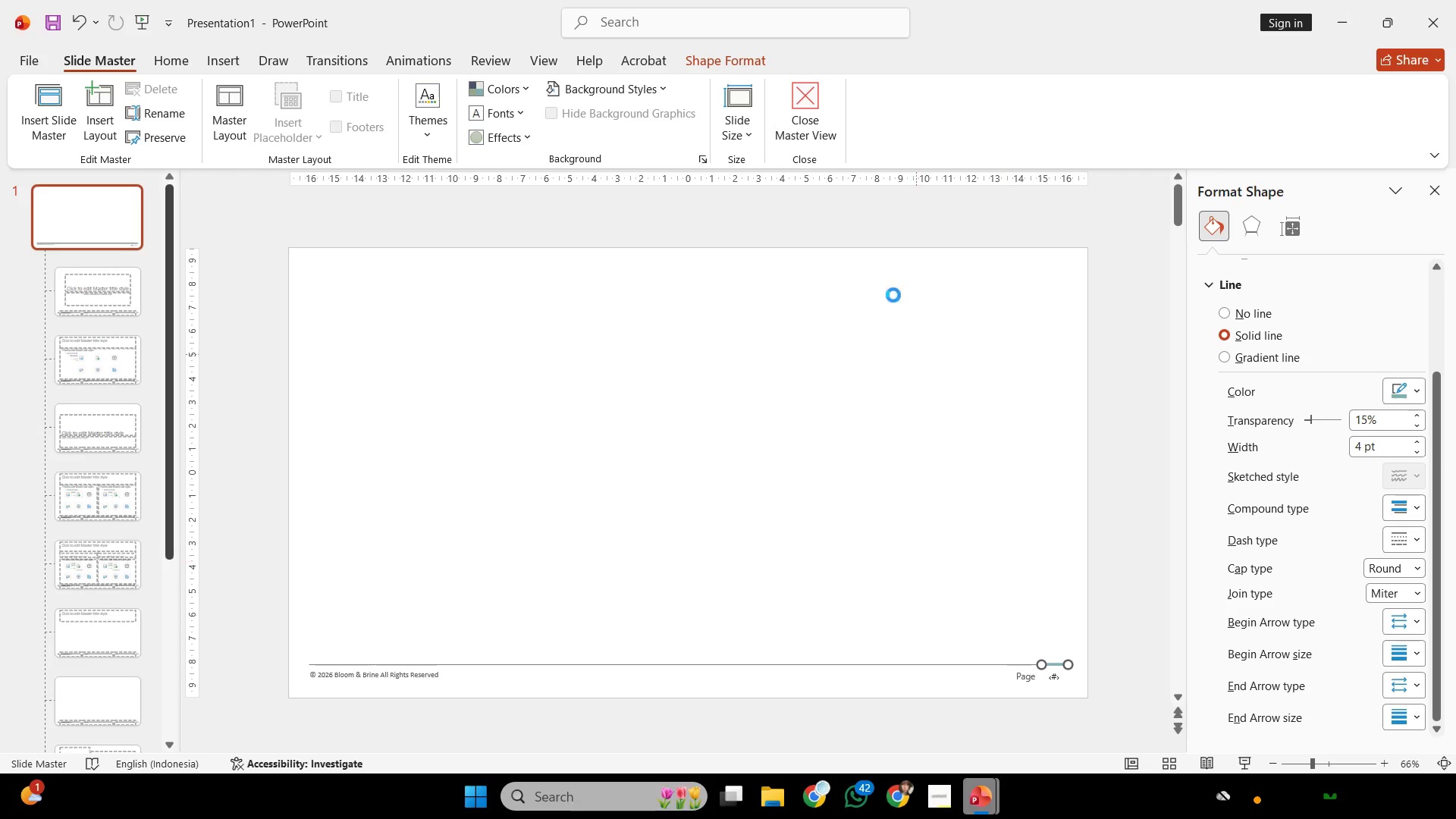 
key(Control+C)
 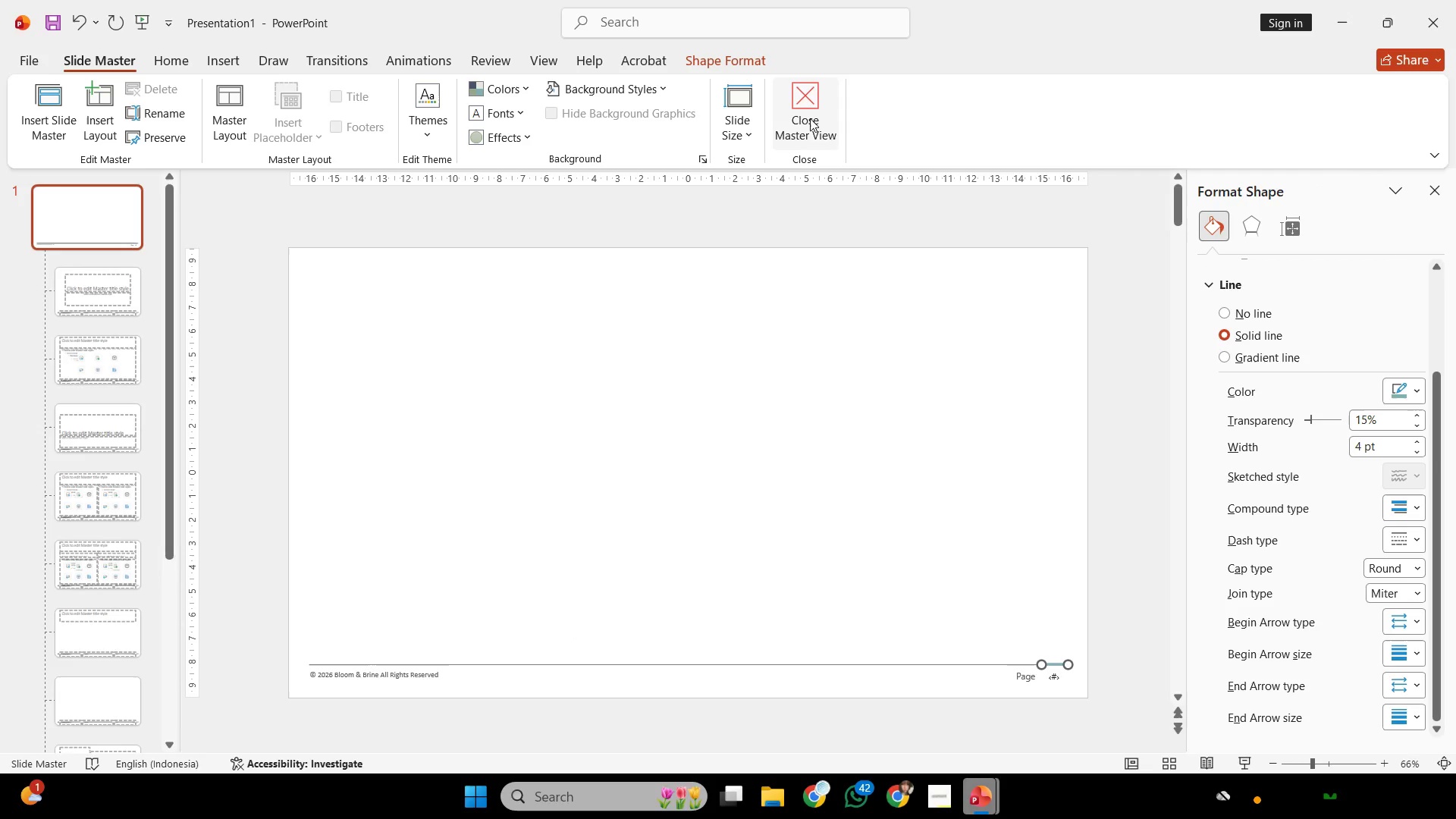 
left_click([808, 112])
 